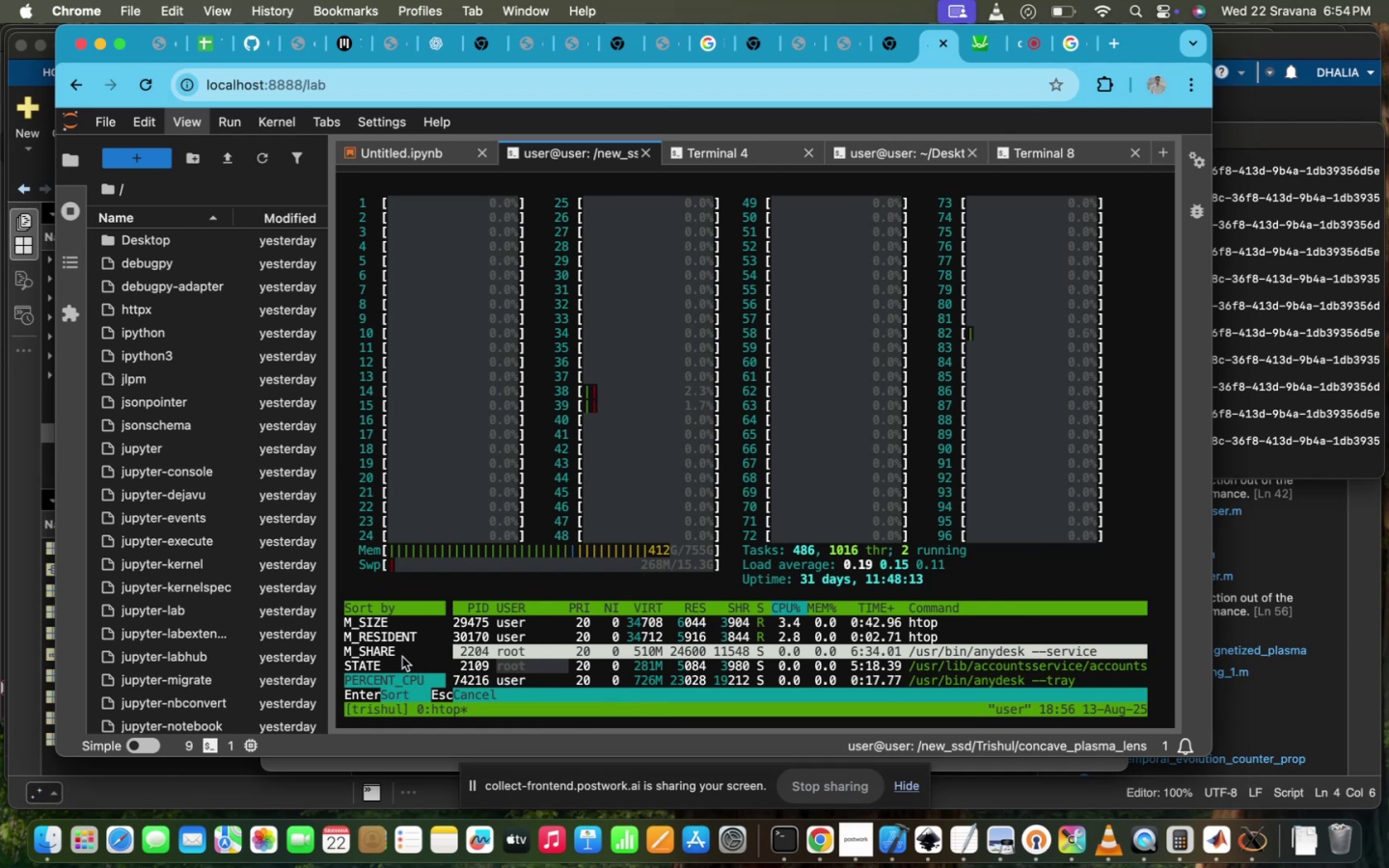 
left_click([395, 653])
 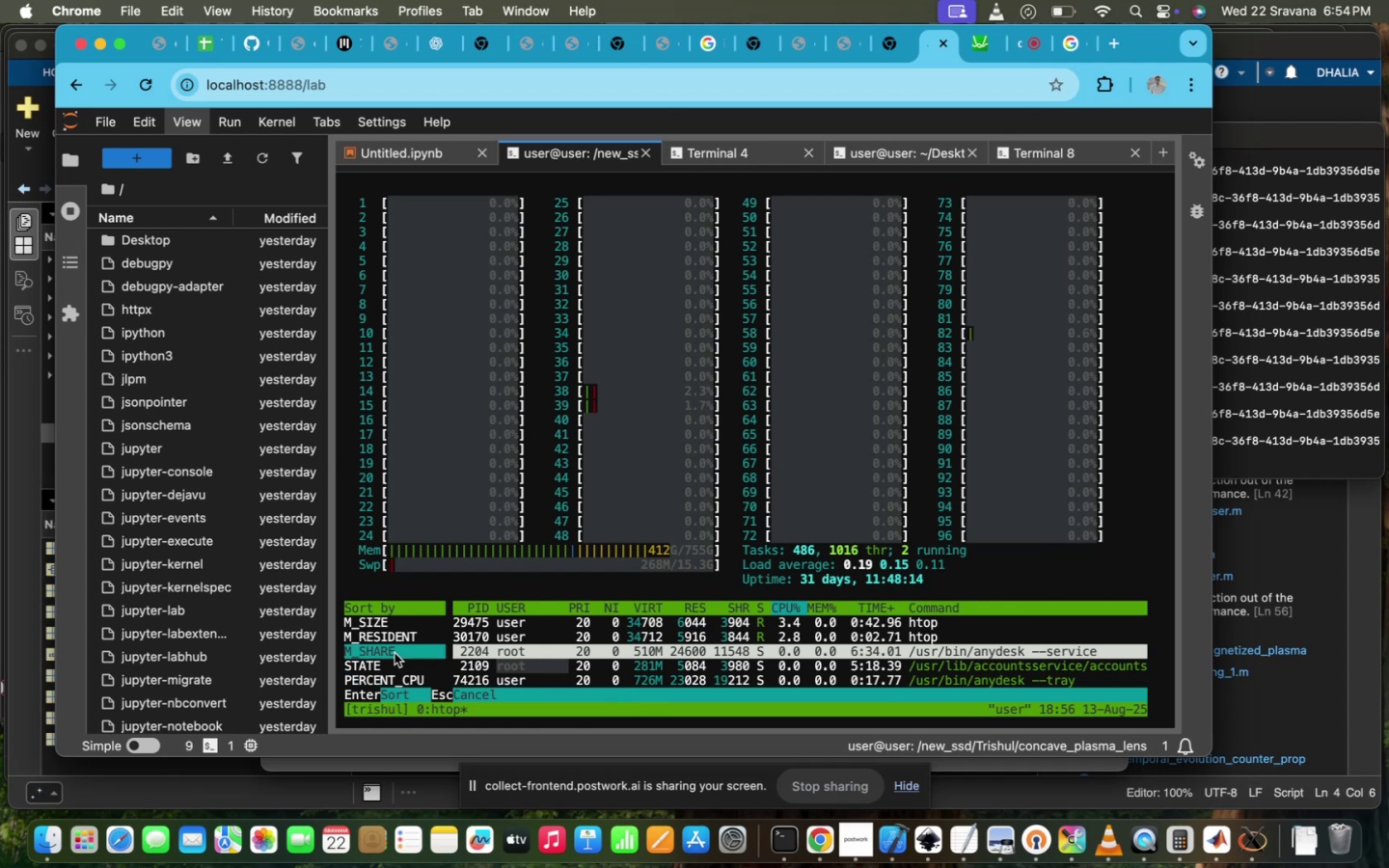 
left_click([395, 653])
 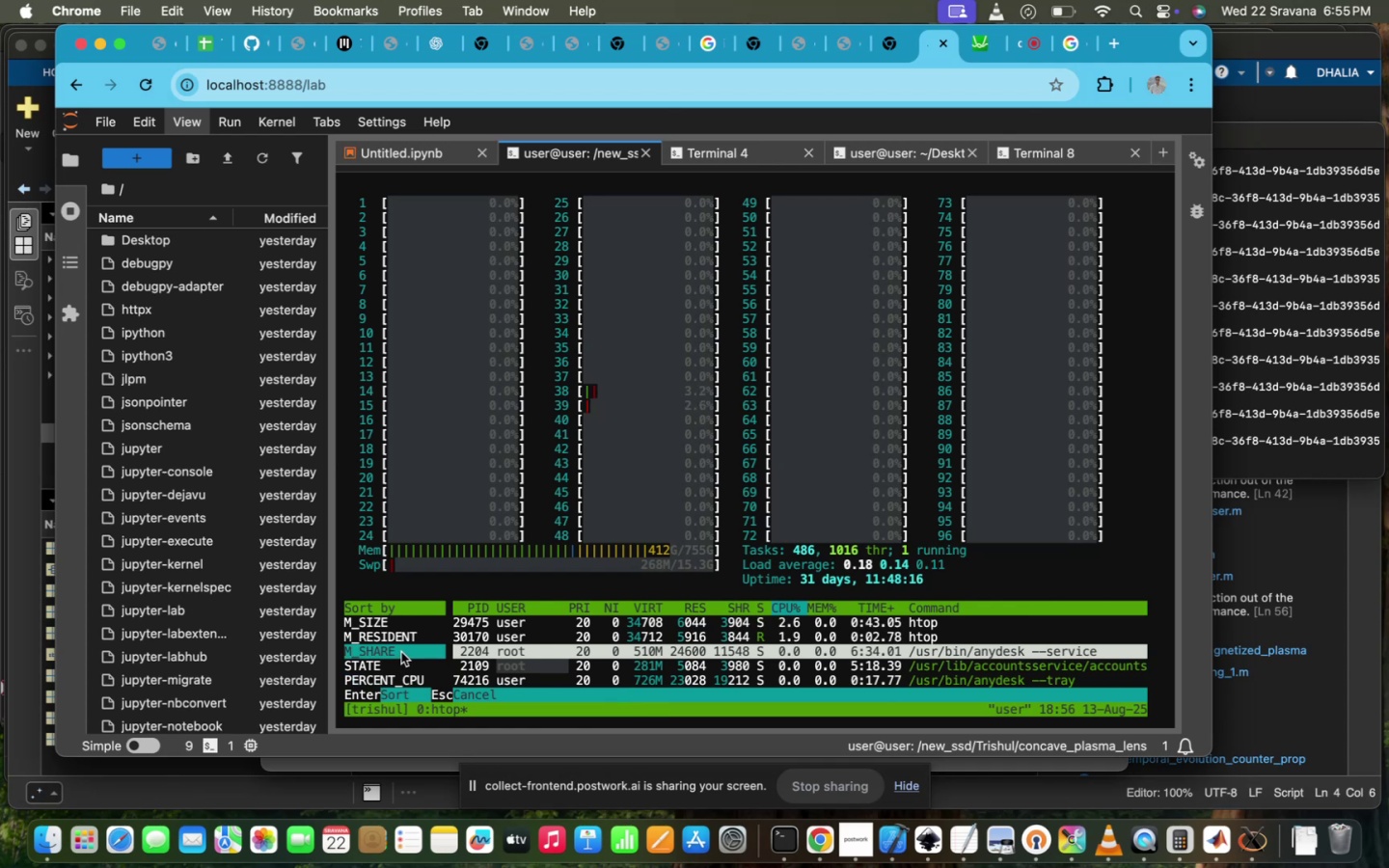 
key(Enter)
 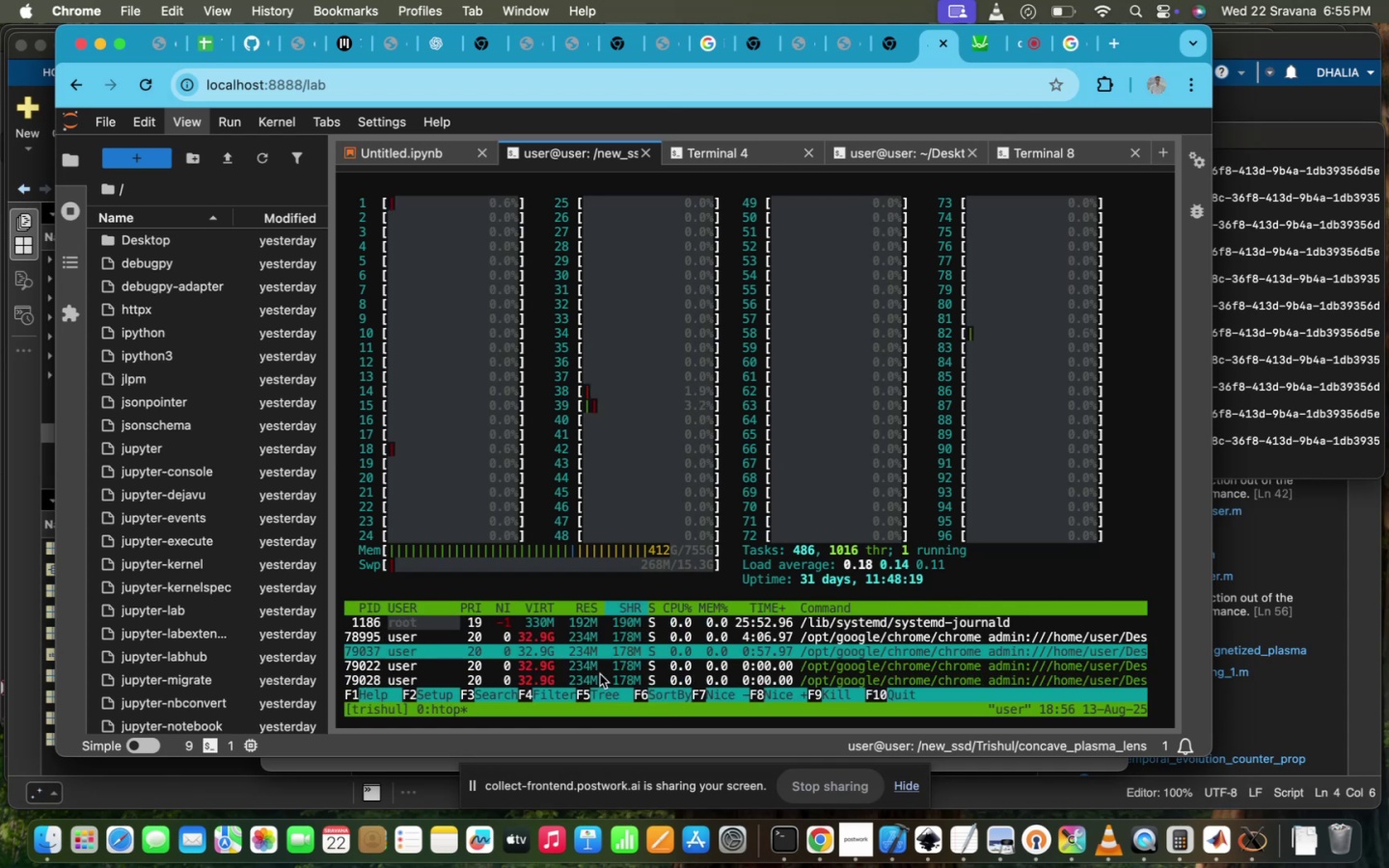 
hold_key(key=ArrowUp, duration=0.74)
 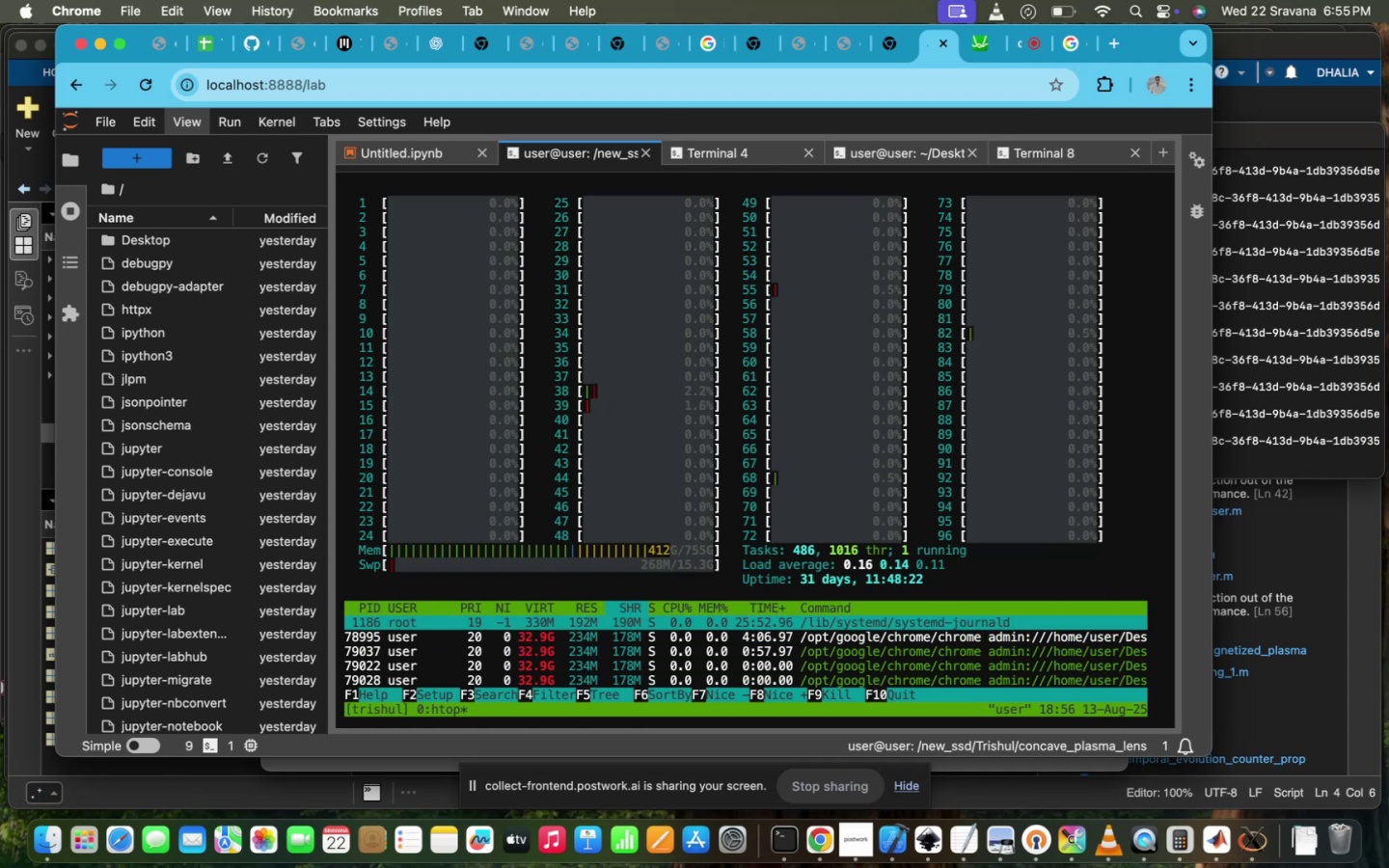 
hold_key(key=ArrowDown, duration=1.5)
 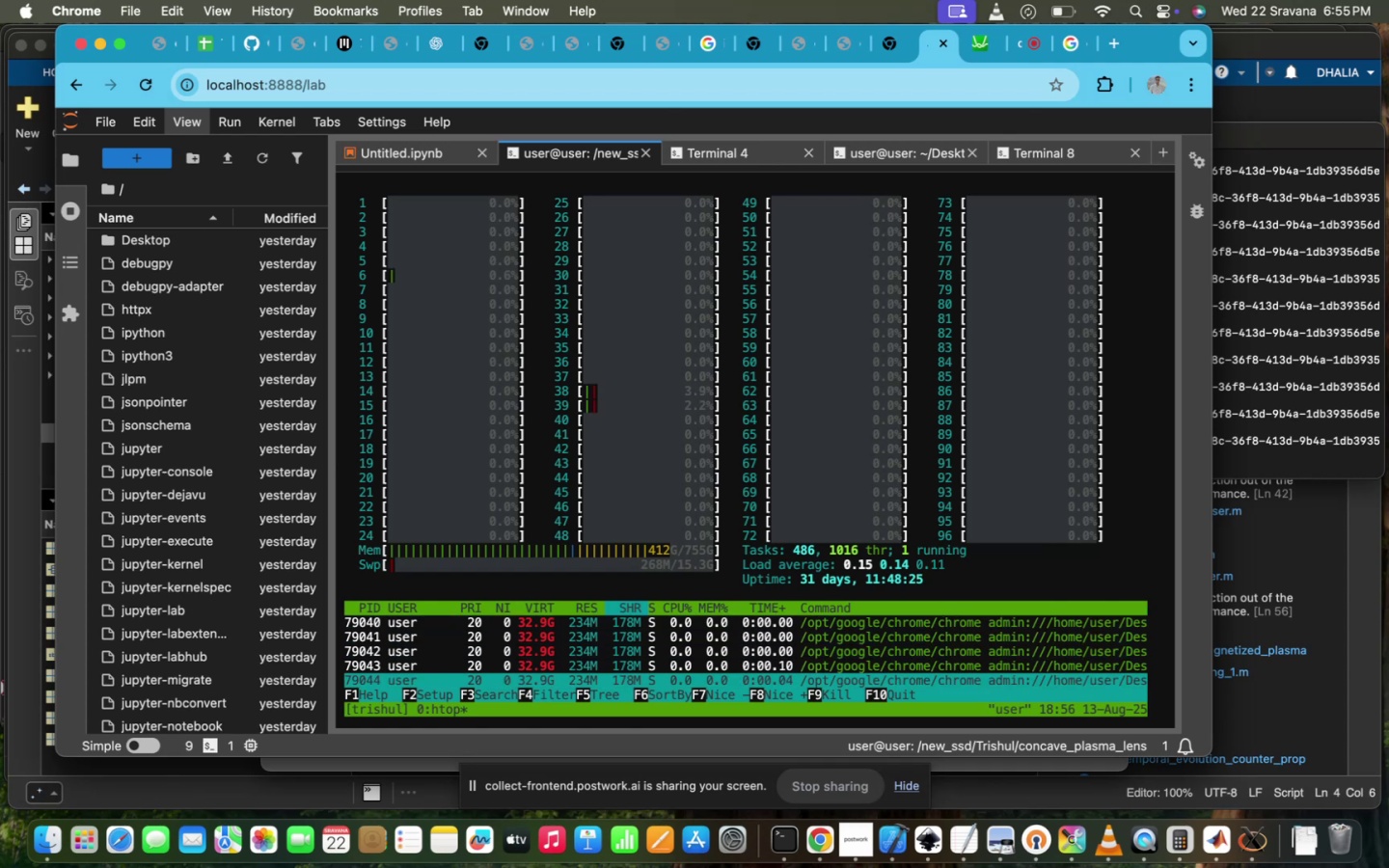 
hold_key(key=ArrowDown, duration=1.58)
 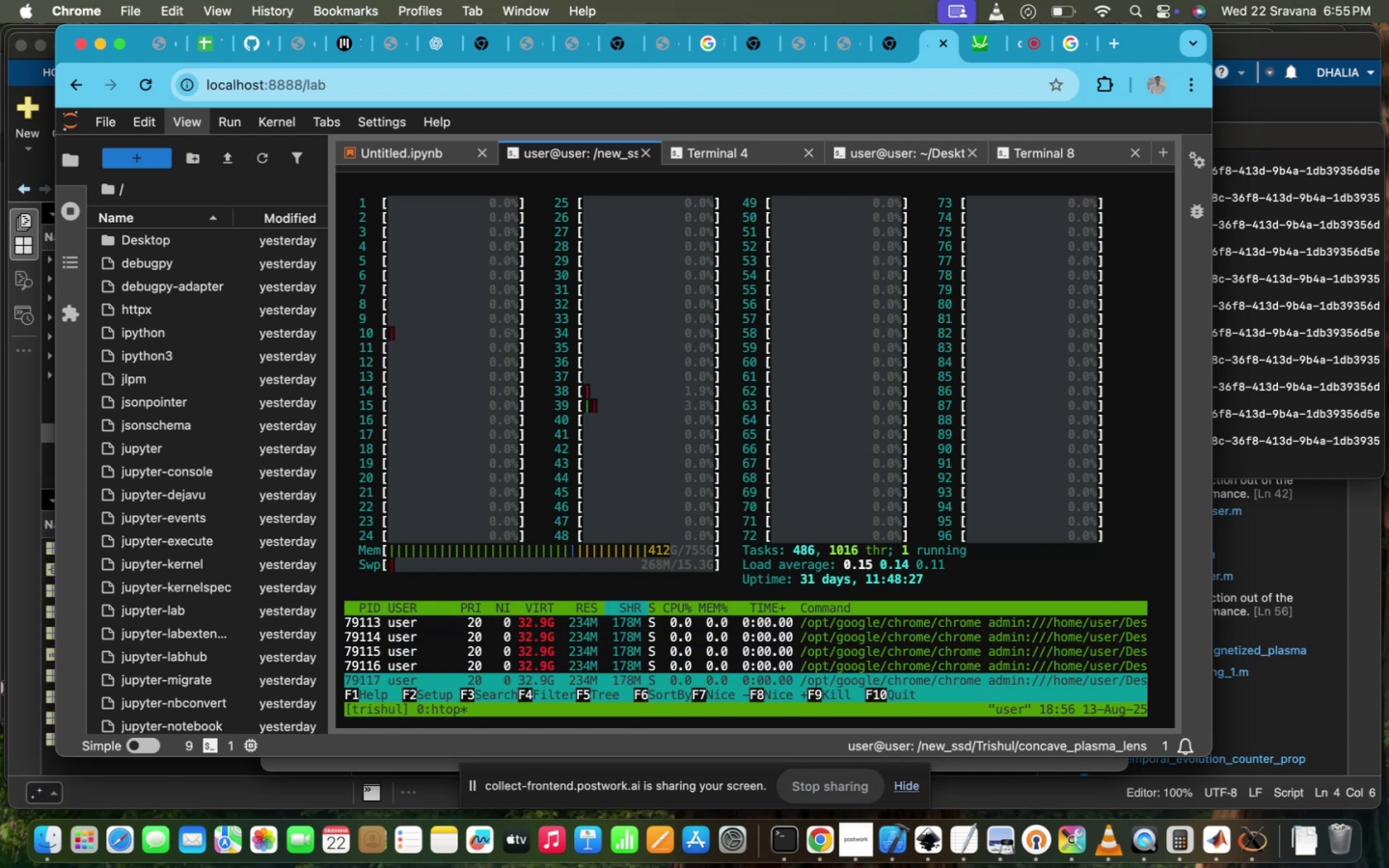 
hold_key(key=ArrowDown, duration=1.12)
 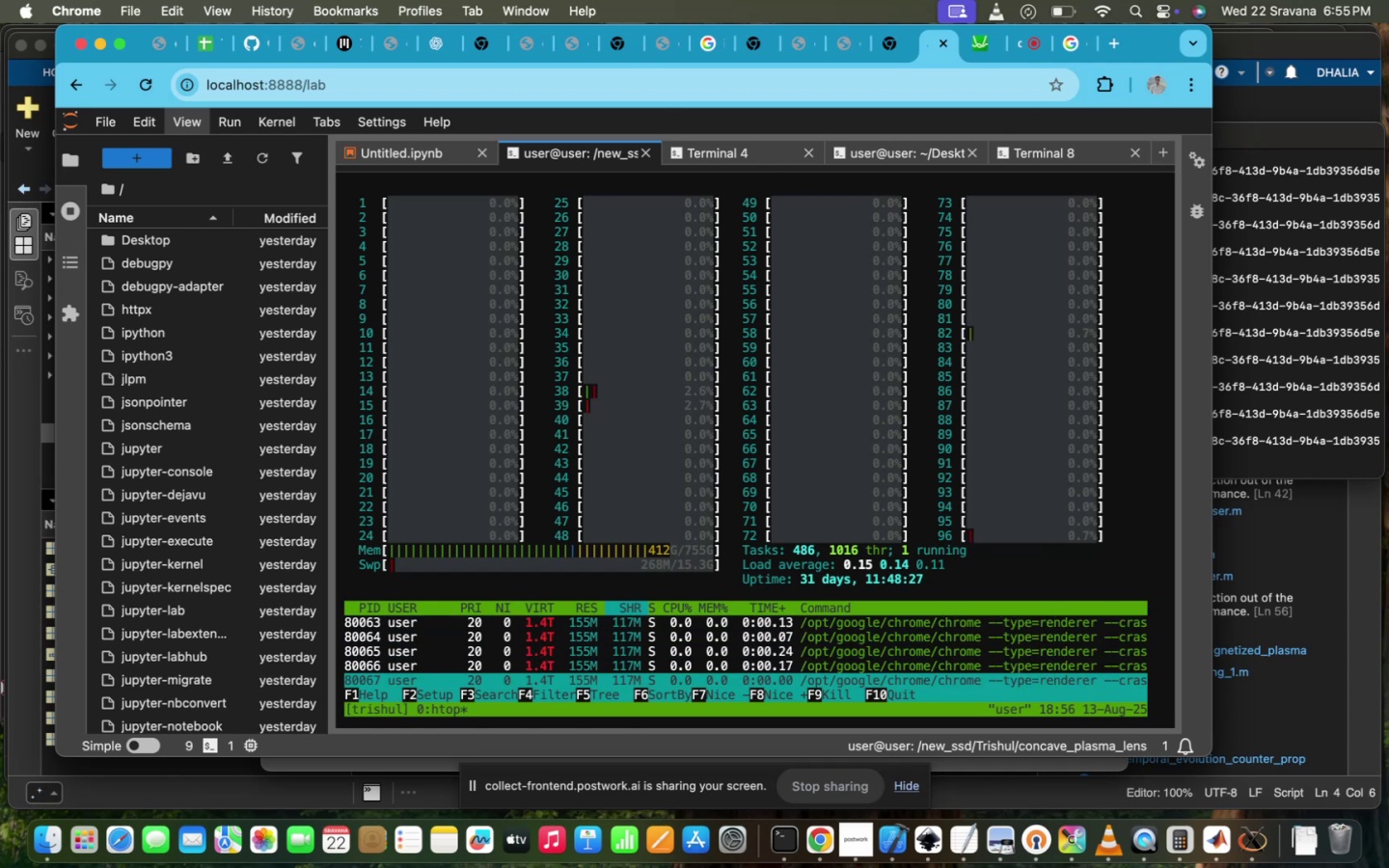 
hold_key(key=ArrowUp, duration=1.5)
 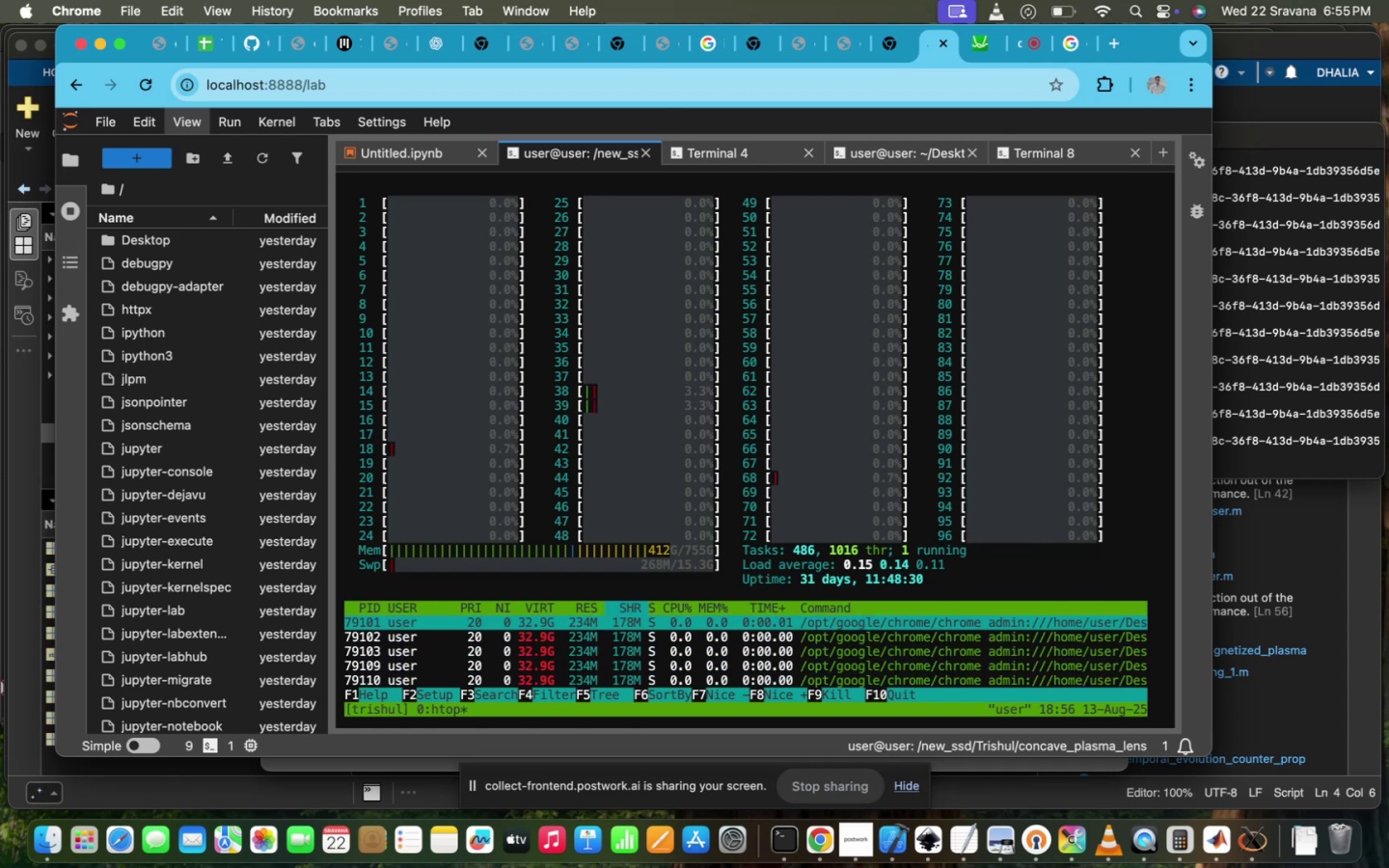 
hold_key(key=ArrowUp, duration=1.5)
 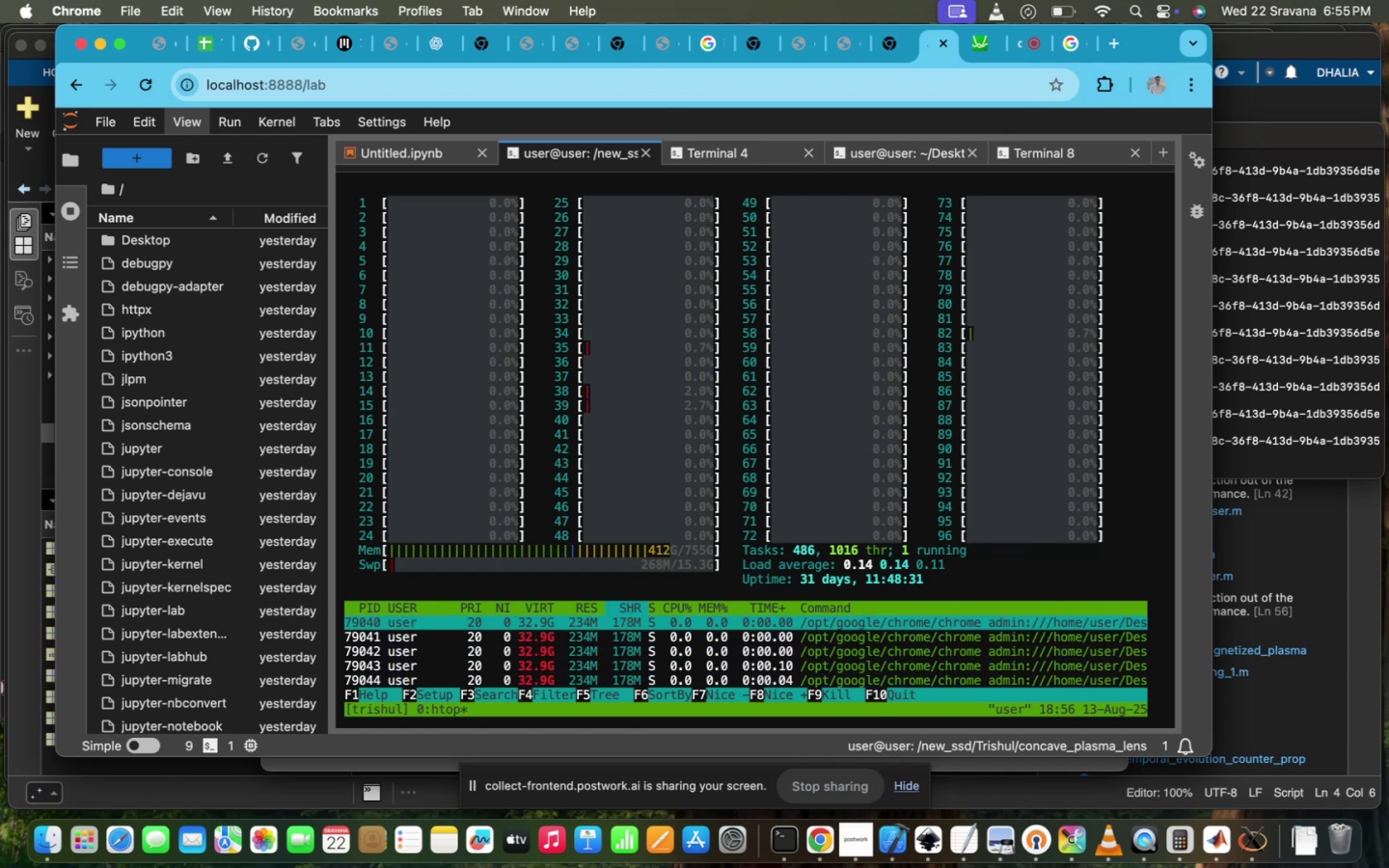 
key(ArrowUp)
 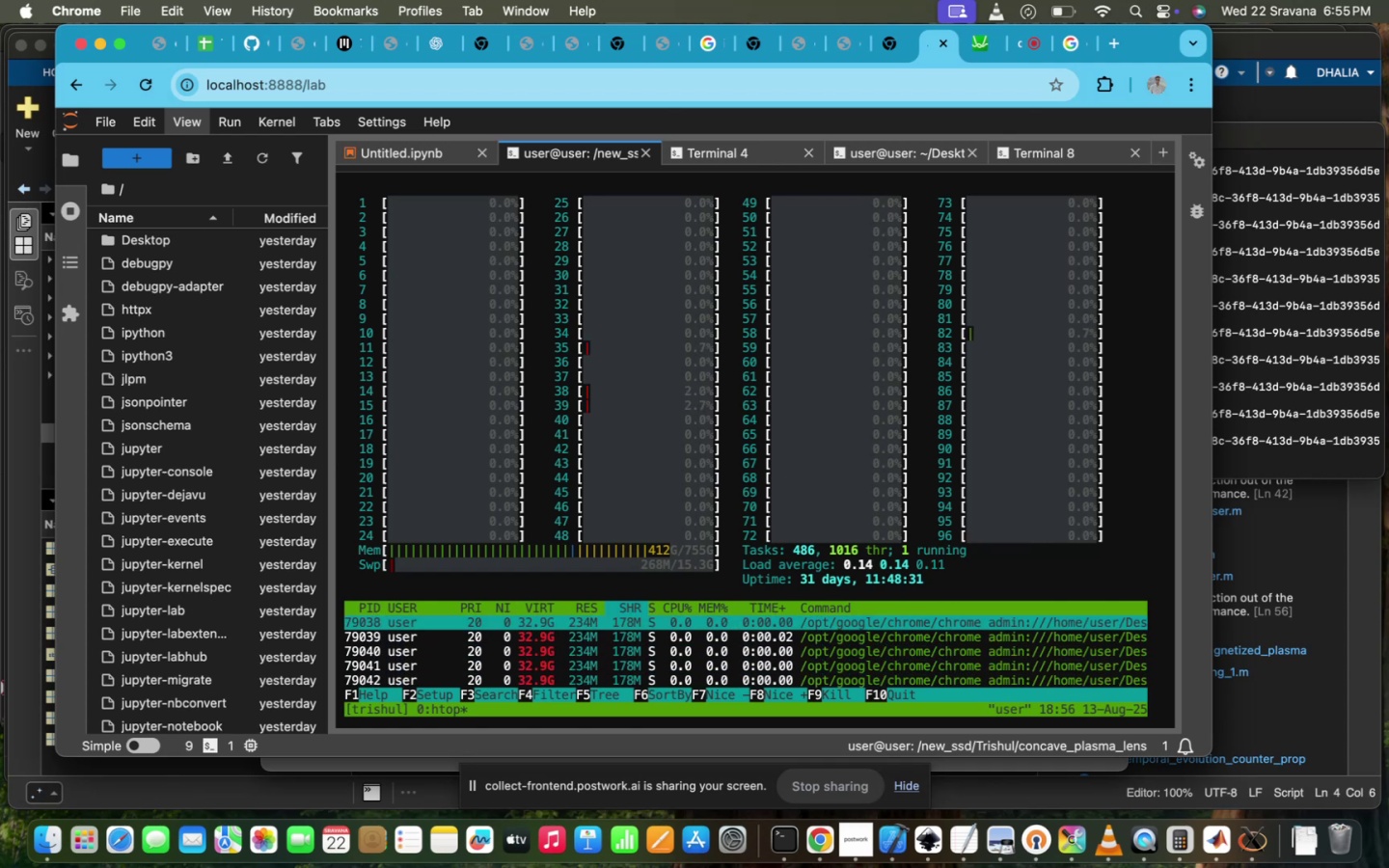 
key(ArrowUp)
 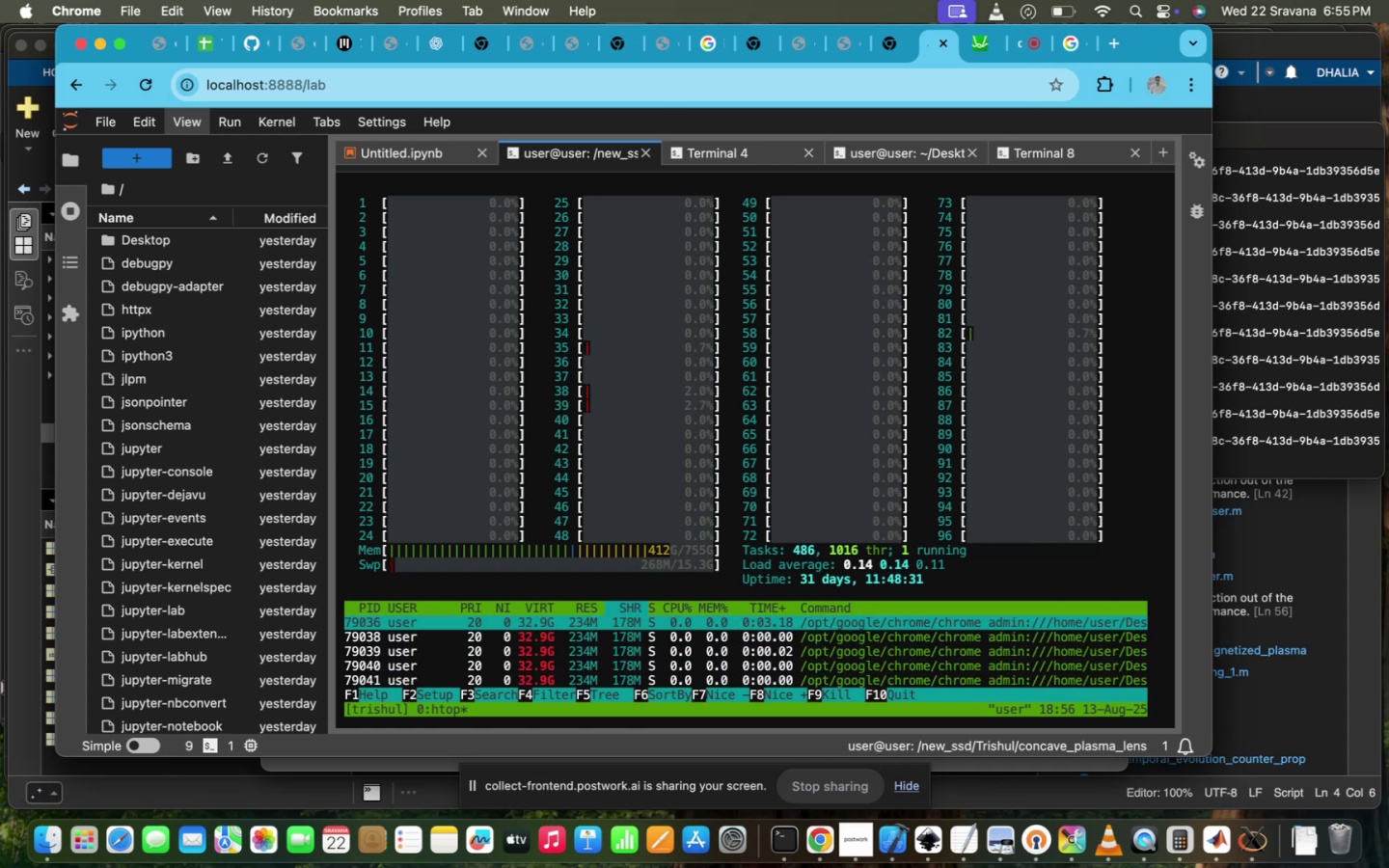 
key(Escape)
 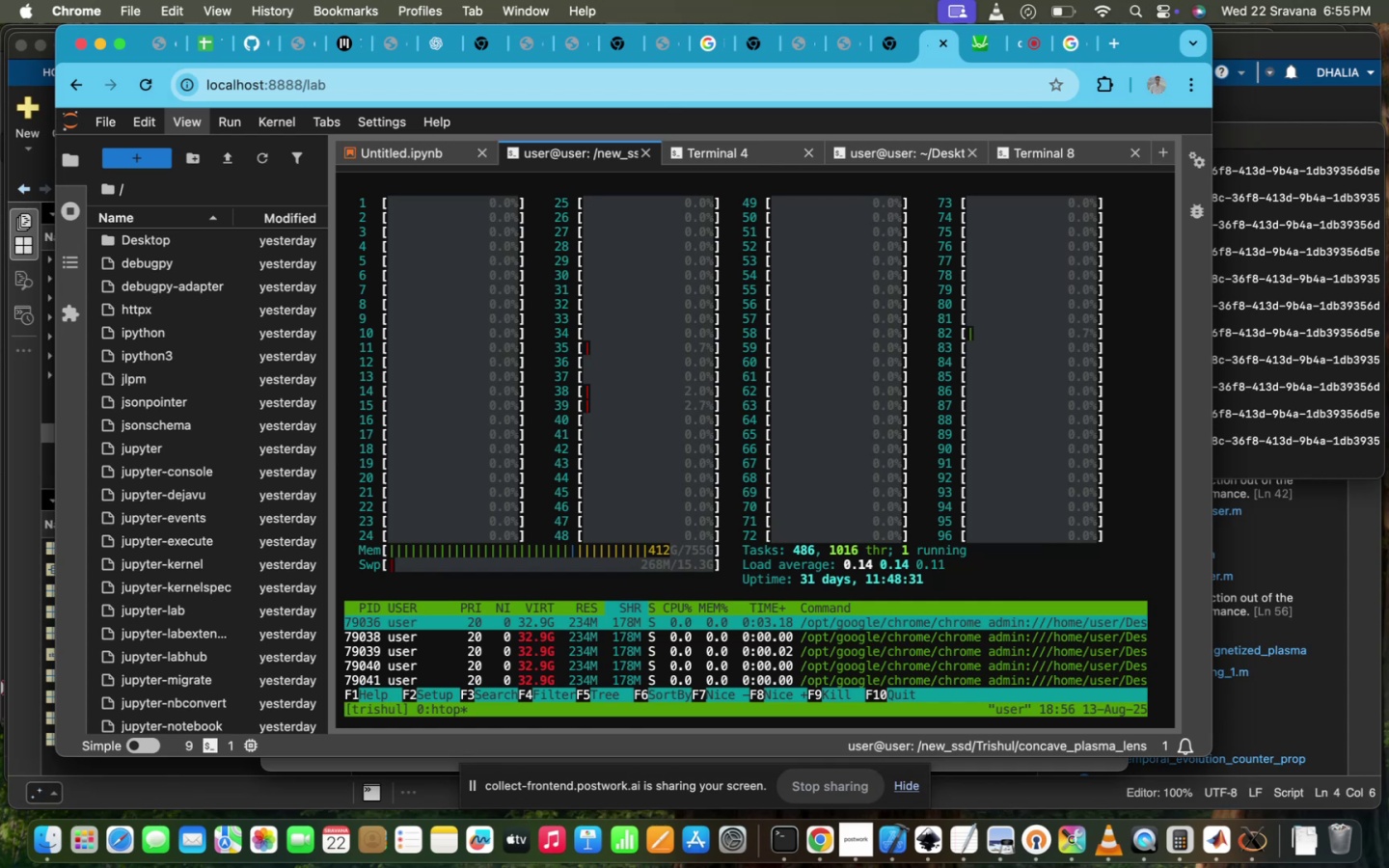 
key(Escape)
 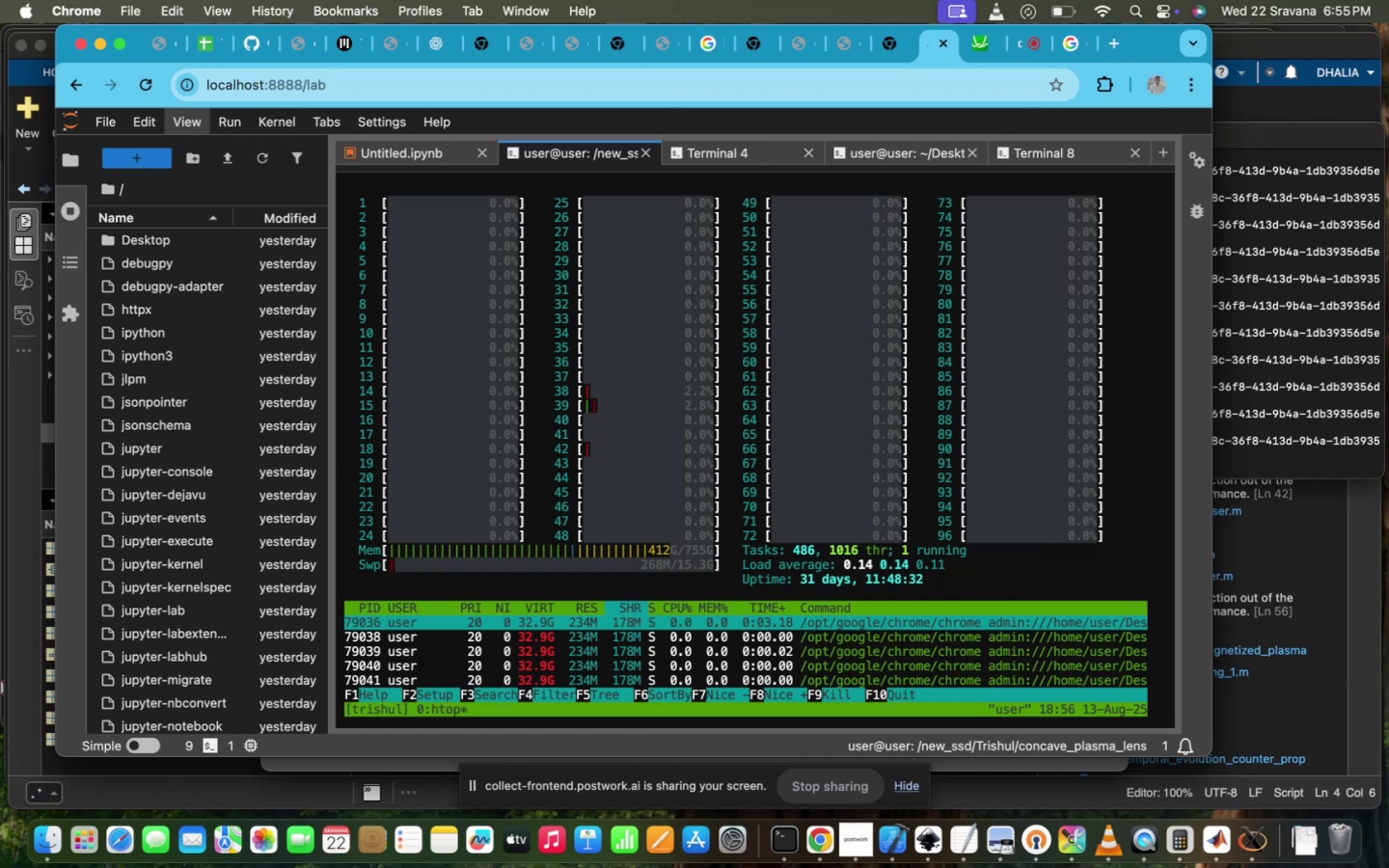 
key(Escape)
 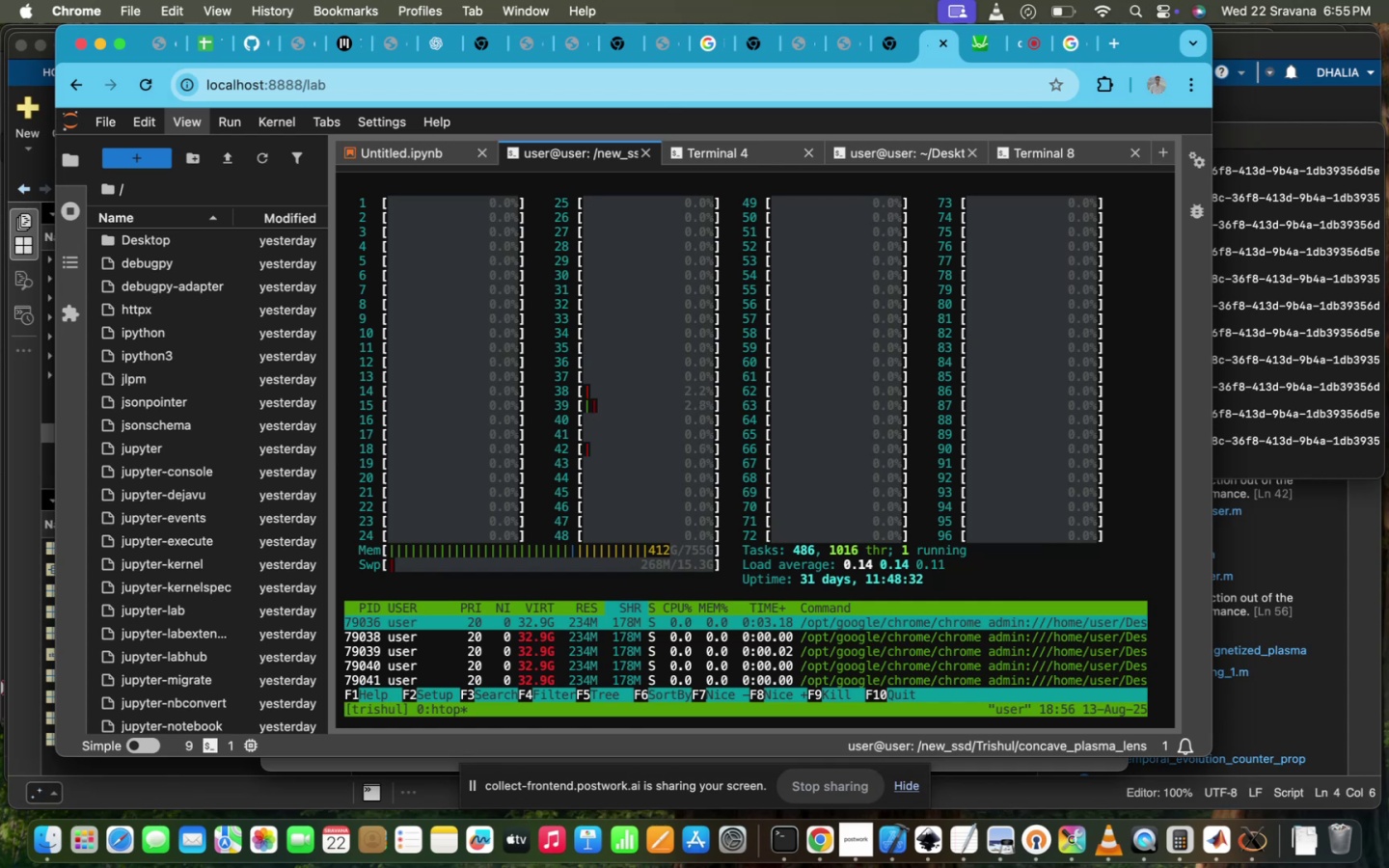 
key(ArrowUp)
 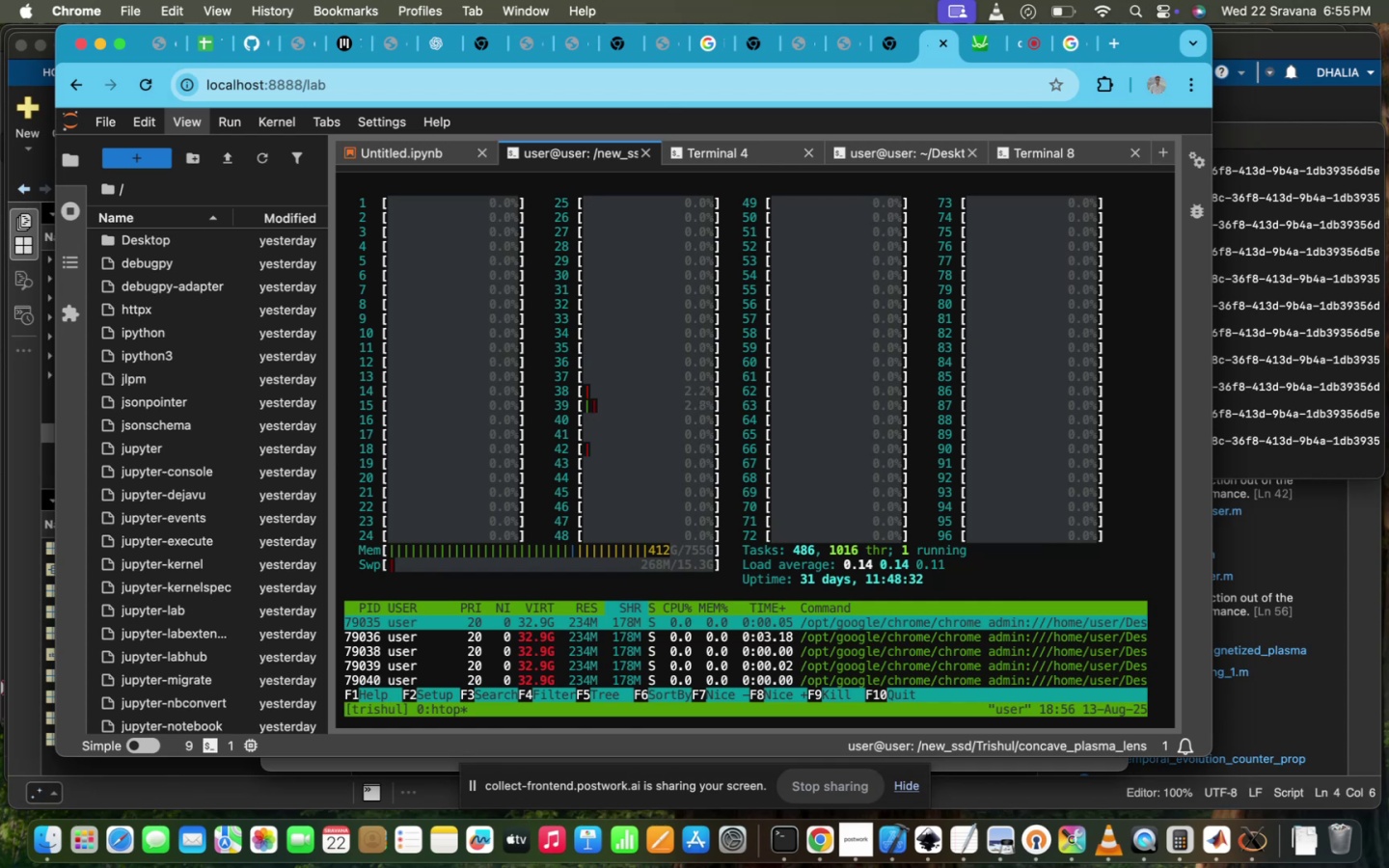 
key(Enter)
 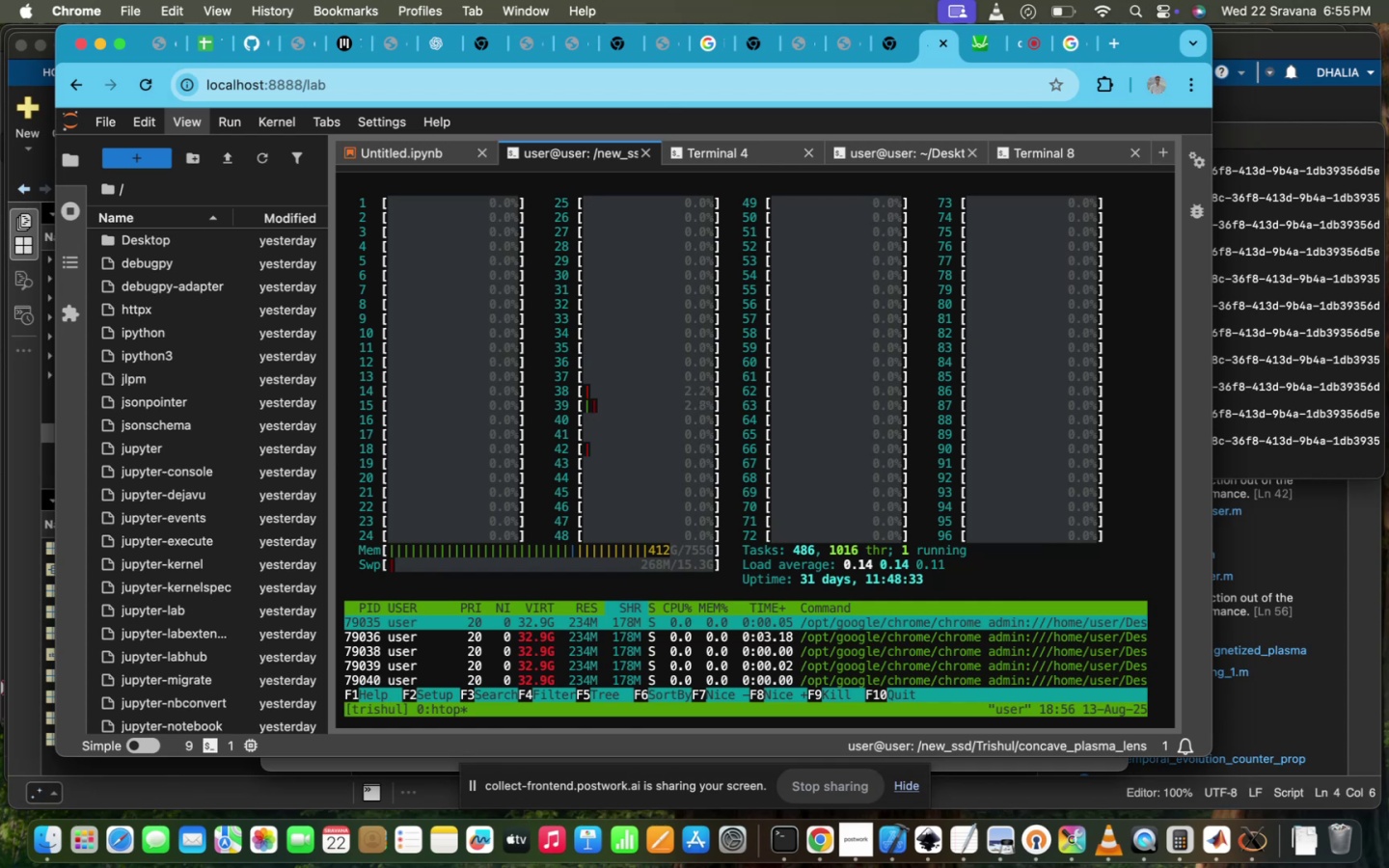 
key(Enter)
 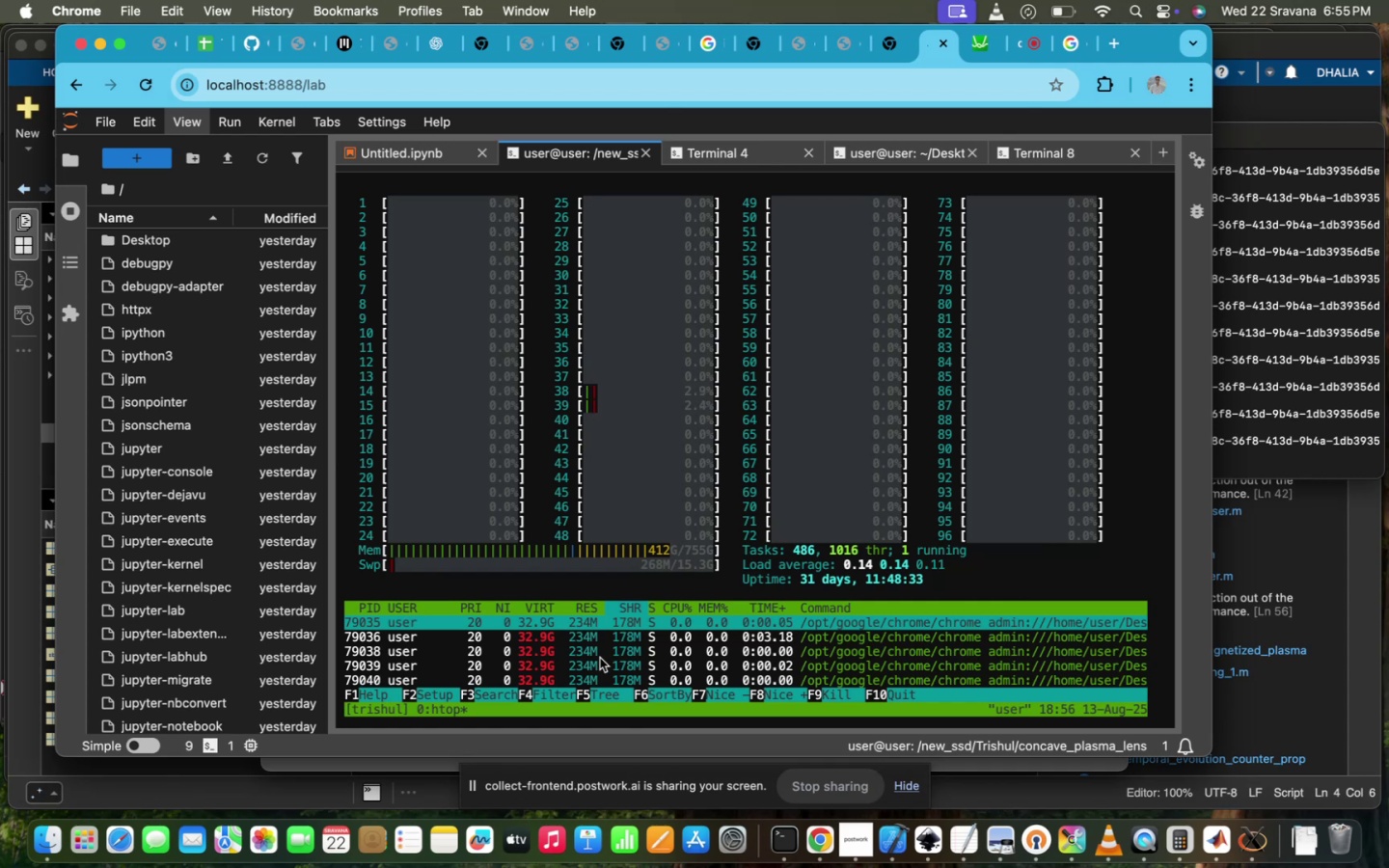 
hold_key(key=ControlLeft, duration=0.38)
 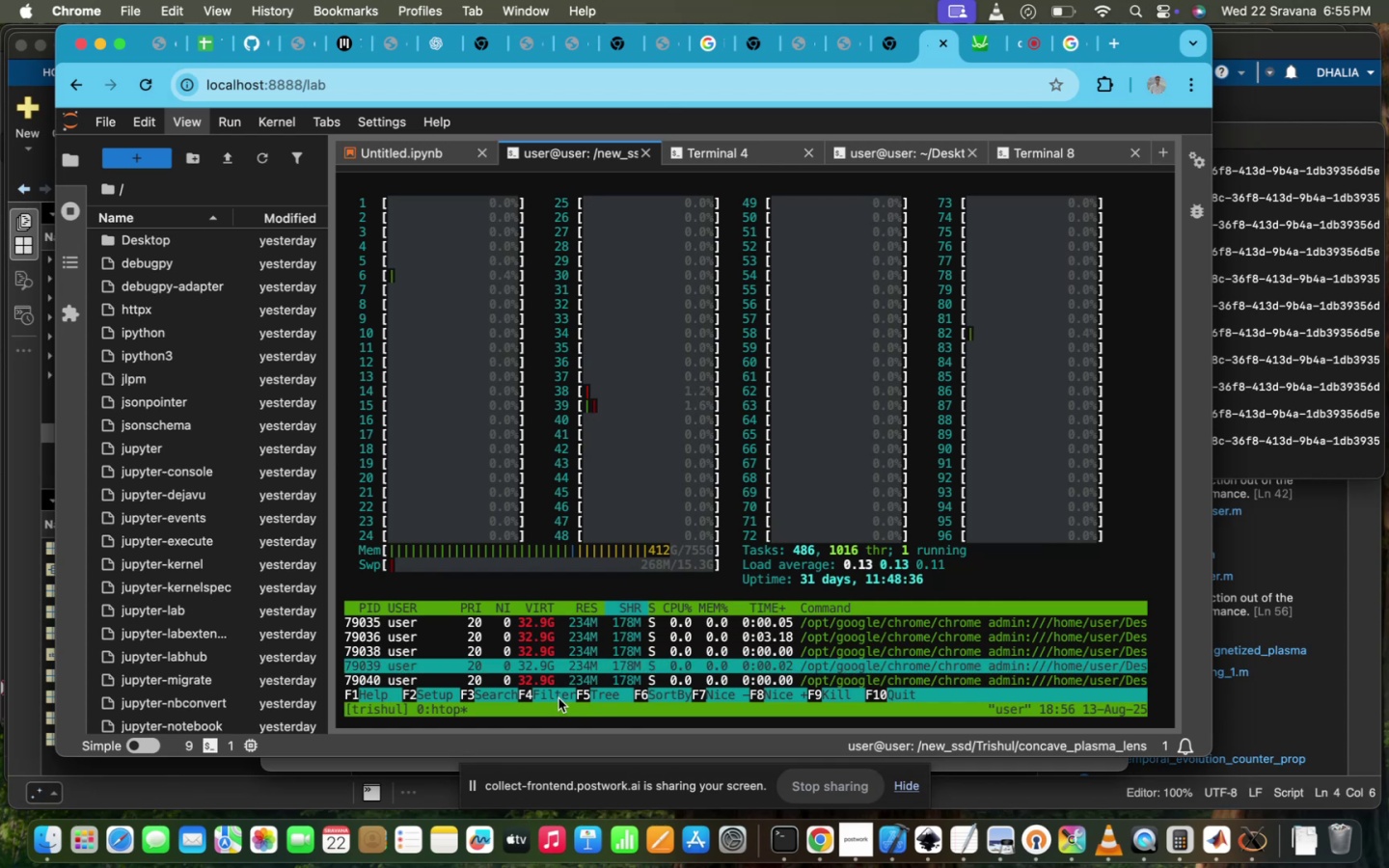 
double_click([562, 696])
 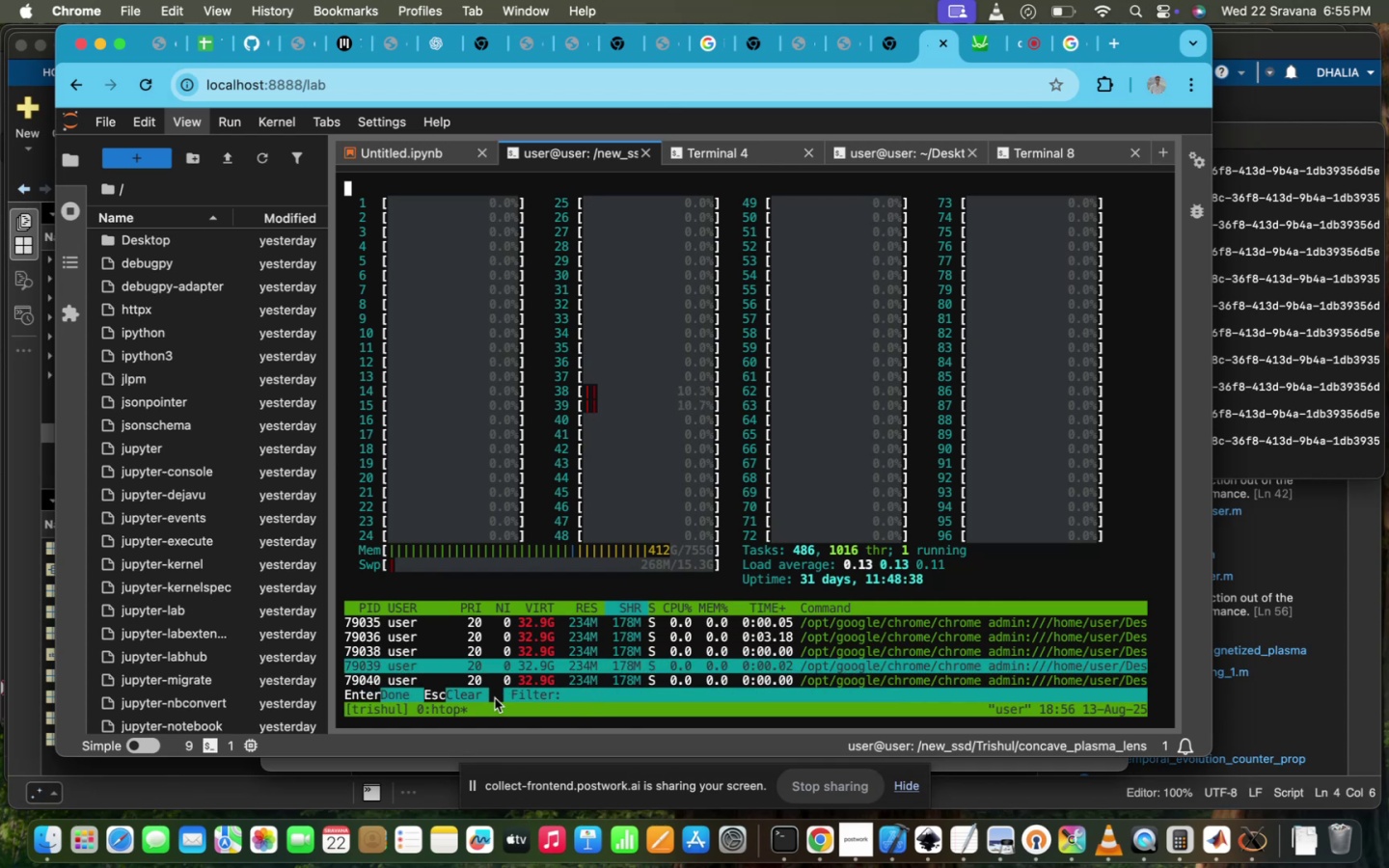 
left_click([466, 700])
 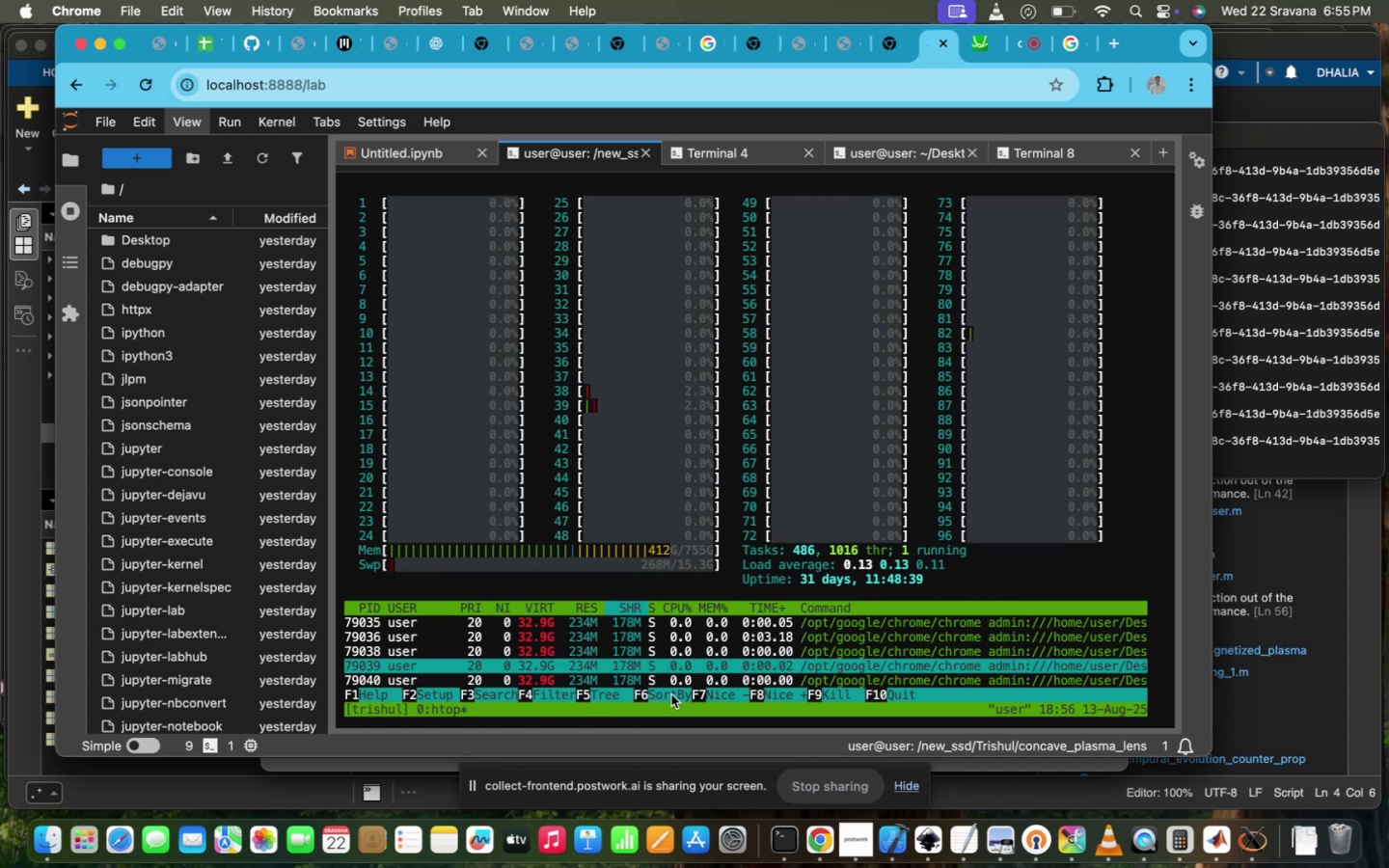 
left_click([669, 693])
 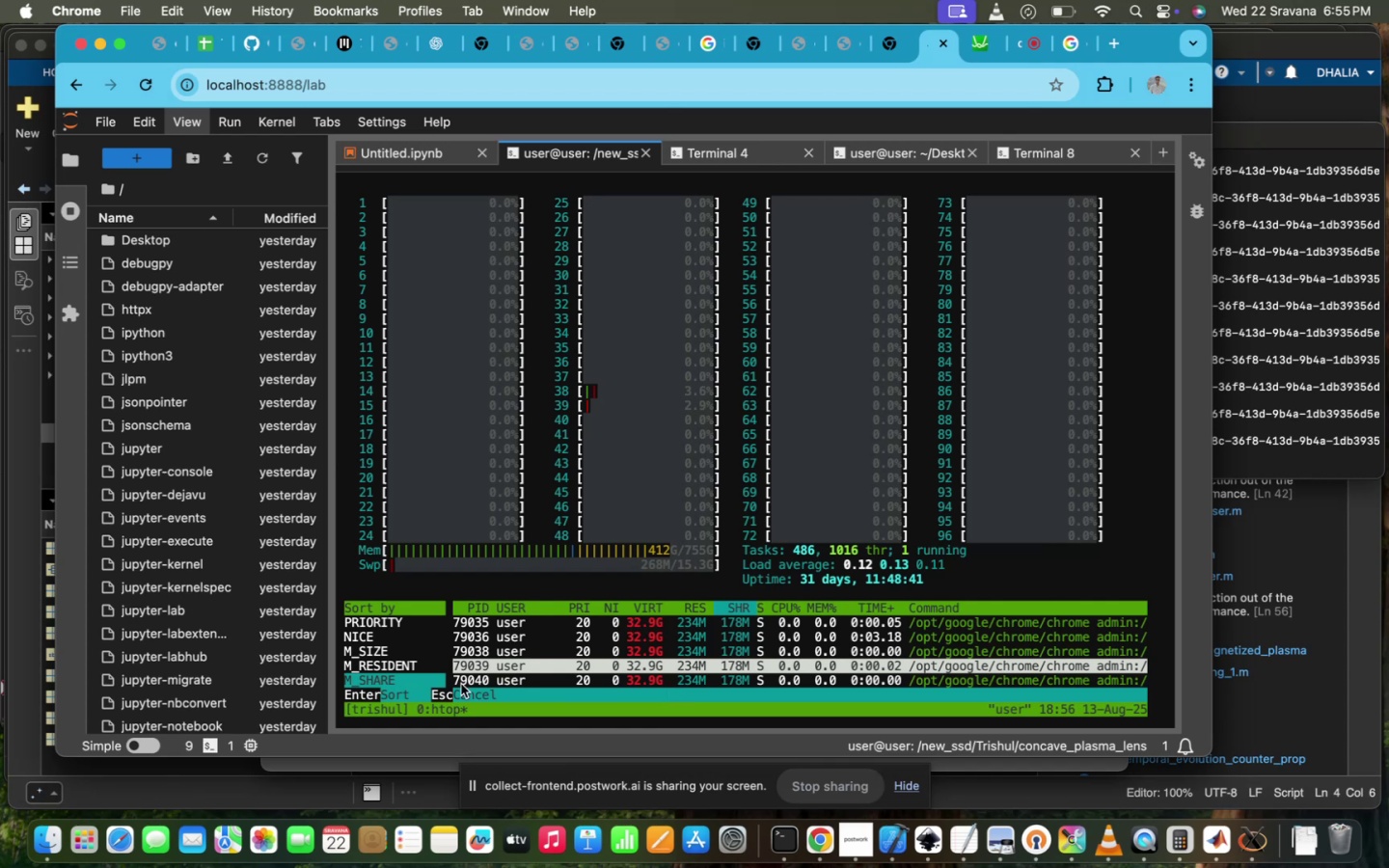 
key(ArrowDown)
 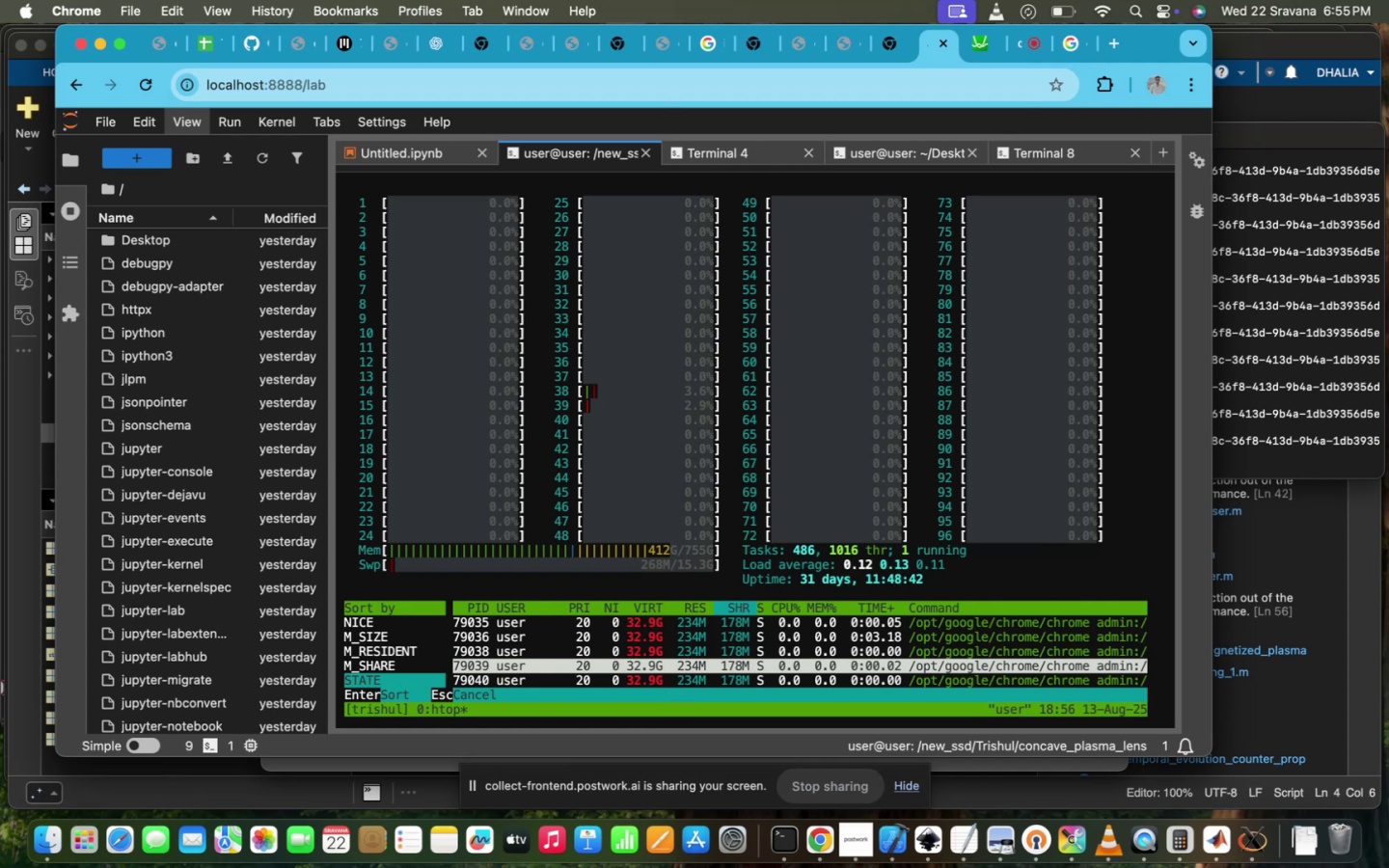 
key(ArrowDown)
 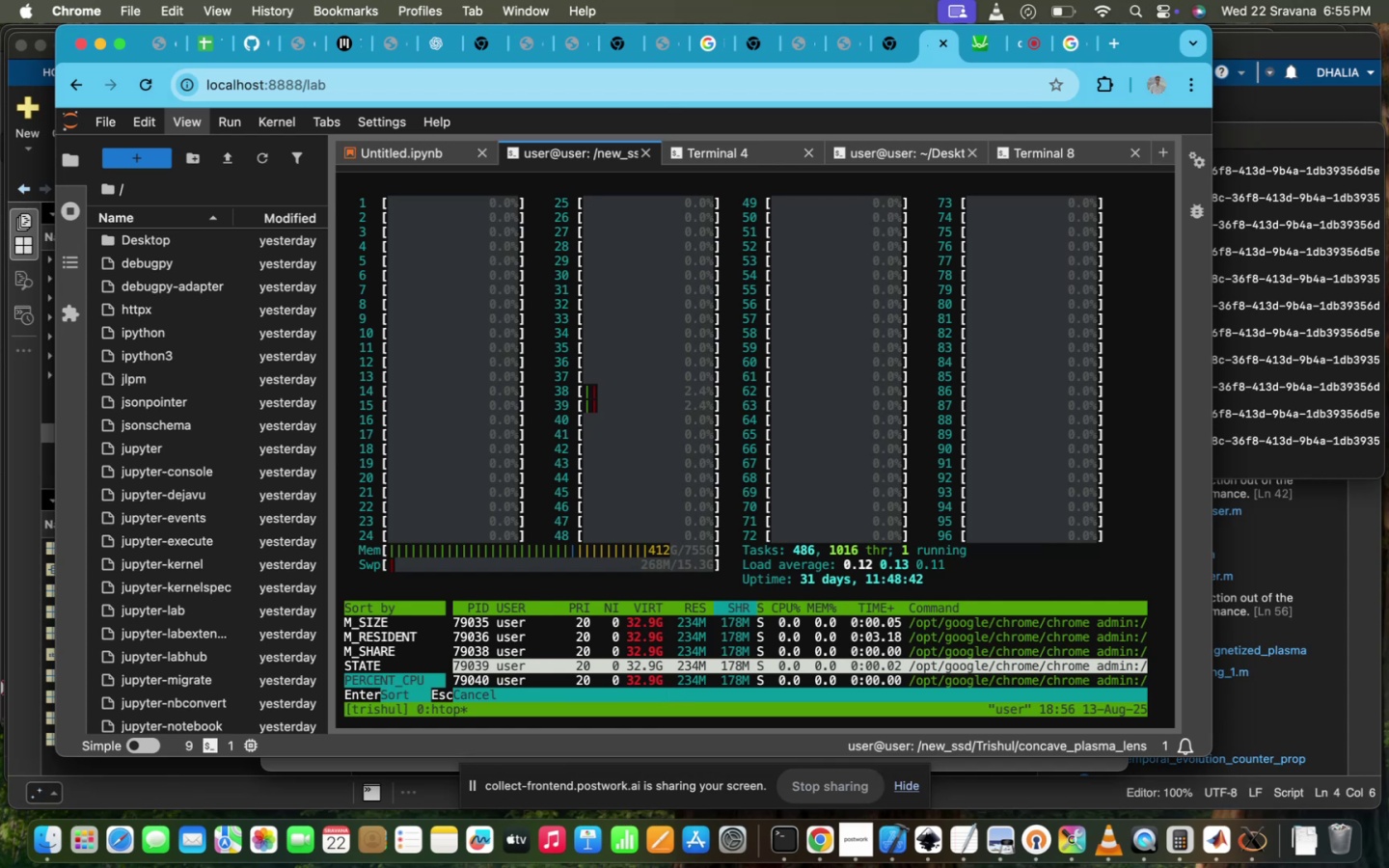 
key(ArrowDown)
 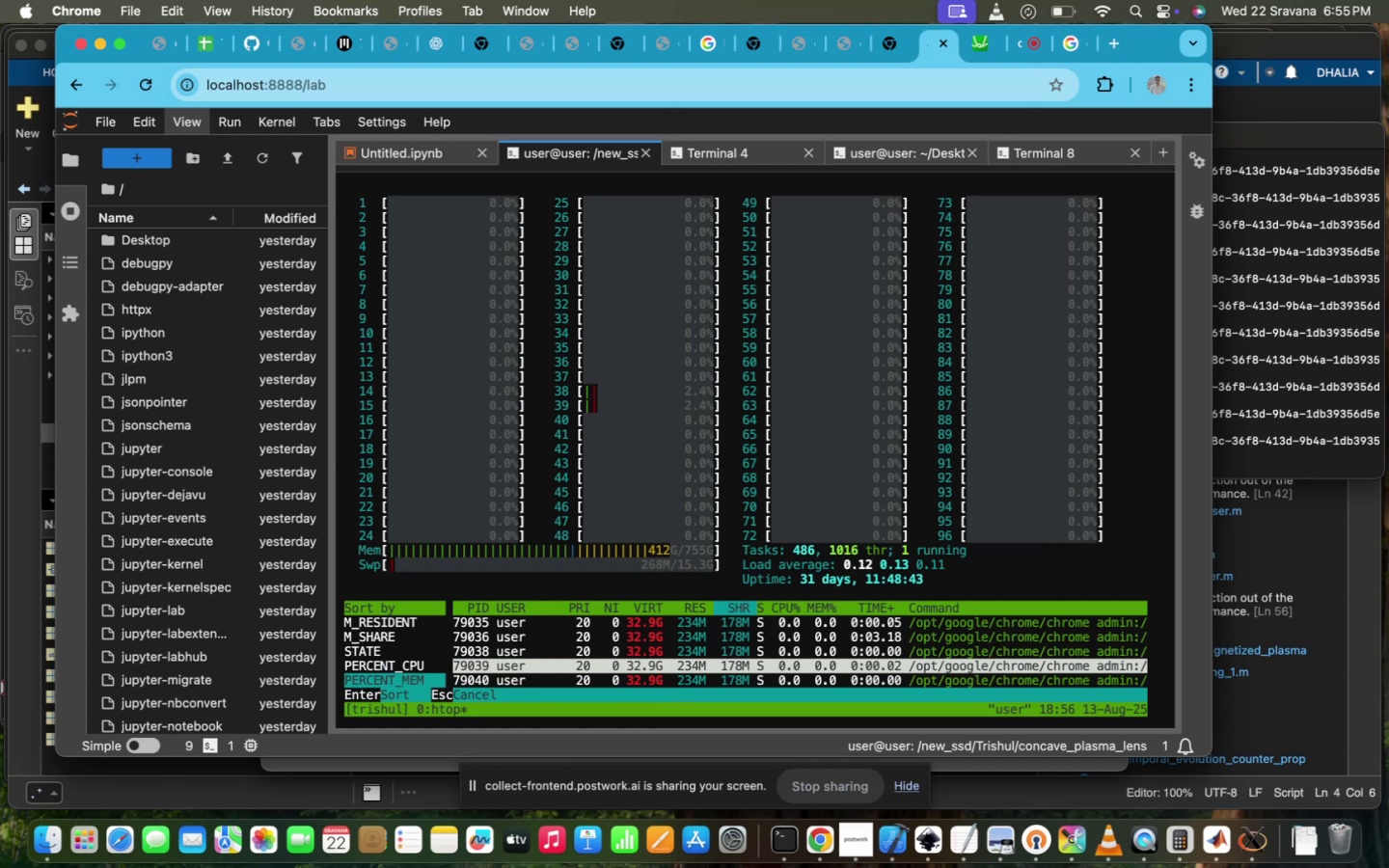 
key(ArrowDown)
 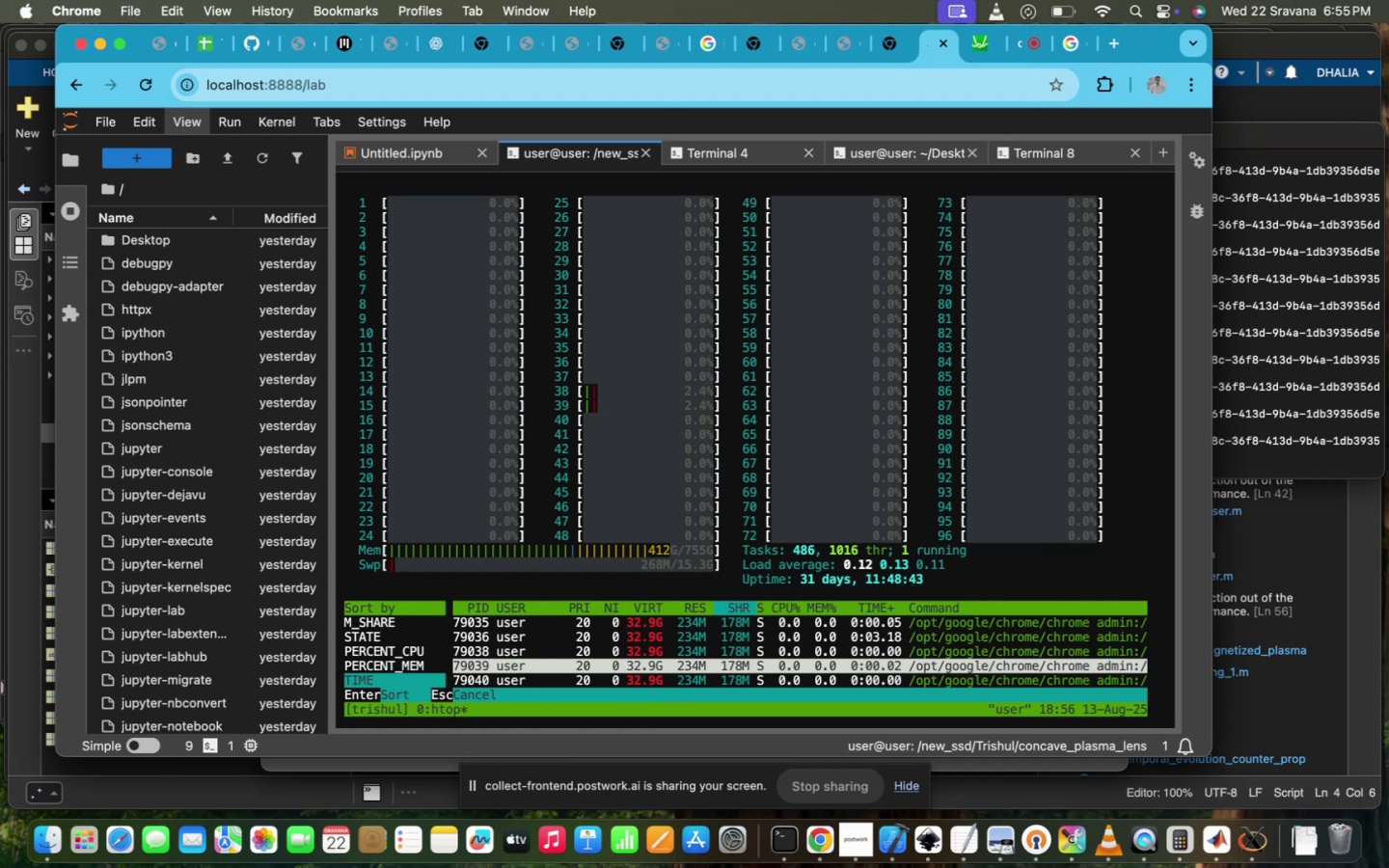 
key(ArrowUp)
 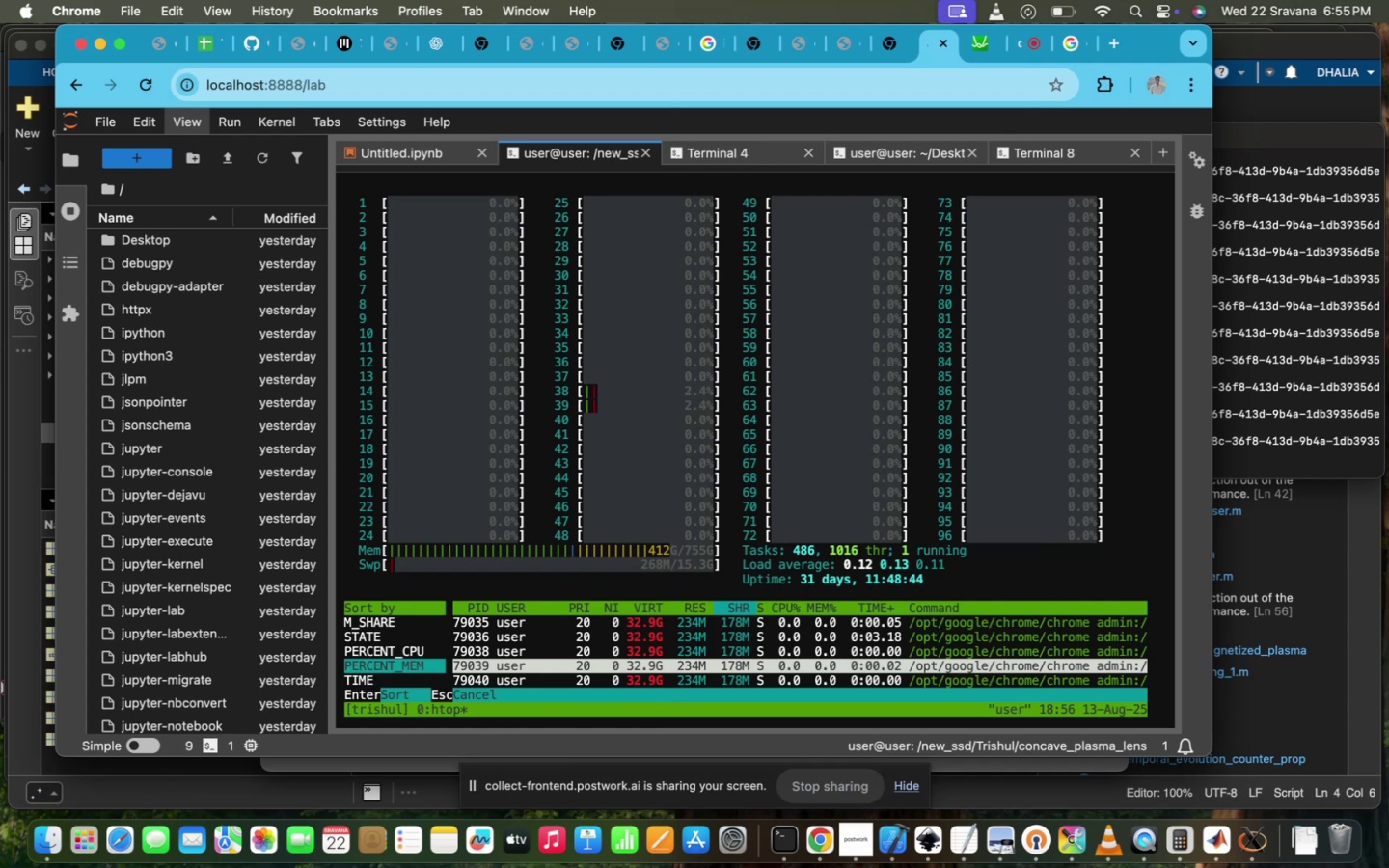 
key(Enter)
 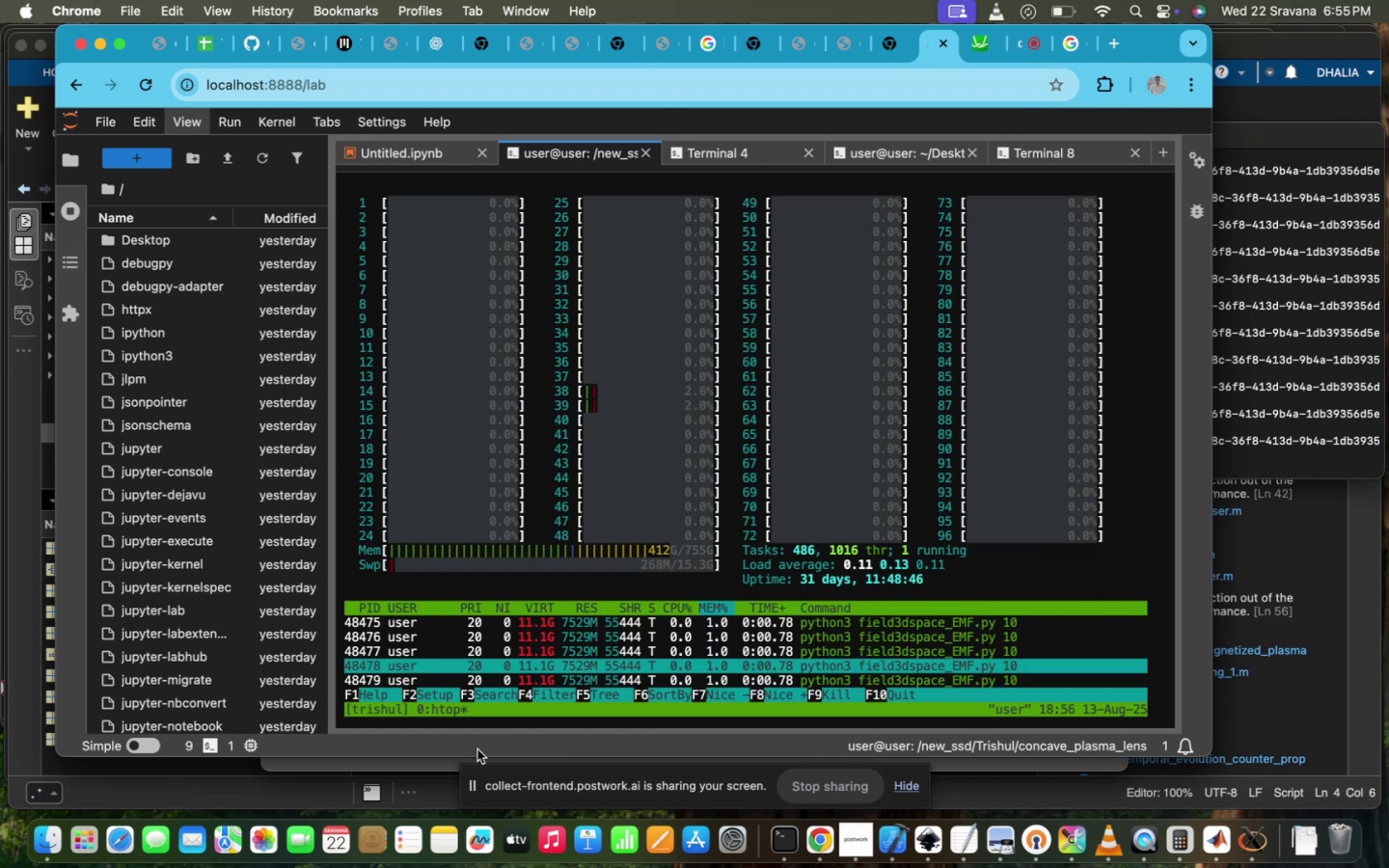 
scroll: coordinate [512, 676], scroll_direction: up, amount: 5.0
 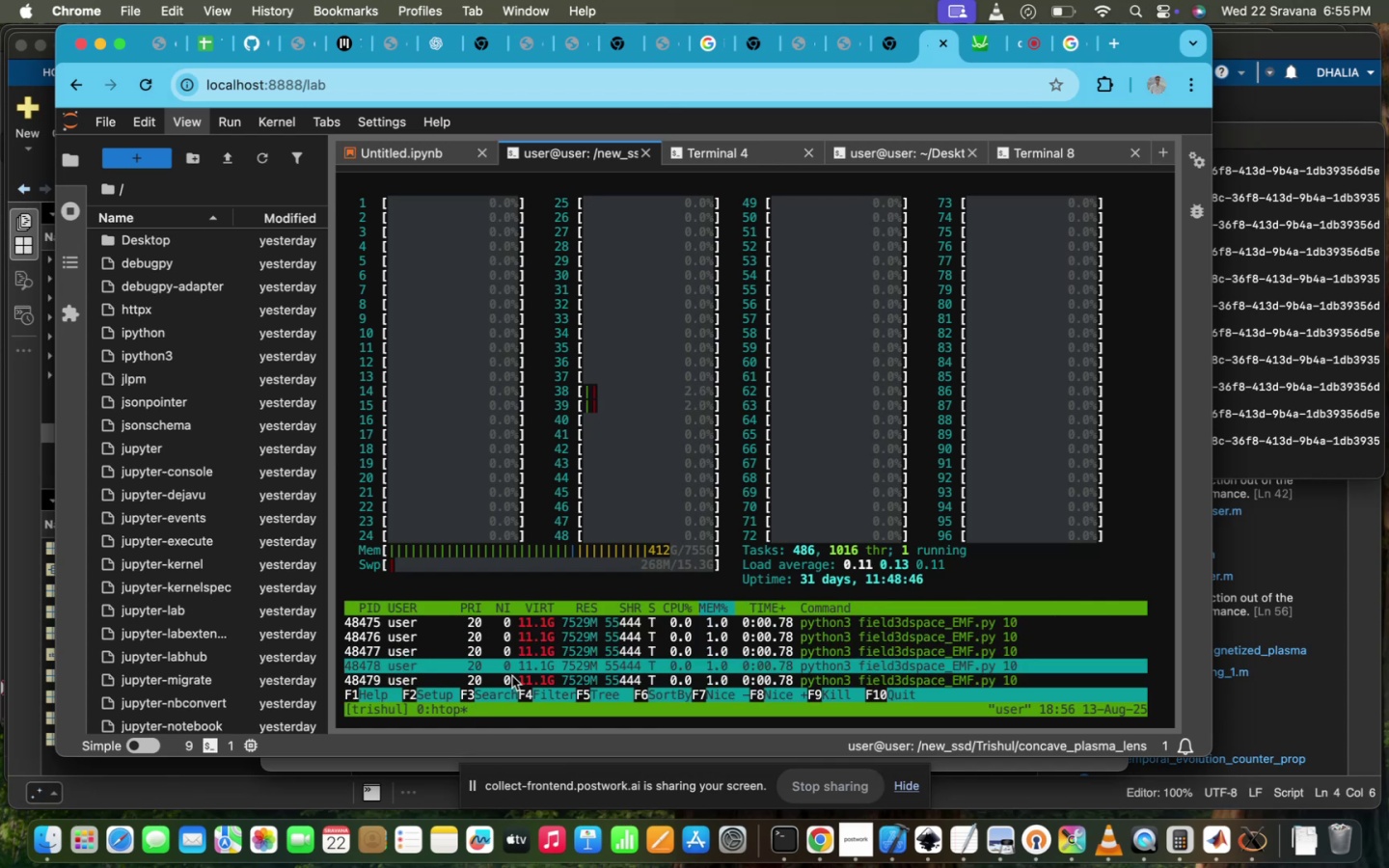 
hold_key(key=ArrowUp, duration=1.01)
 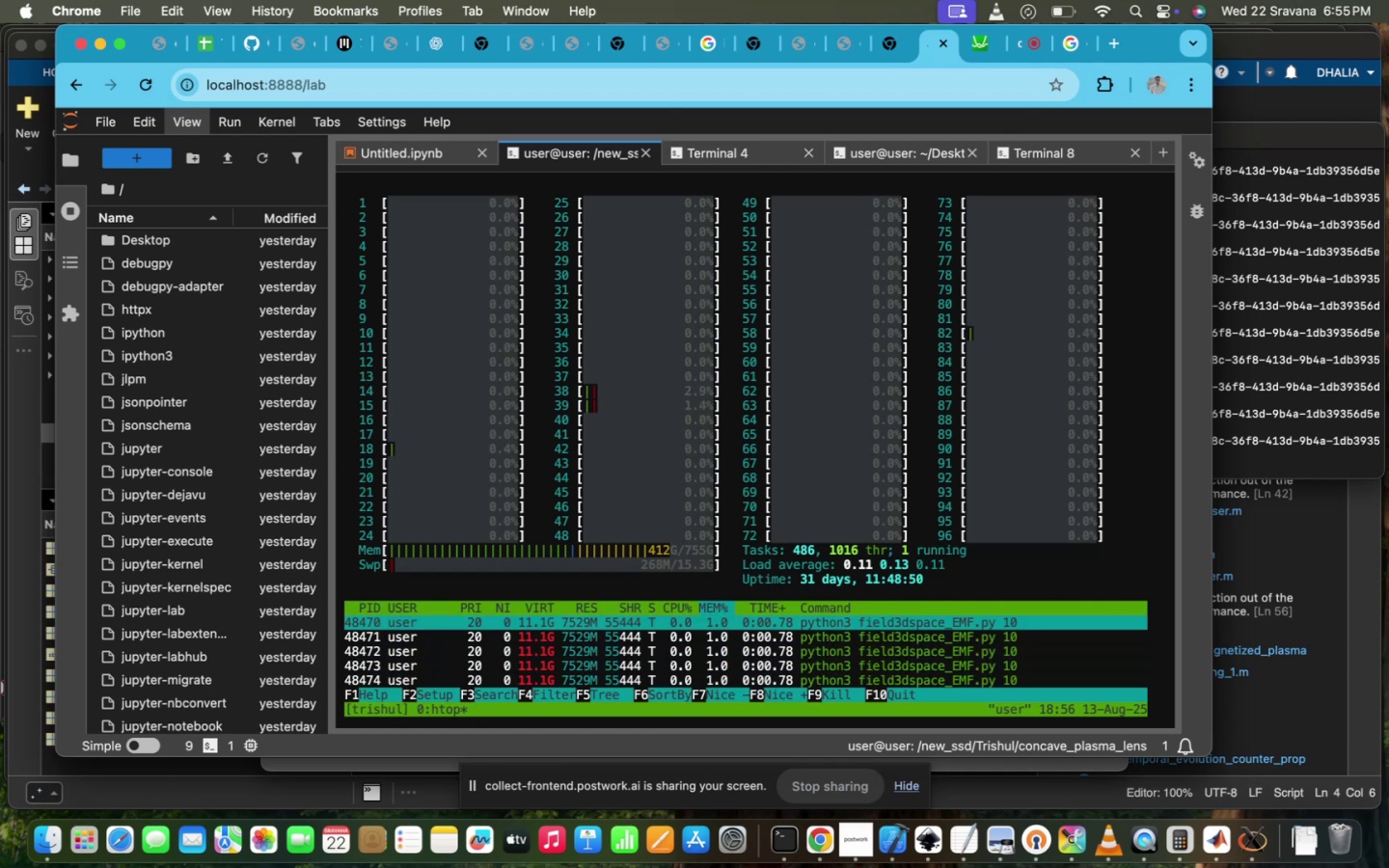 
hold_key(key=ArrowDown, duration=1.51)
 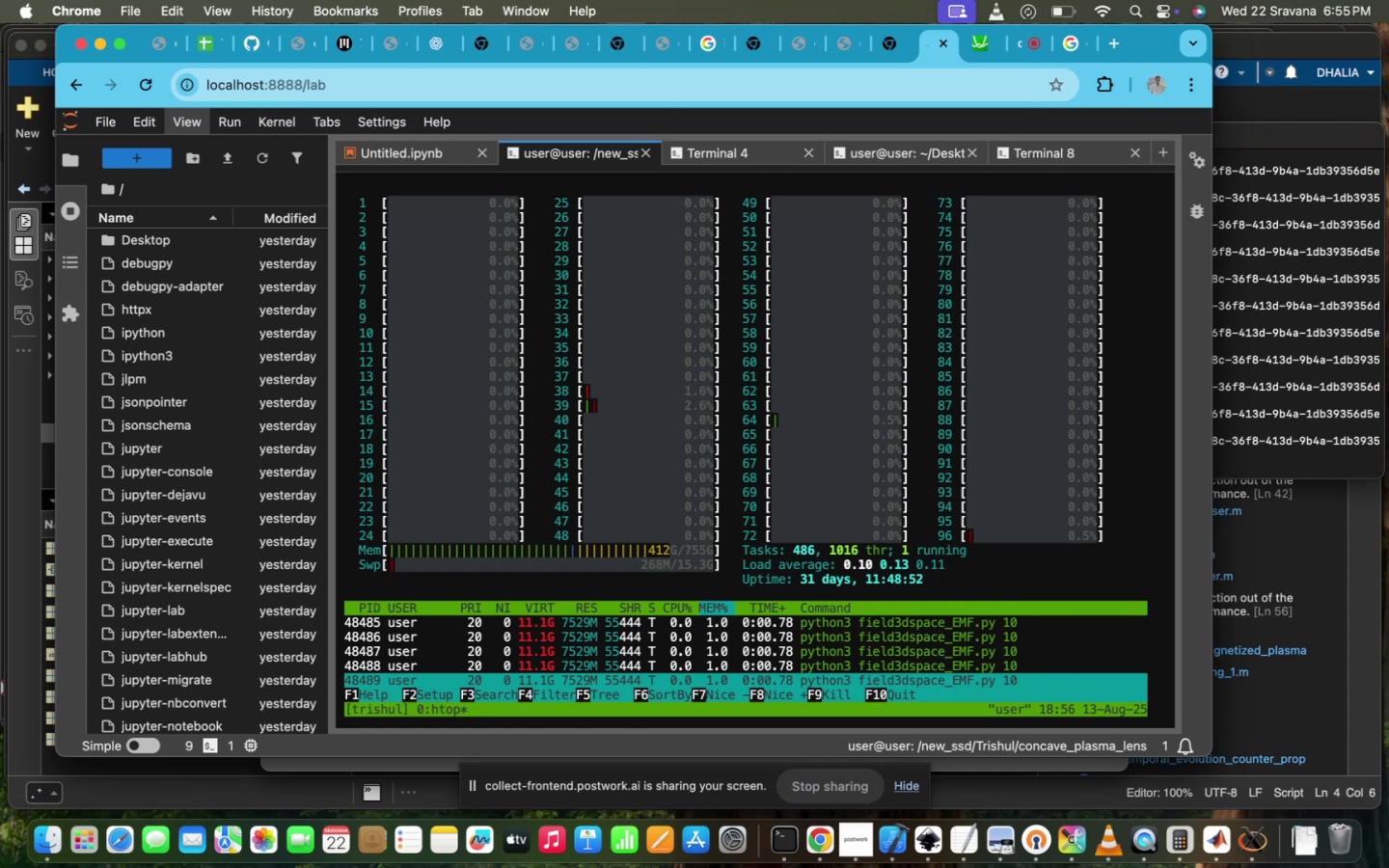 
hold_key(key=ArrowDown, duration=1.06)
 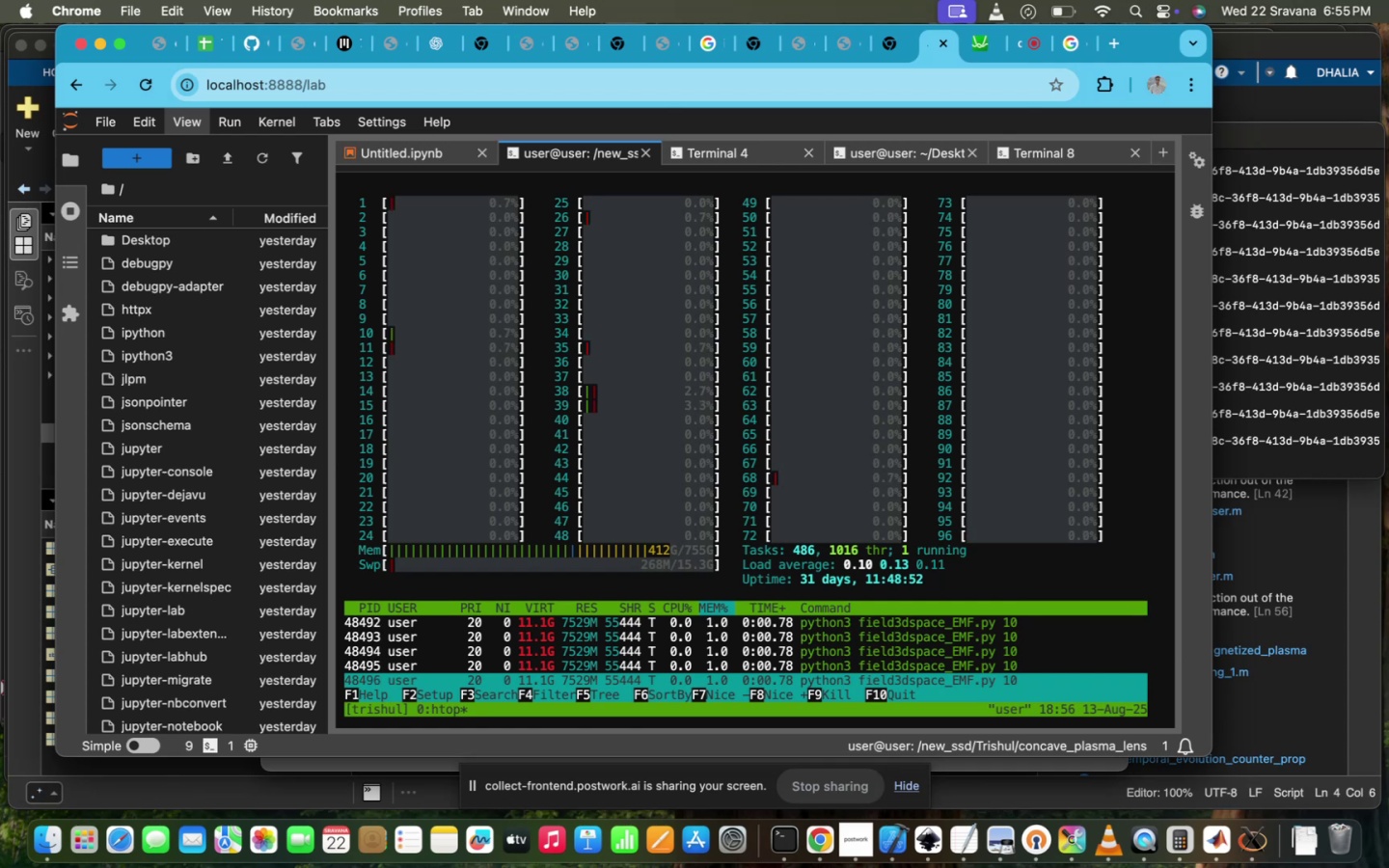 
hold_key(key=ArrowUp, duration=1.5)
 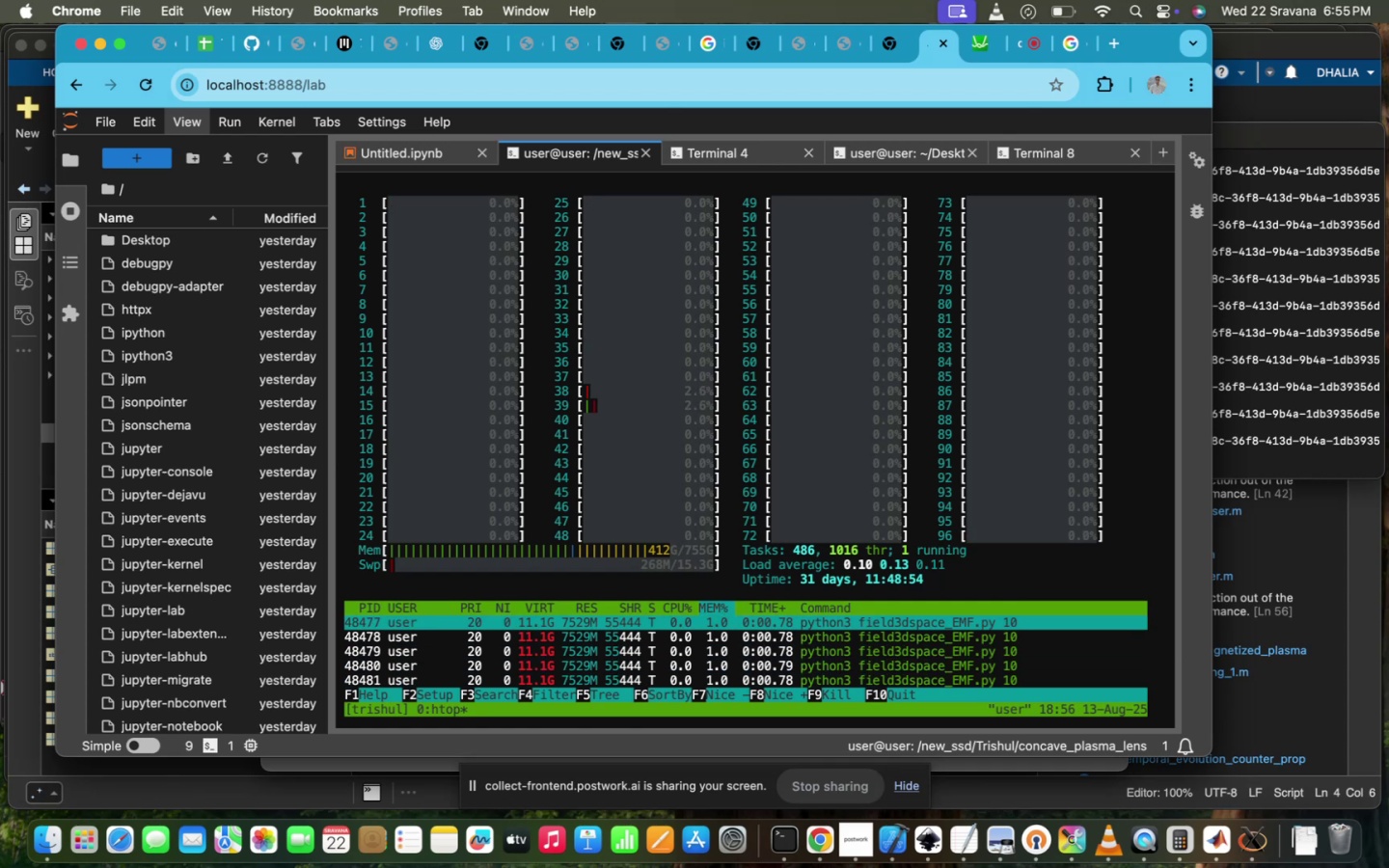 
hold_key(key=ArrowUp, duration=1.5)
 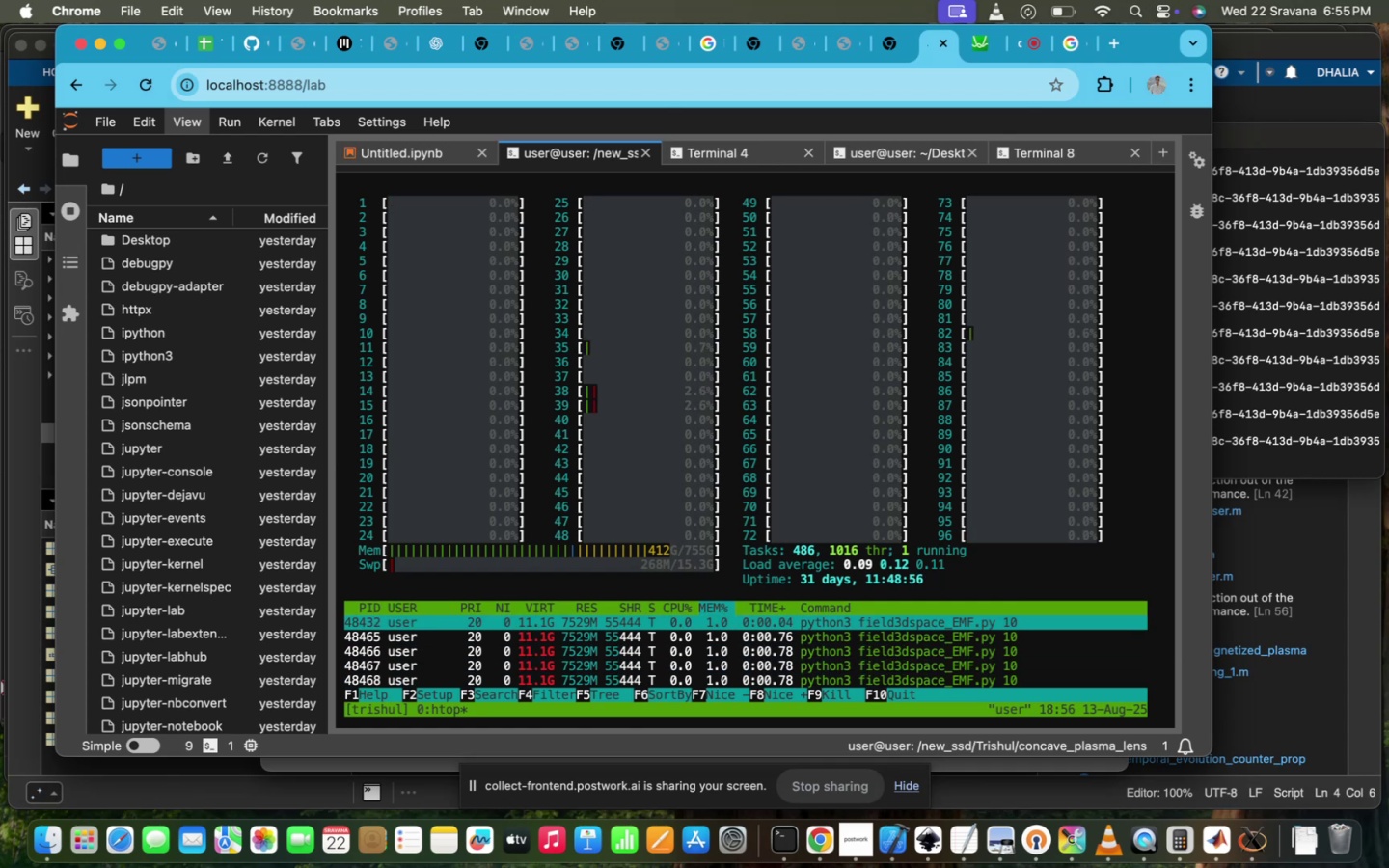 
hold_key(key=ArrowUp, duration=1.51)
 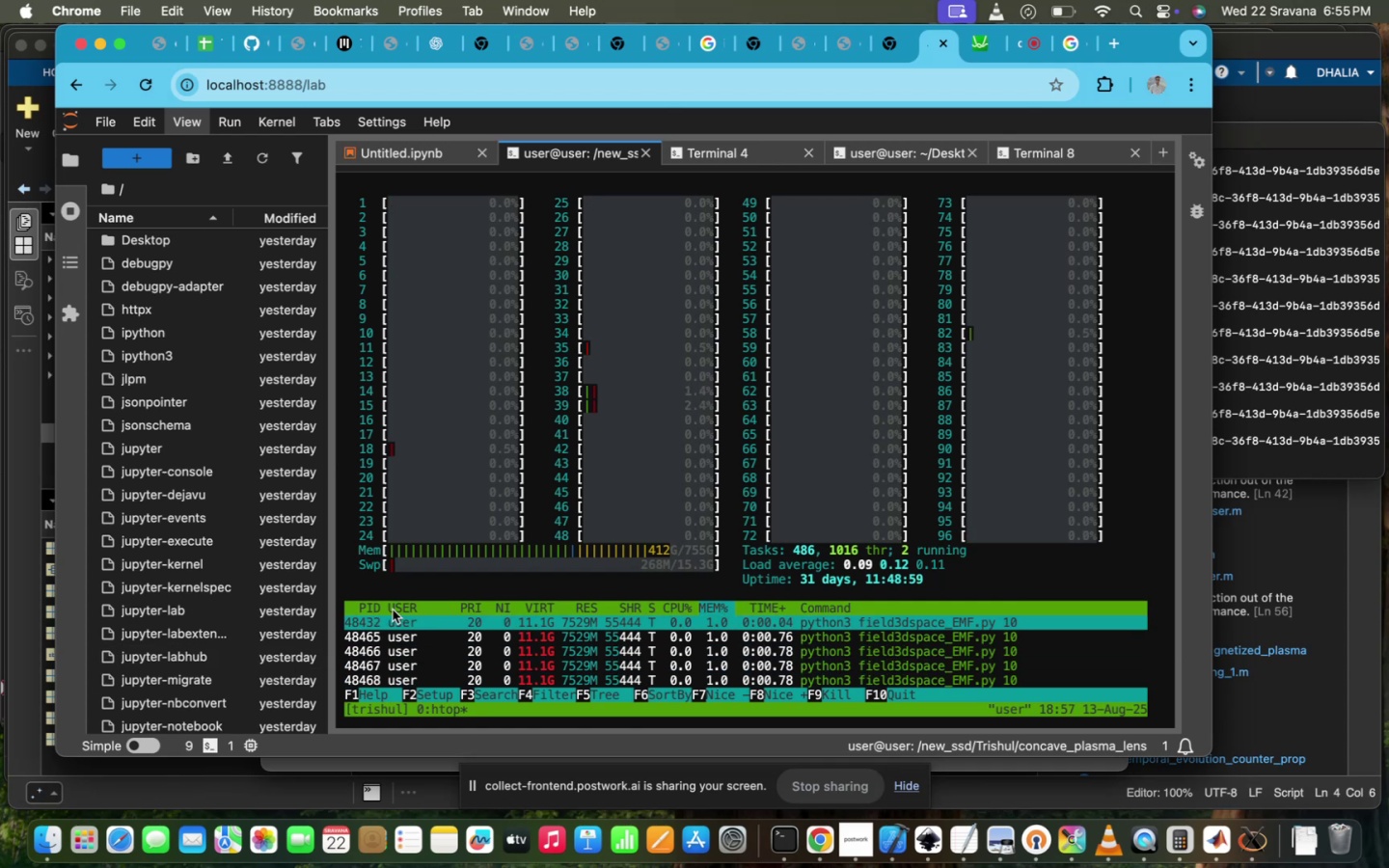 
left_click_drag(start_coordinate=[380, 622], to_coordinate=[428, 627])
 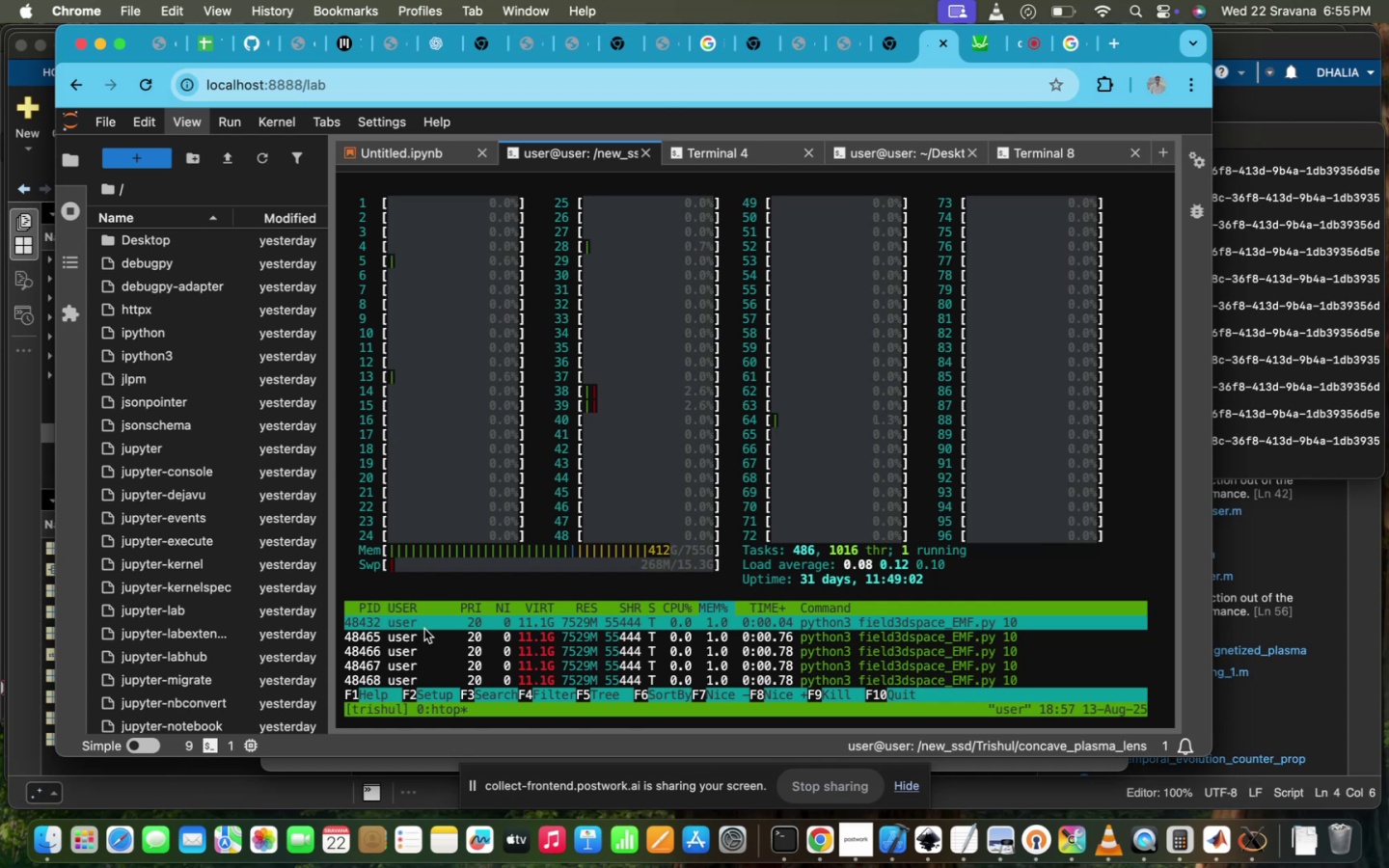 
key(Control+ControlLeft)
 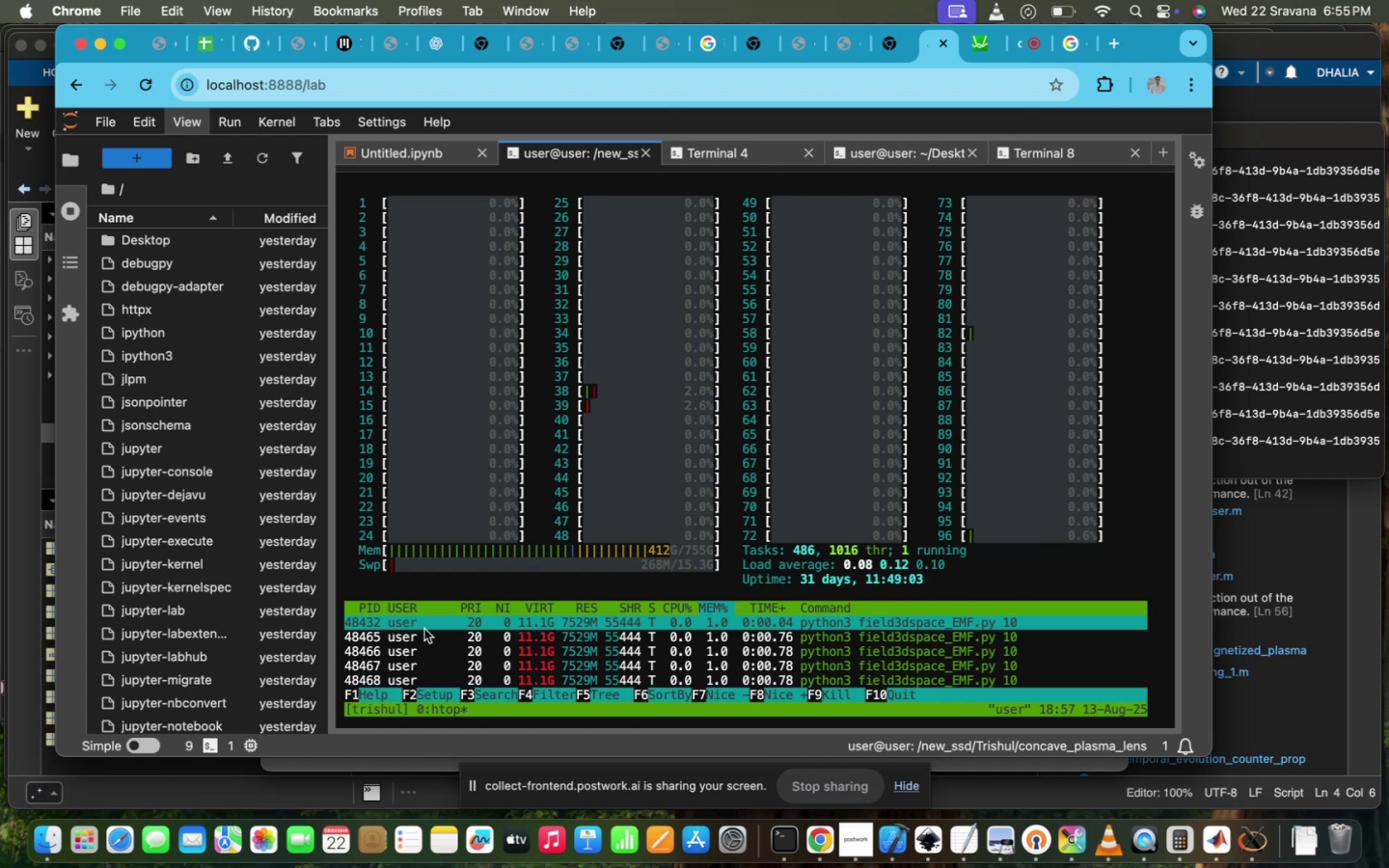 
key(Control+Z)
 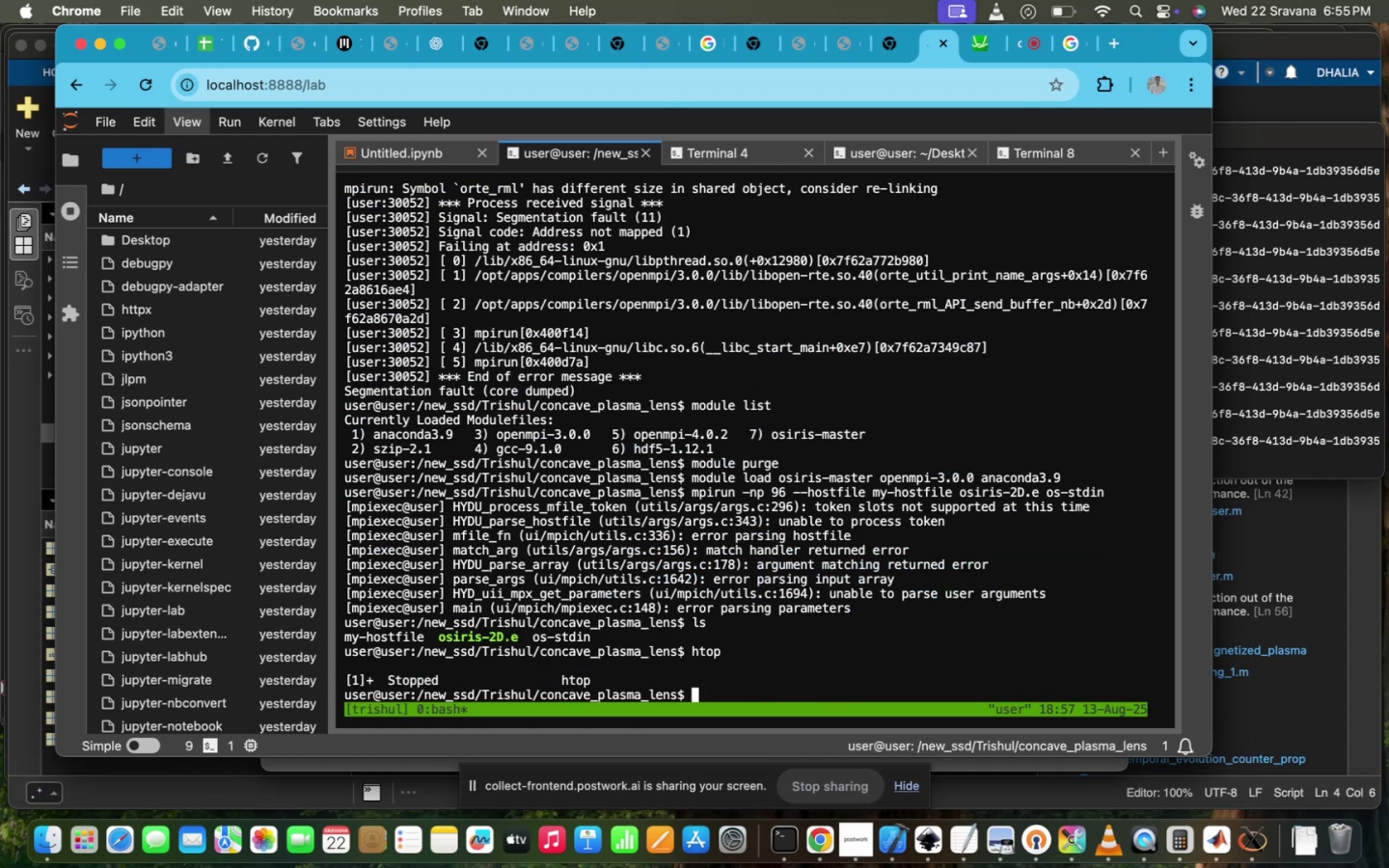 
type(kill -8)
key(Backspace)
type(9 48432)
 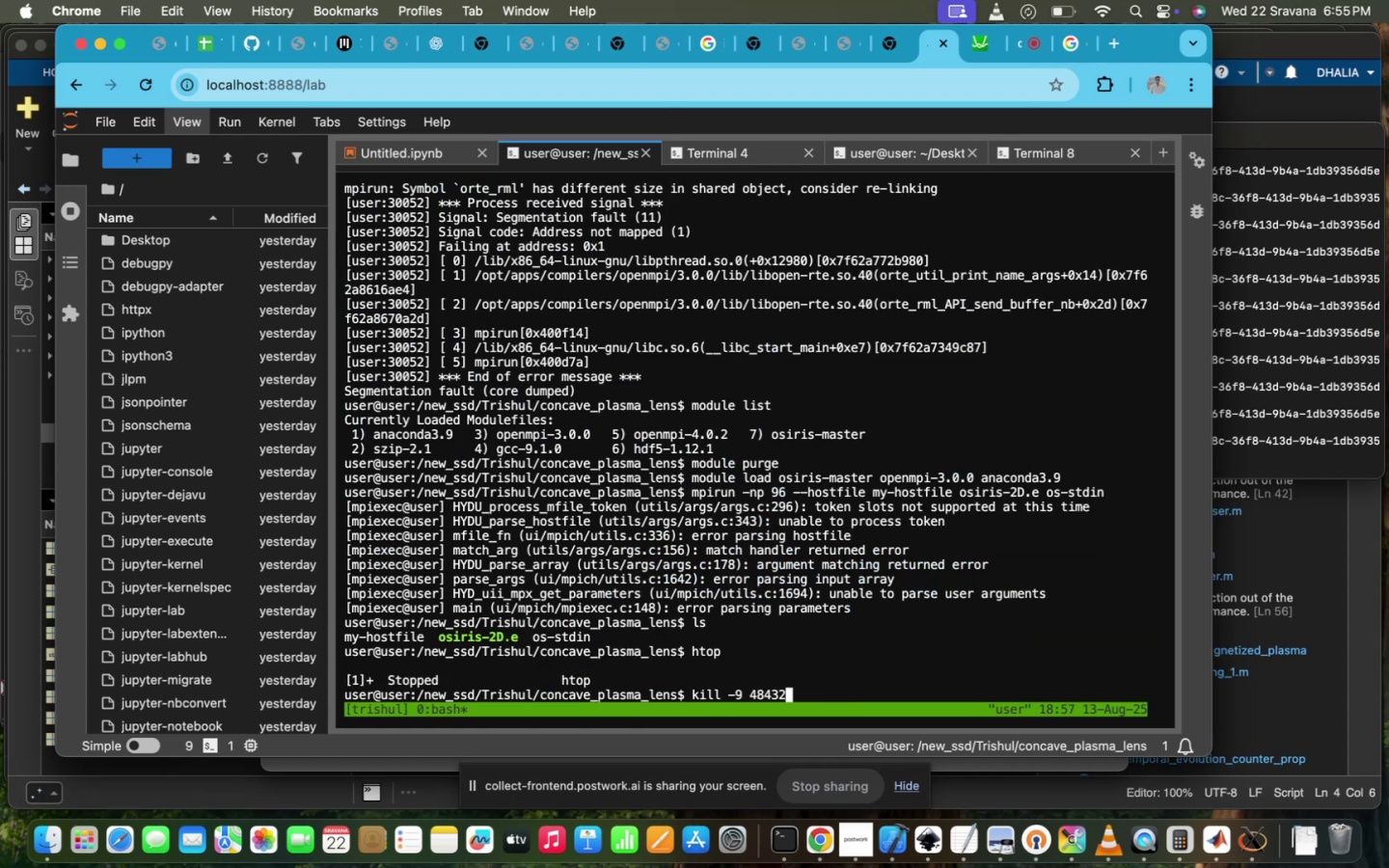 
key(Enter)
 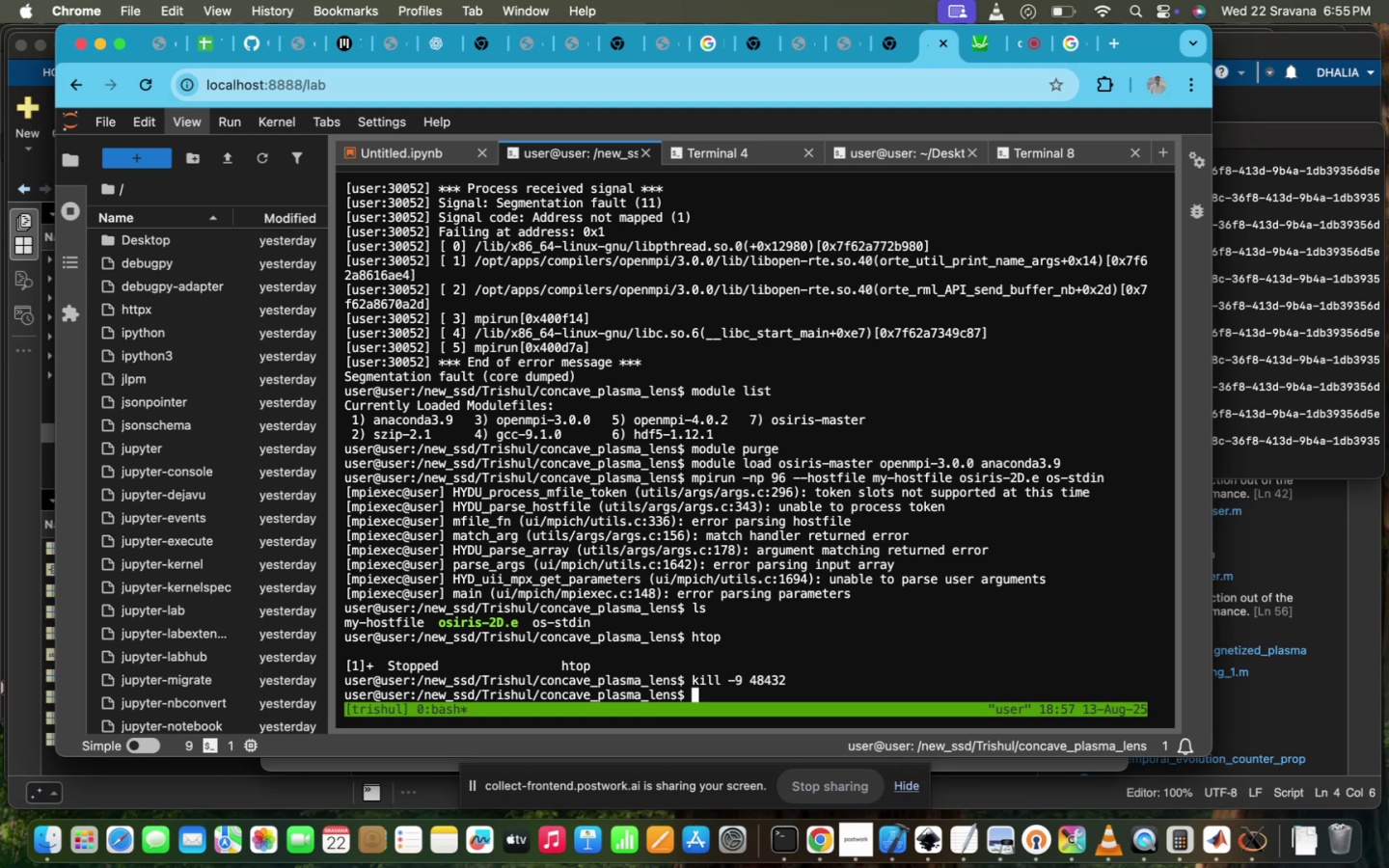 
key(ArrowUp)
 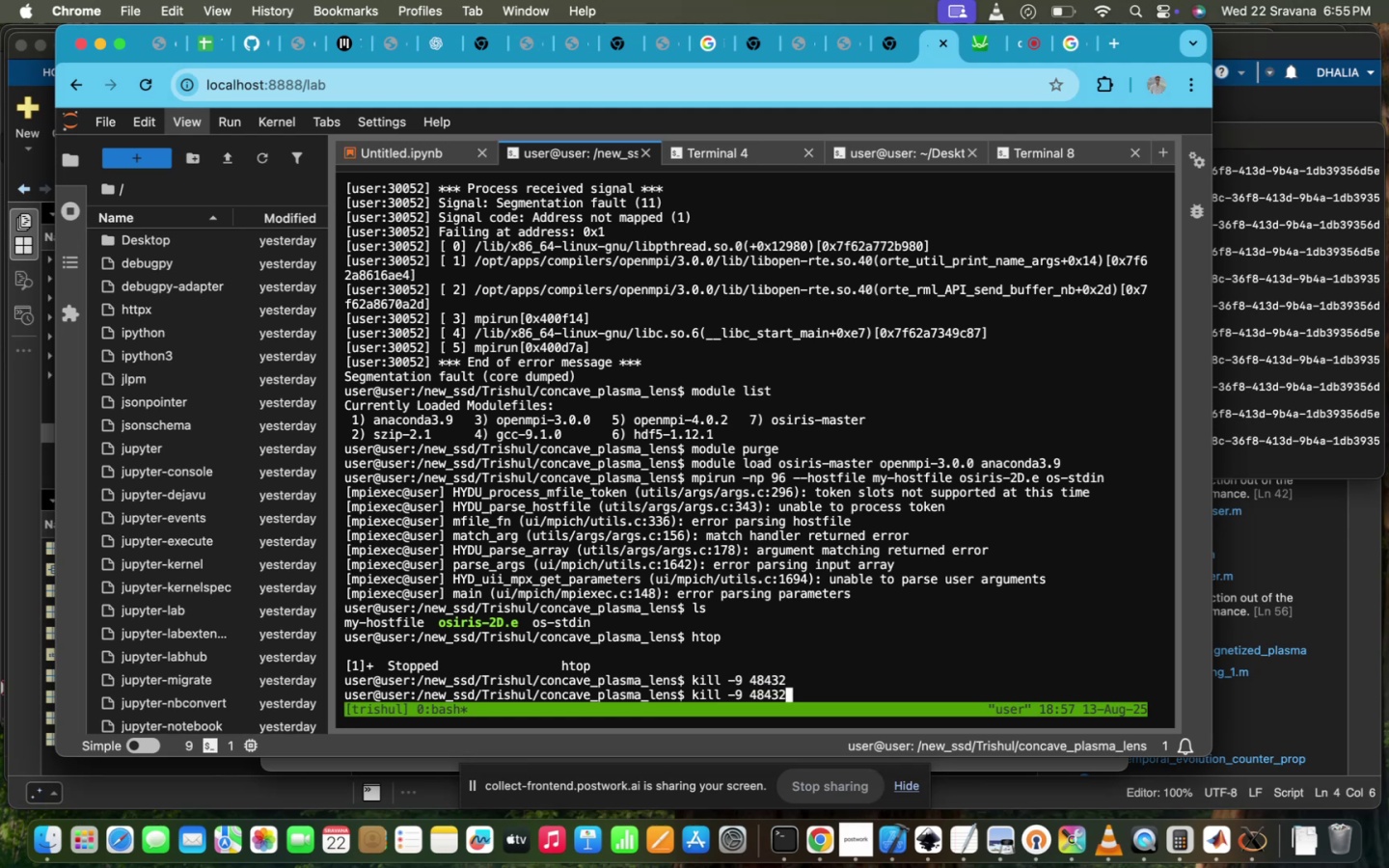 
key(ArrowUp)
 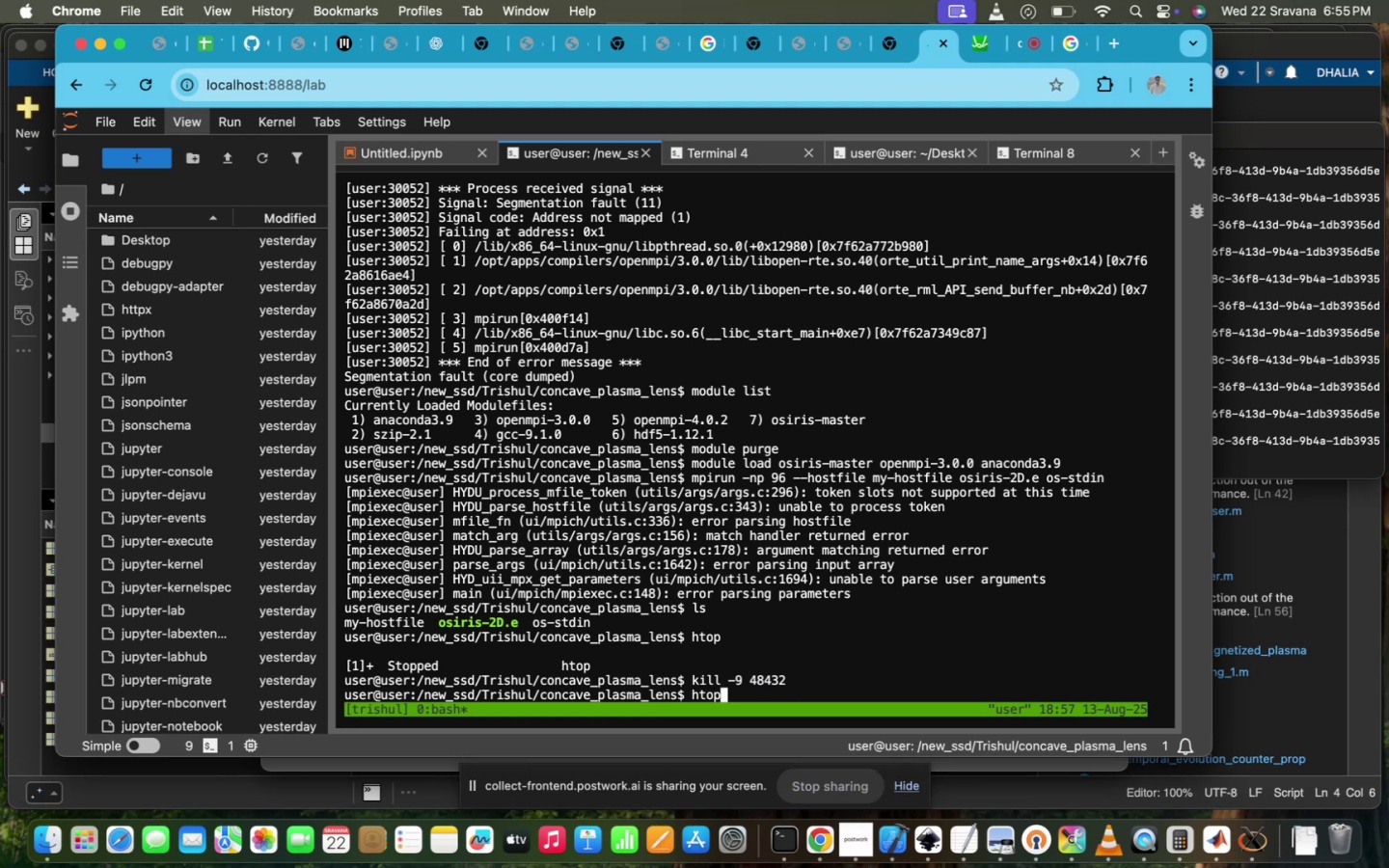 
key(ArrowUp)
 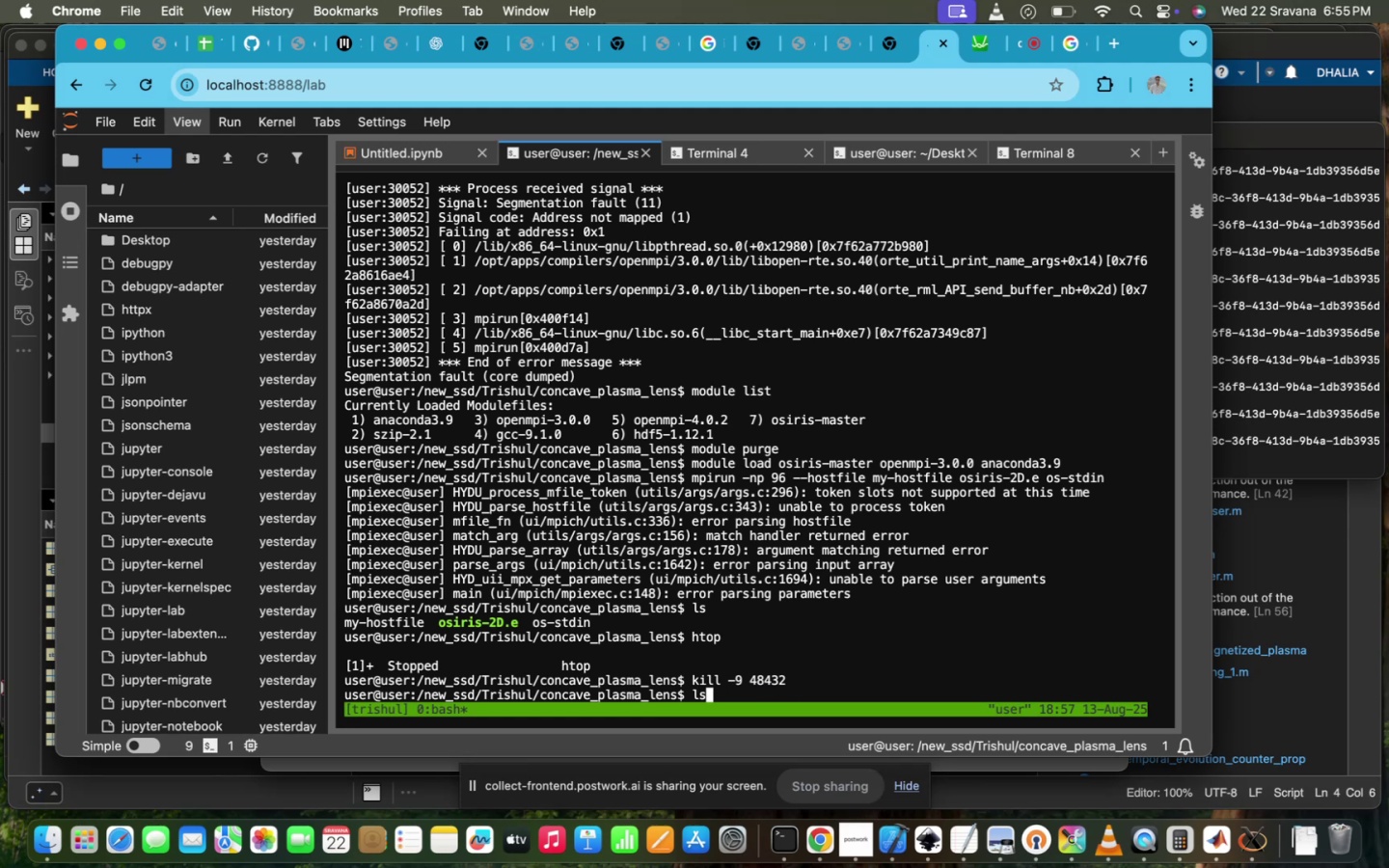 
key(ArrowDown)
 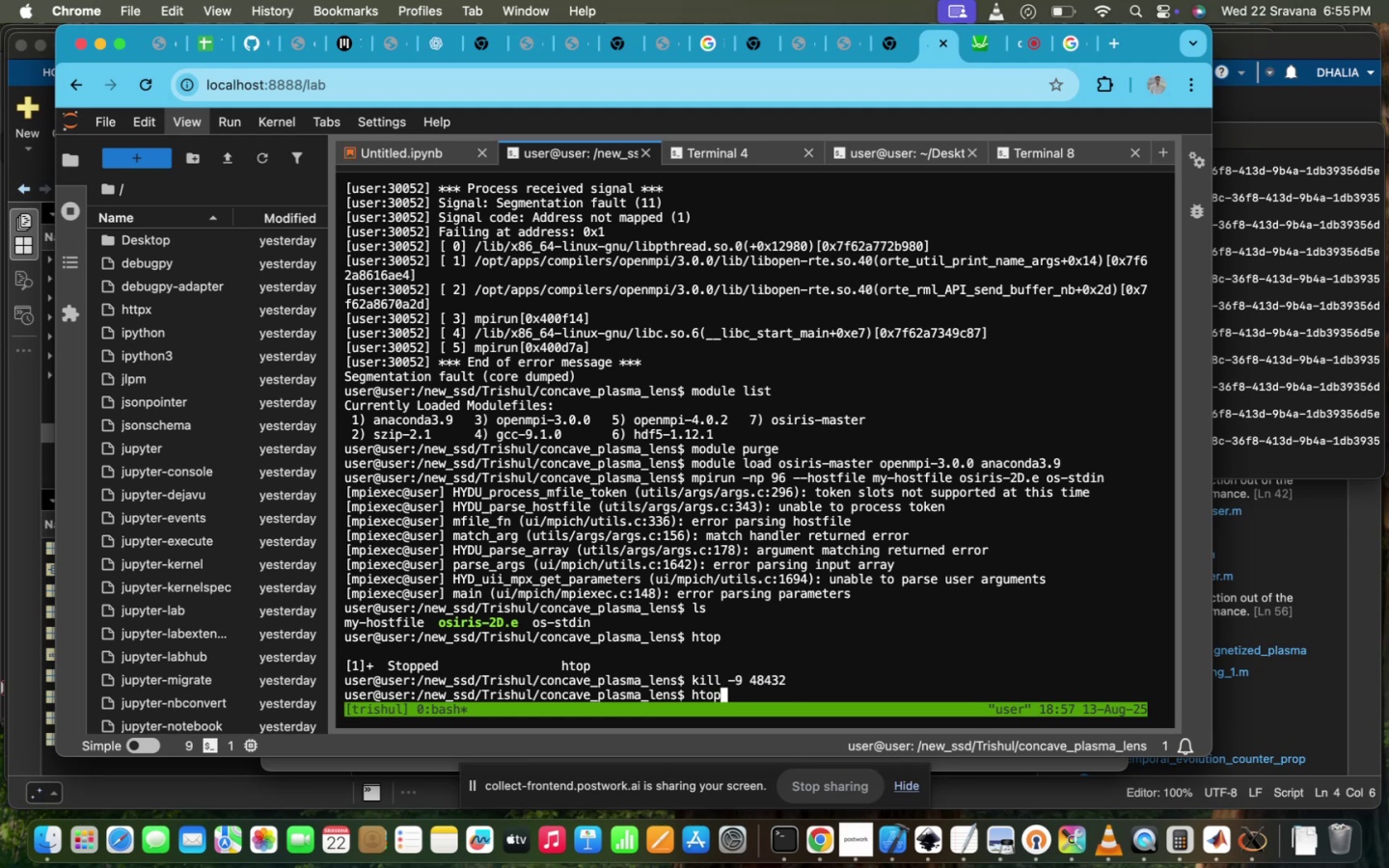 
key(Enter)
 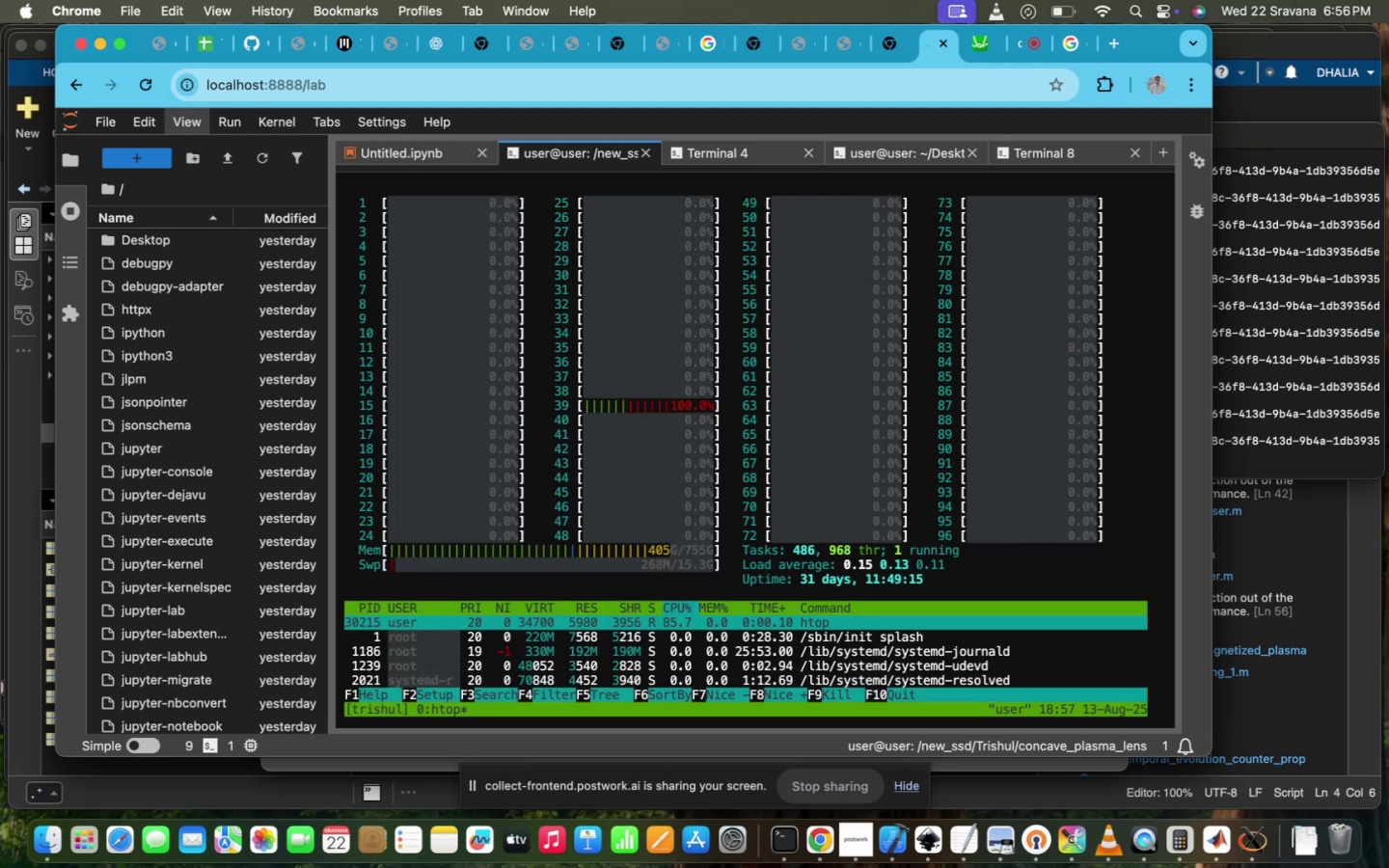 
key(ArrowDown)
 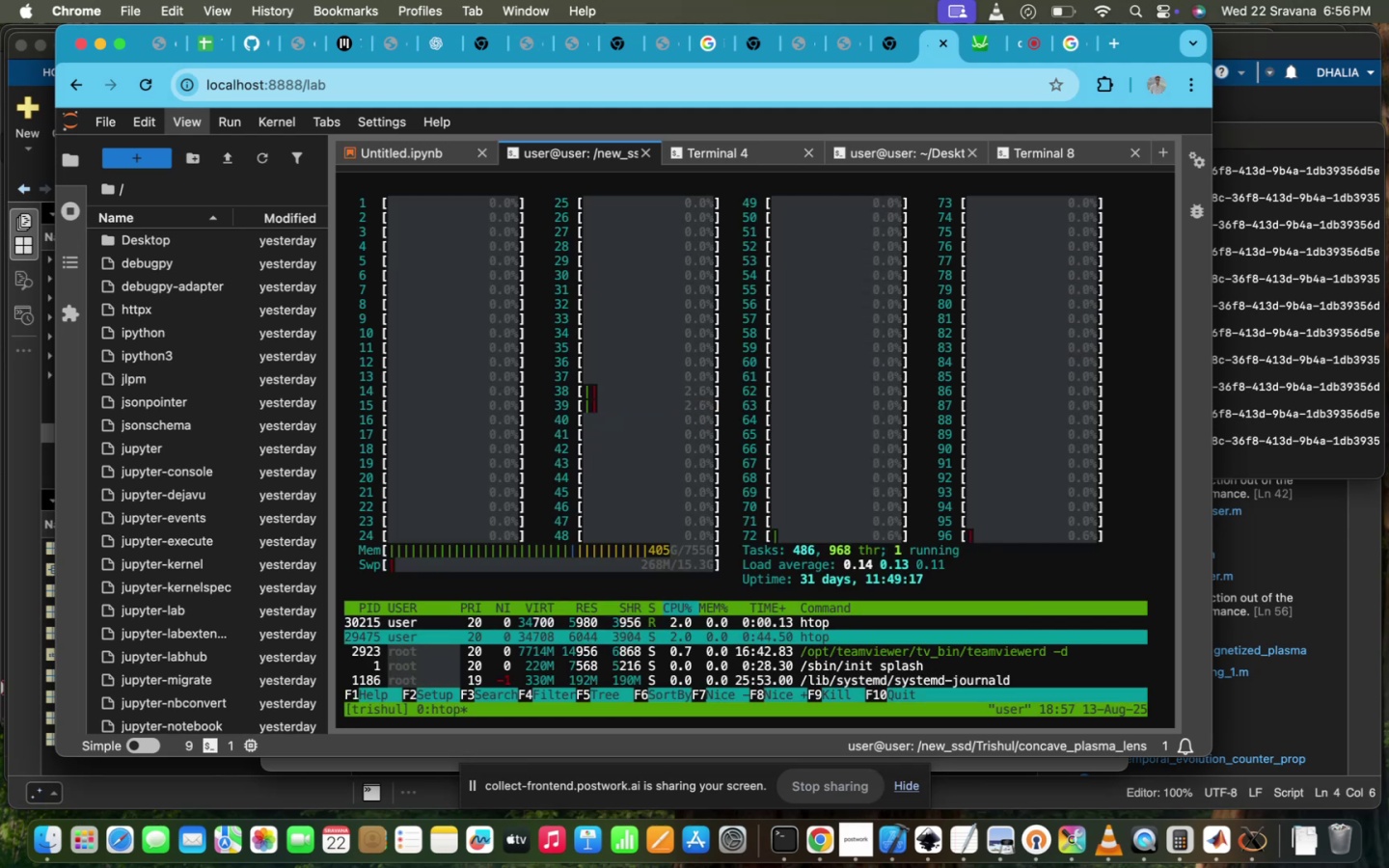 
key(Control+Z)
 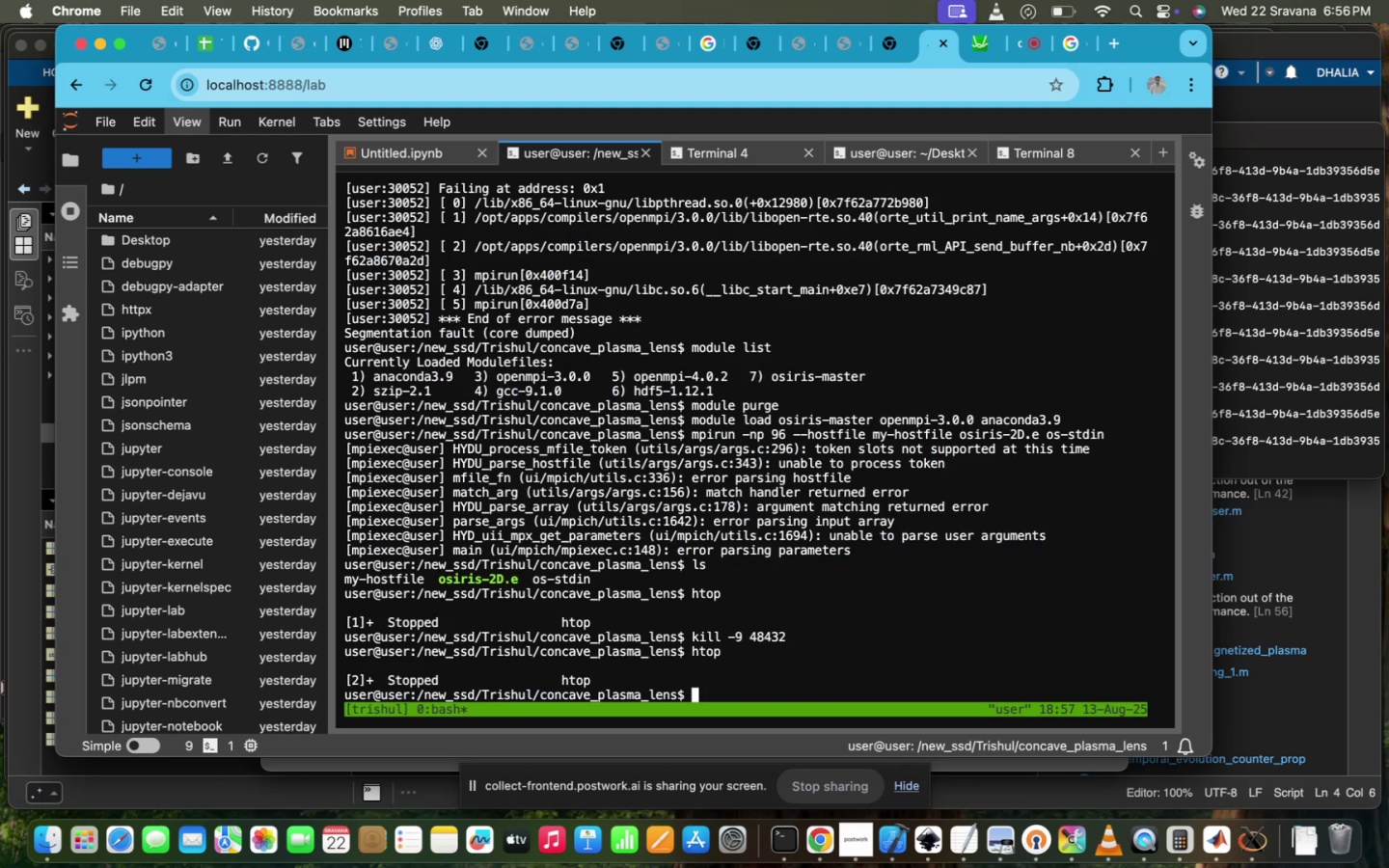 
key(ArrowUp)
 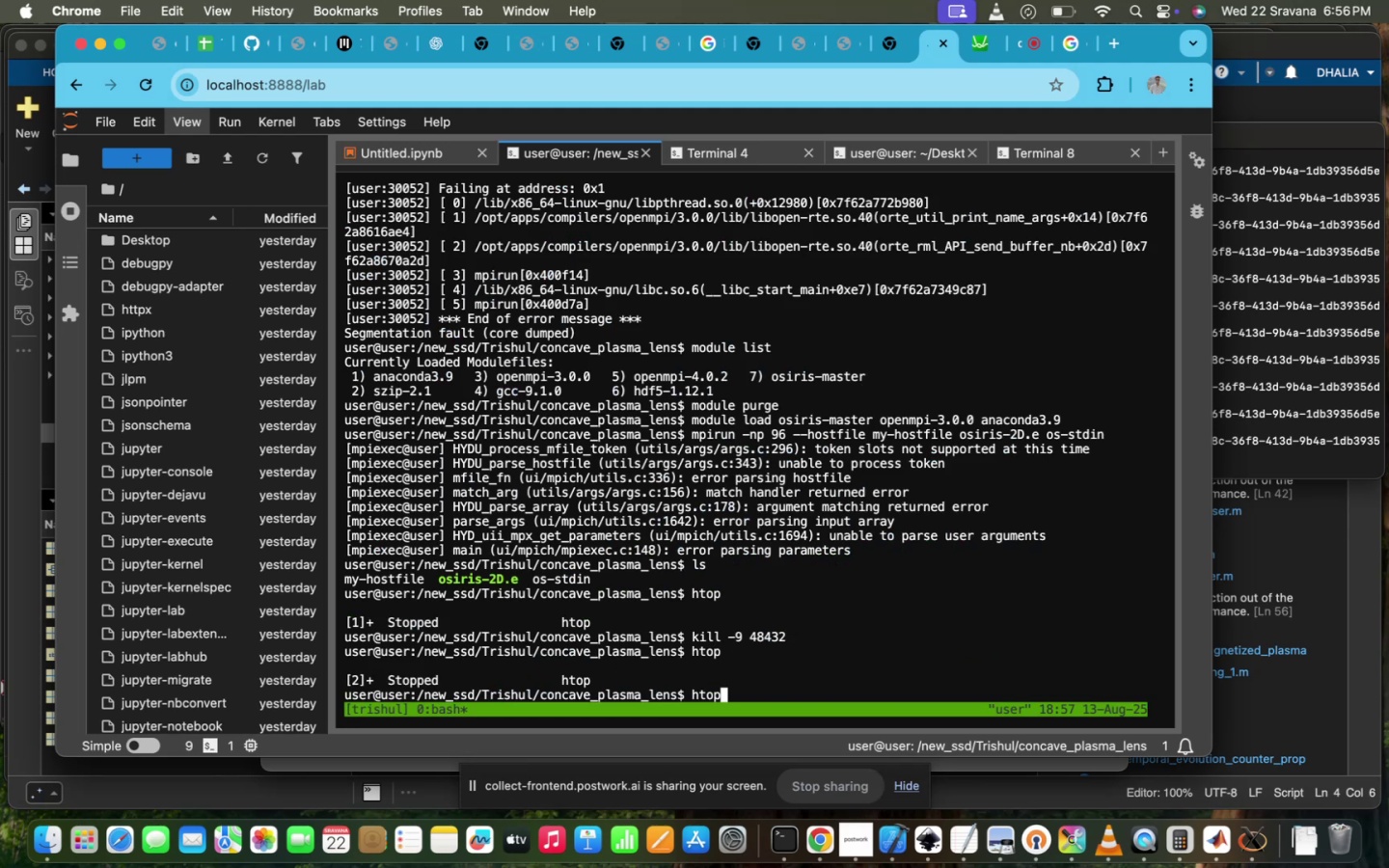 
key(ArrowUp)
 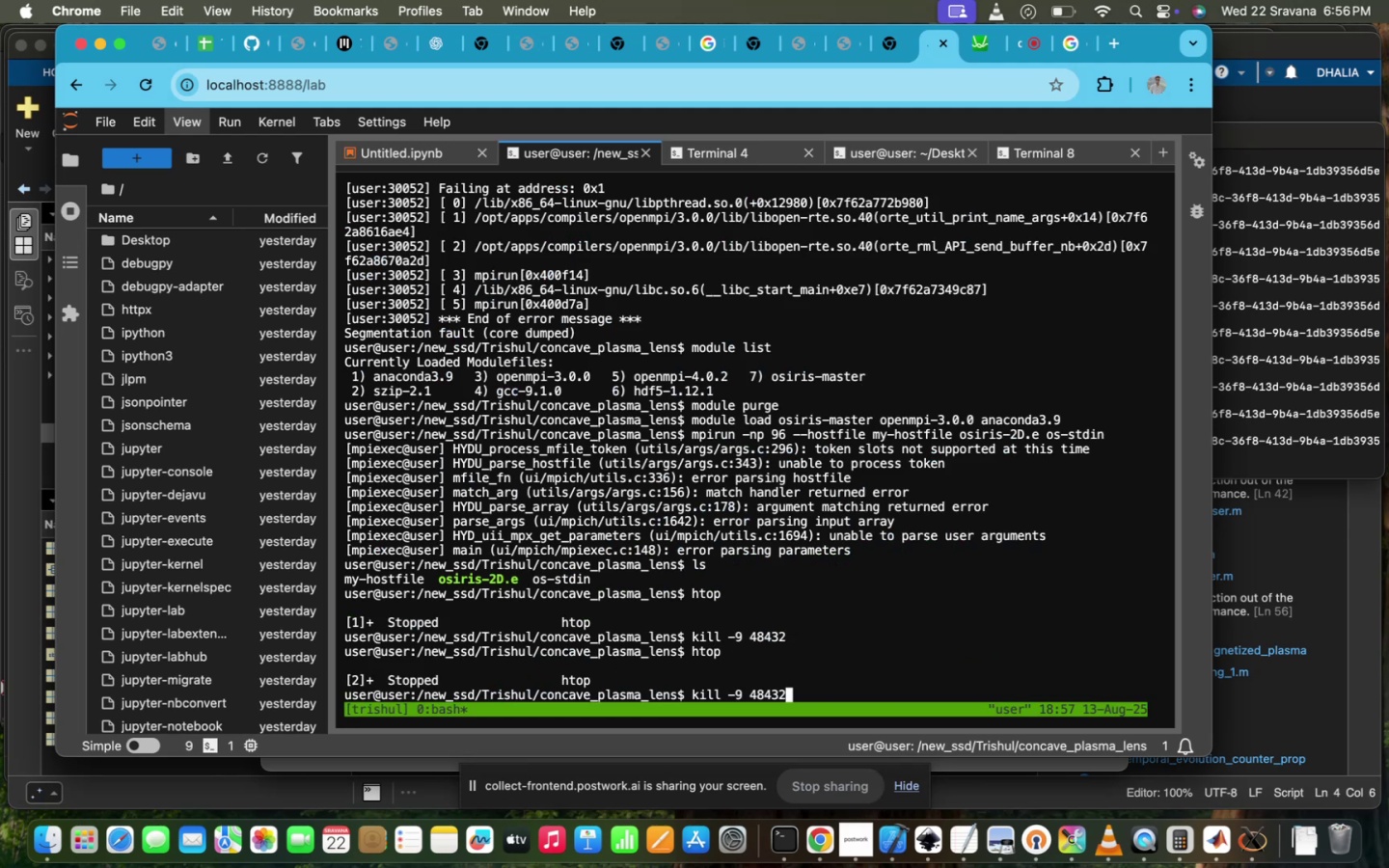 
key(Backspace)
 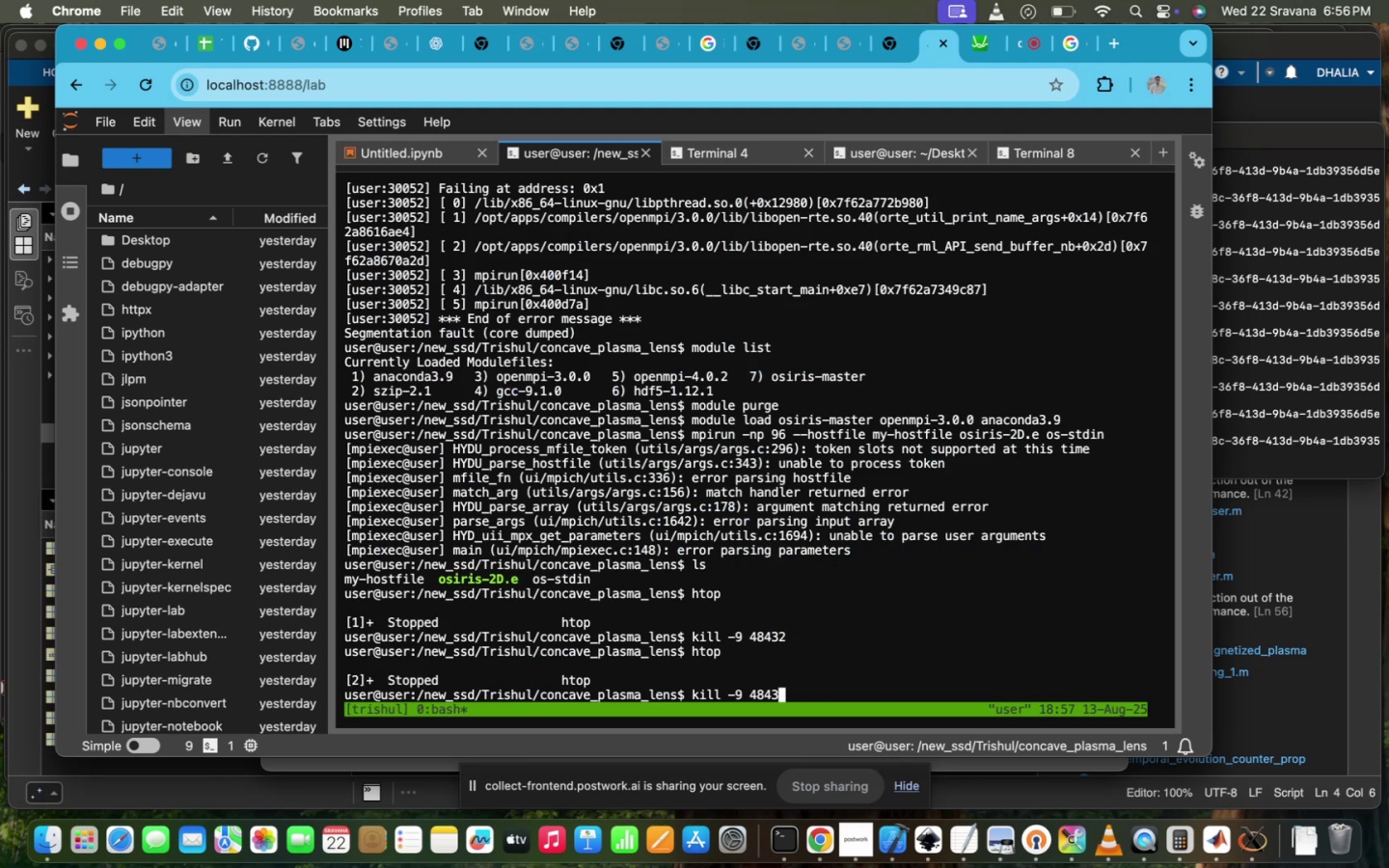 
key(Backspace)
 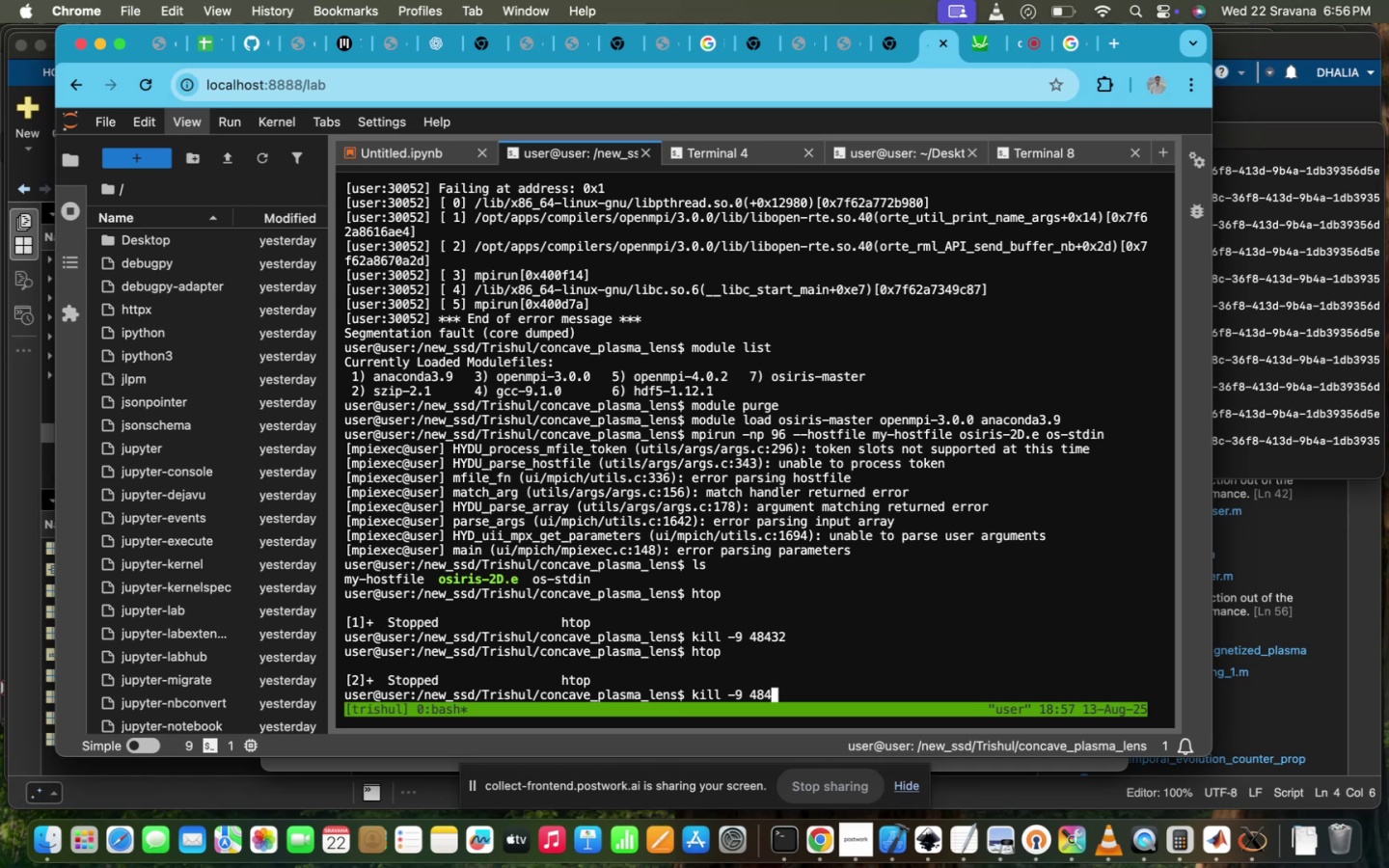 
key(Shift+8)
 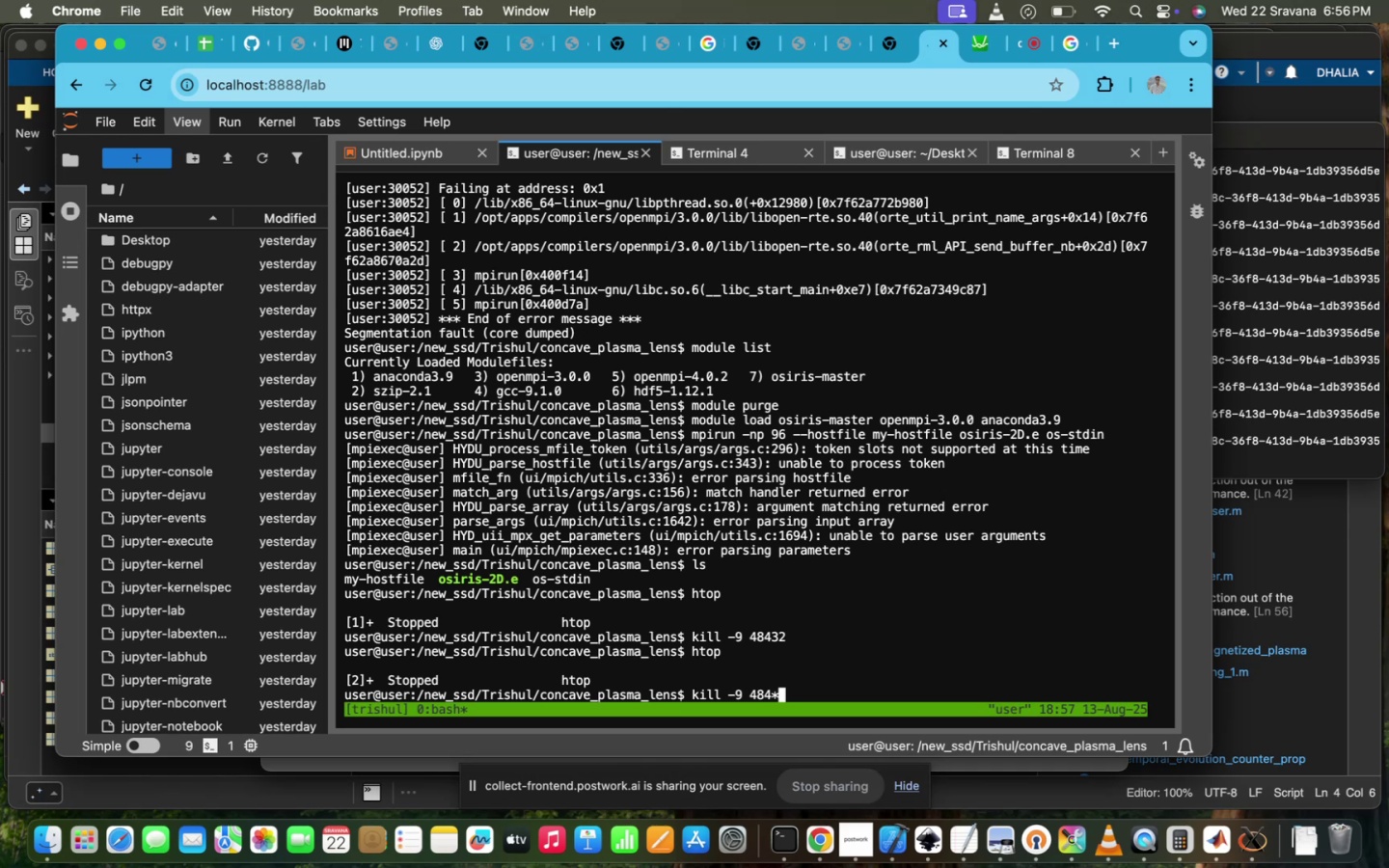 
key(Enter)
 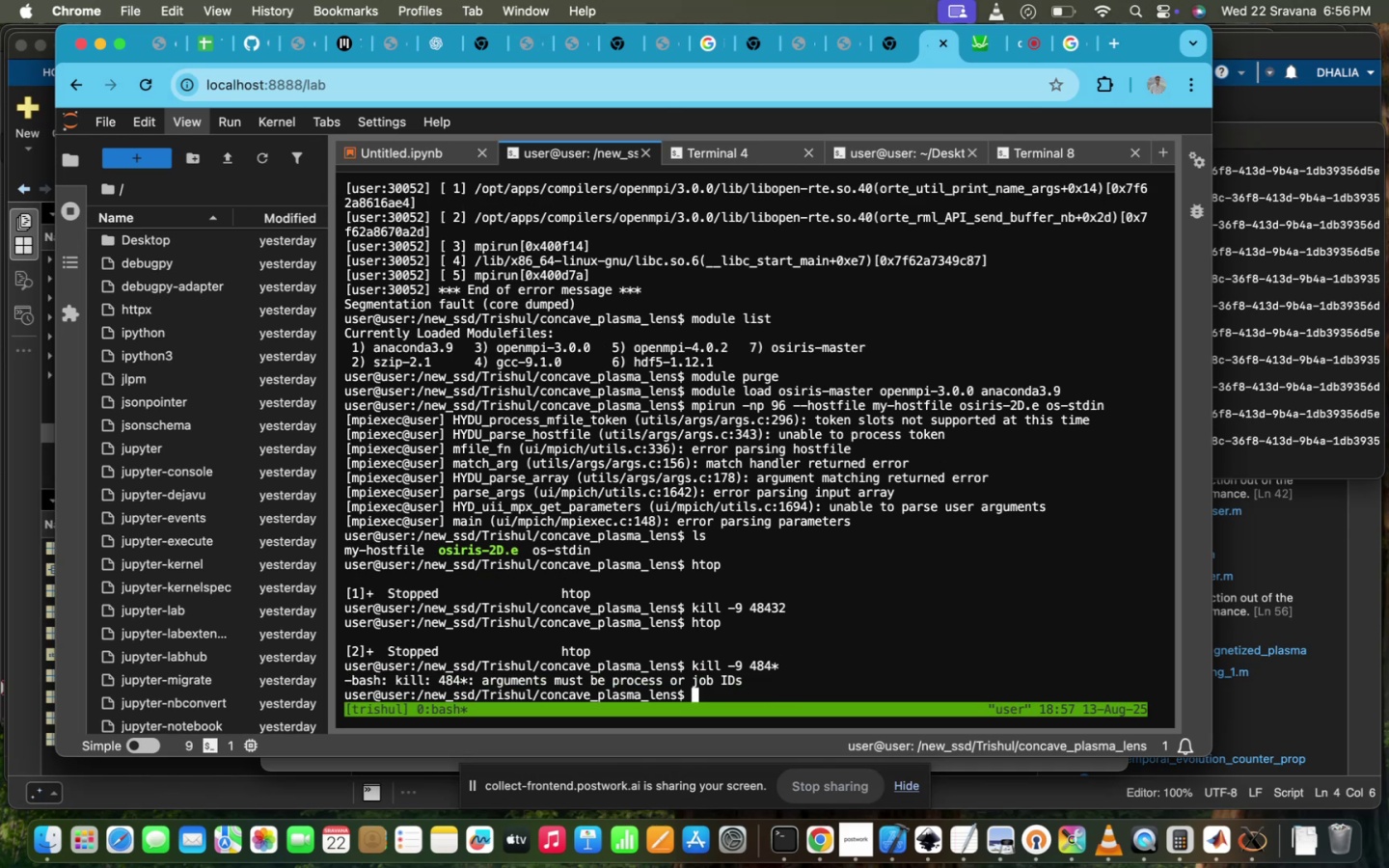 
key(ArrowUp)
 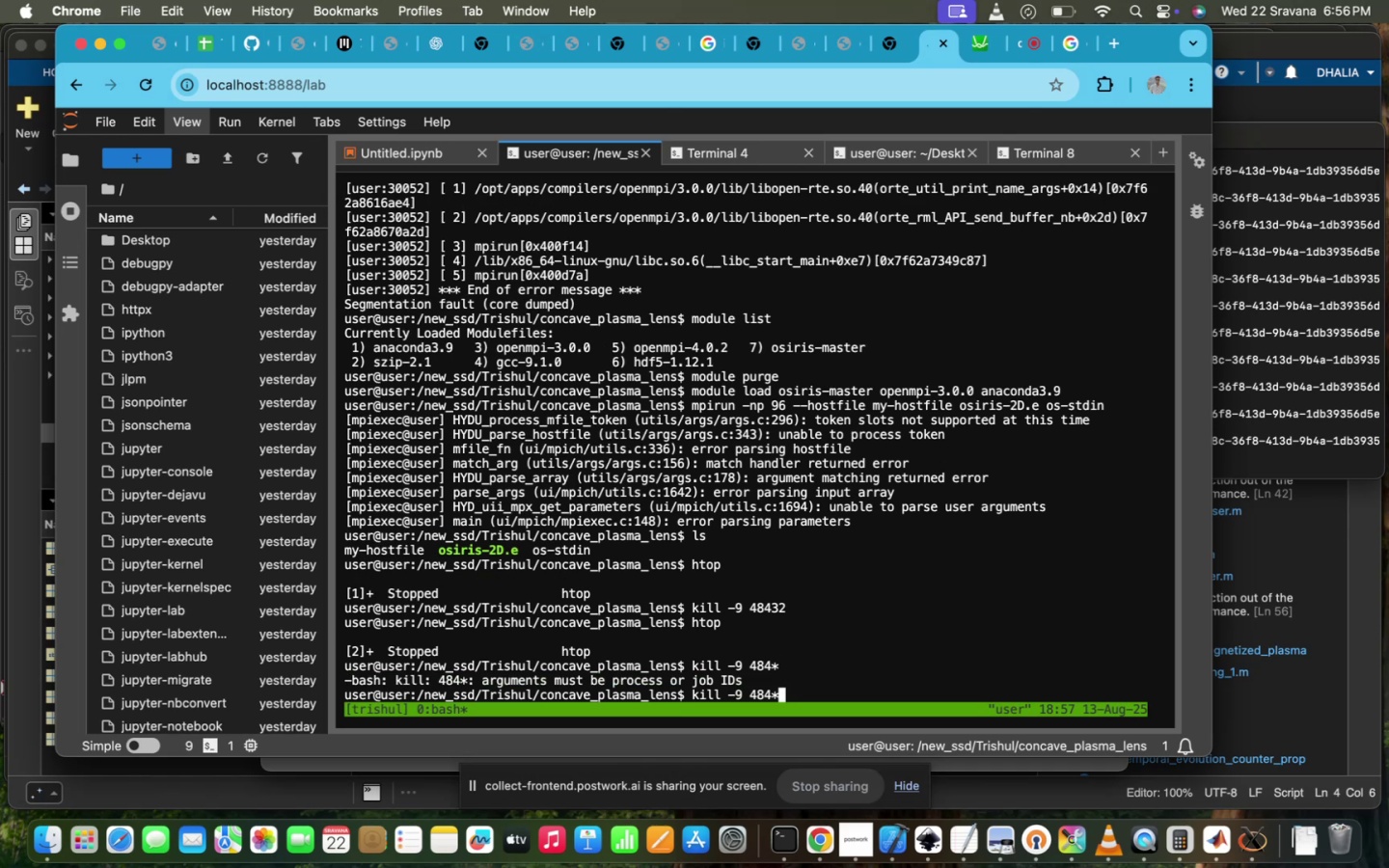 
key(Backspace)
type(3*)
 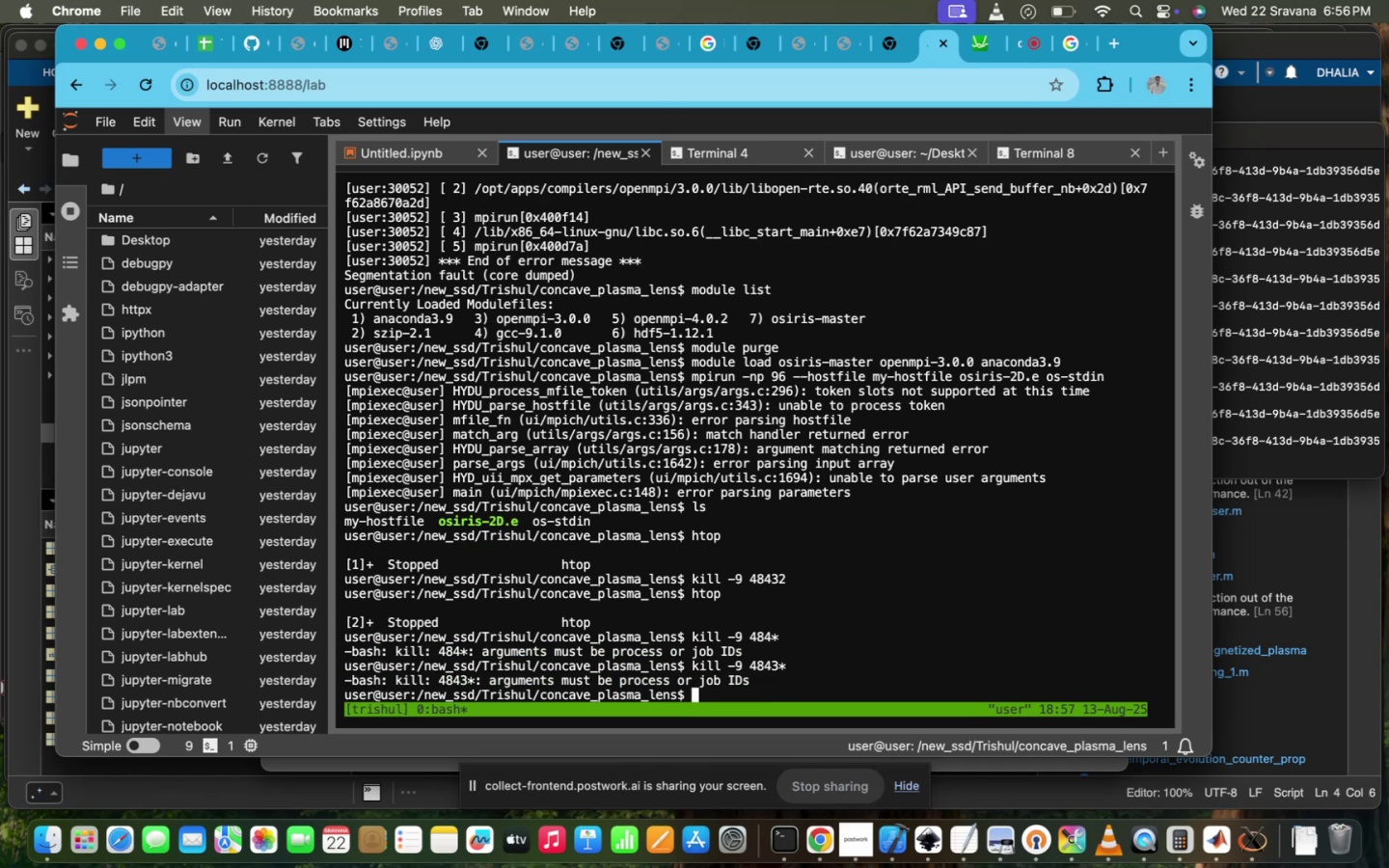 
 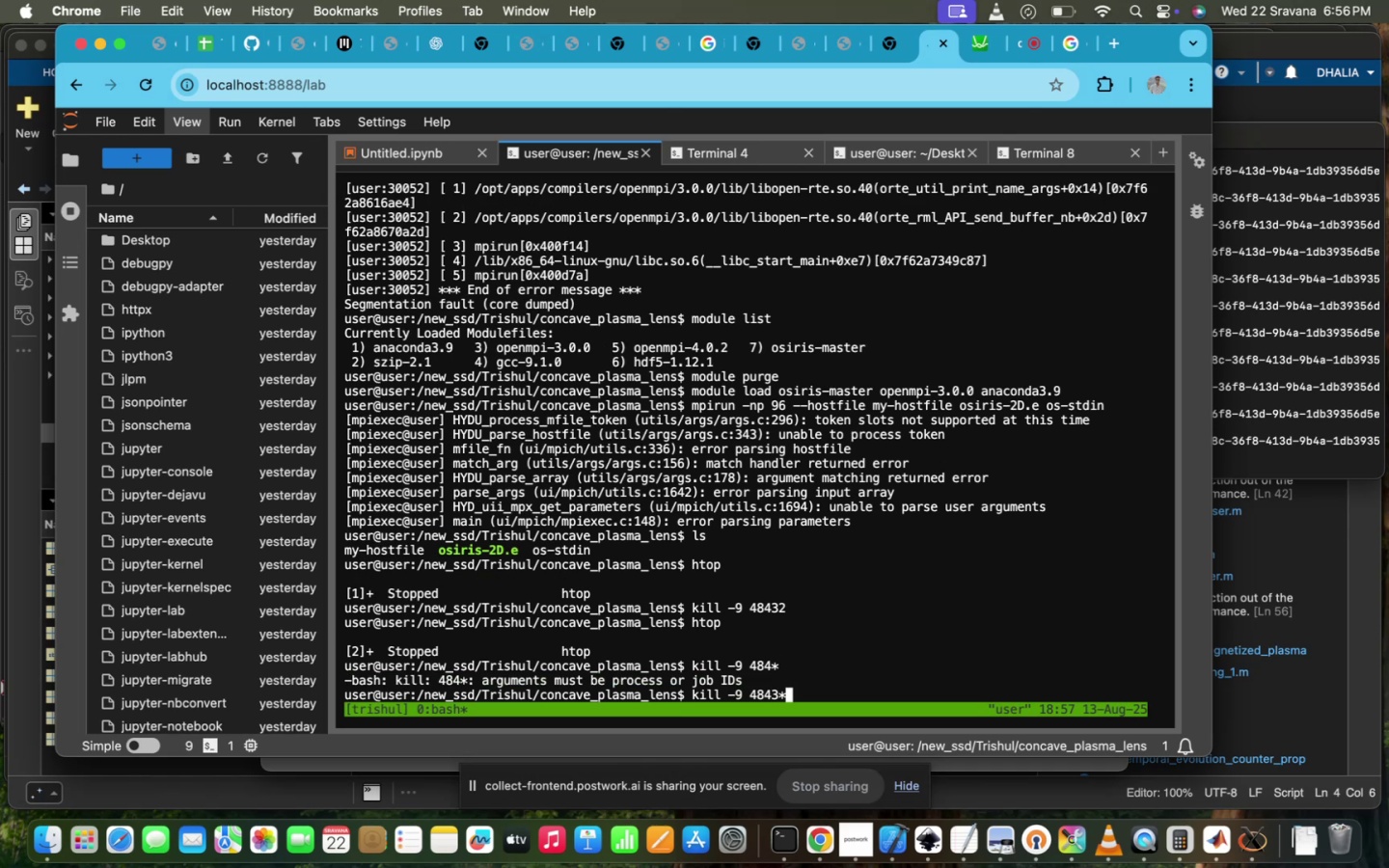 
key(Enter)
 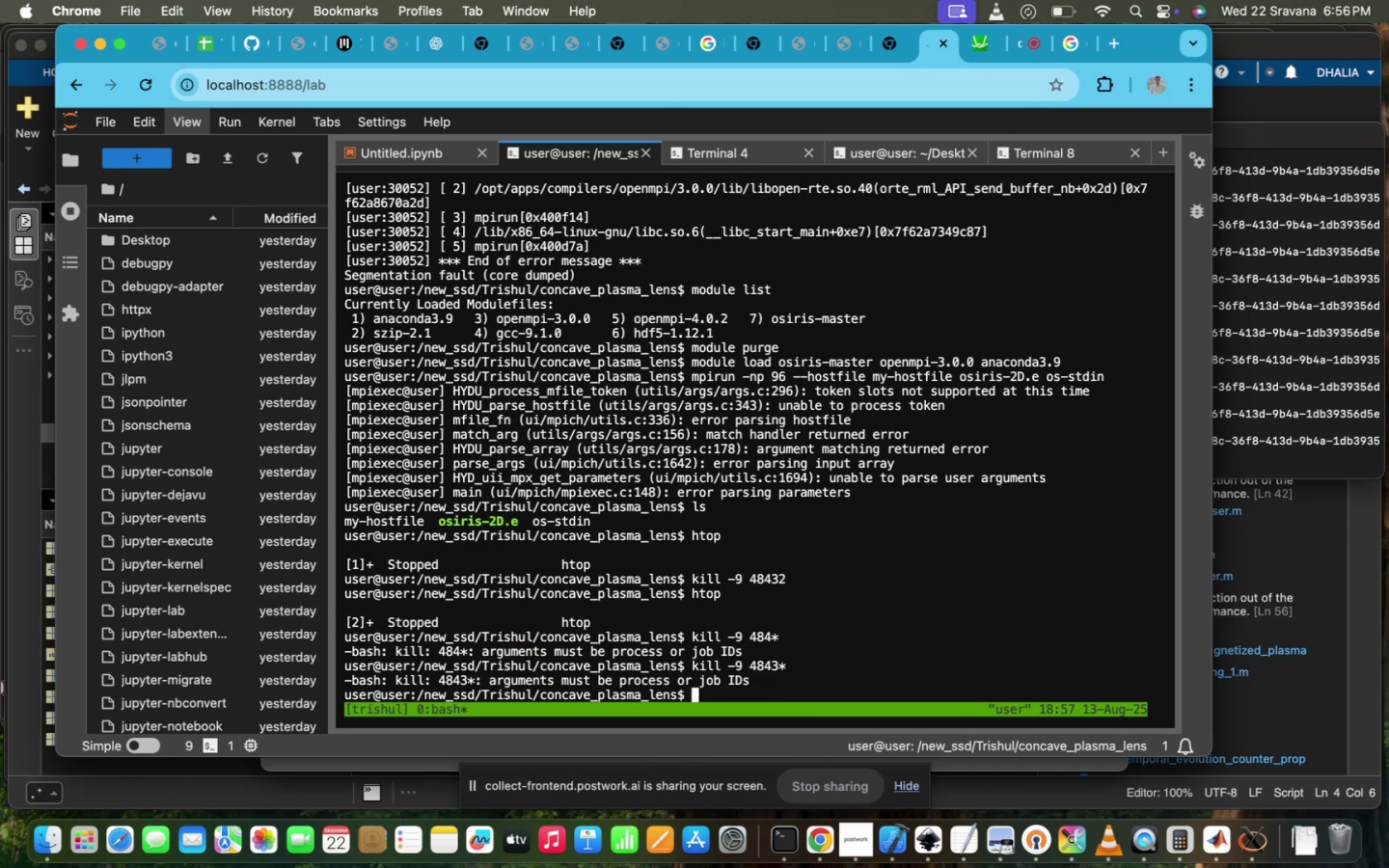 
key(ArrowUp)
 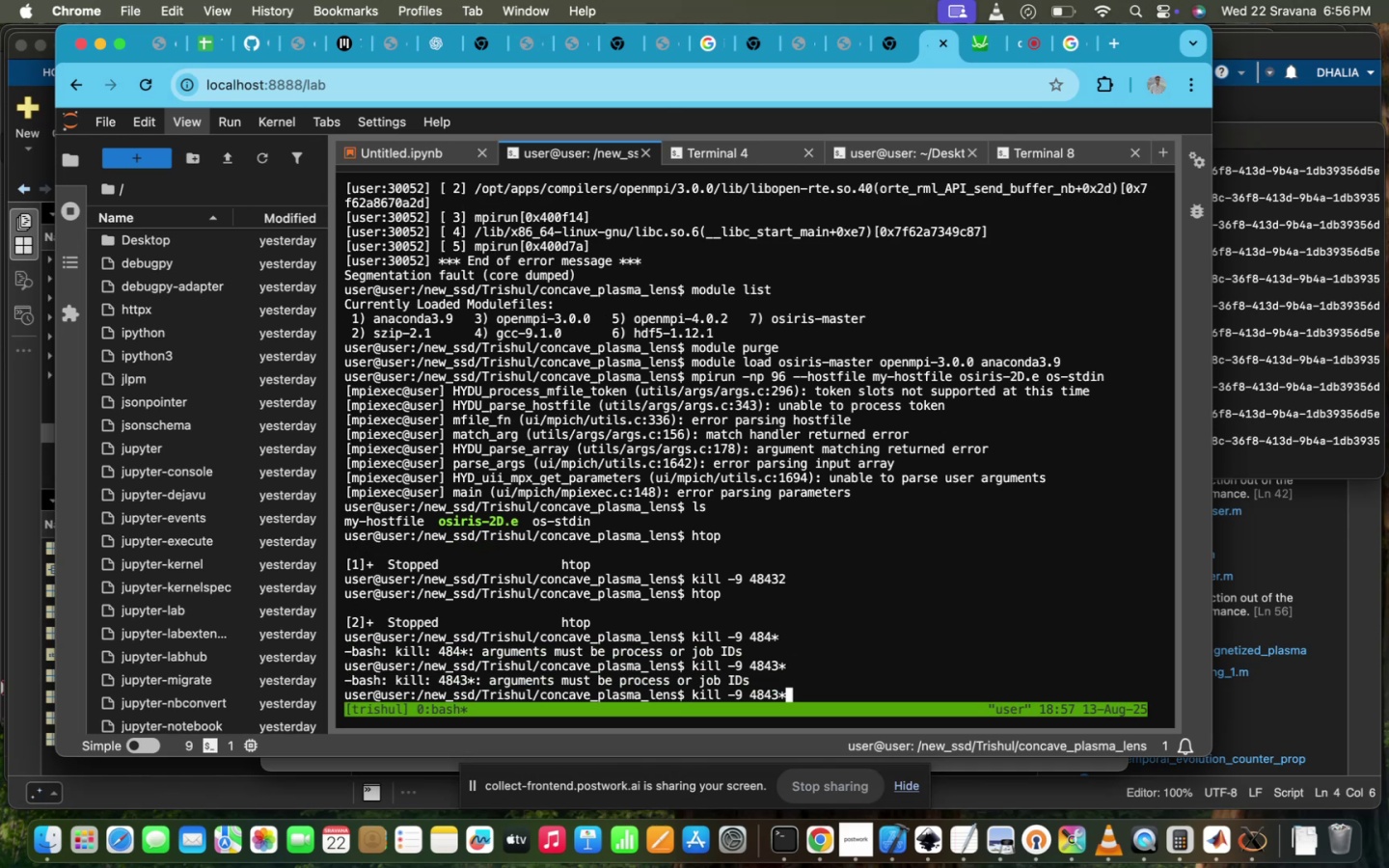 
key(Backspace)
 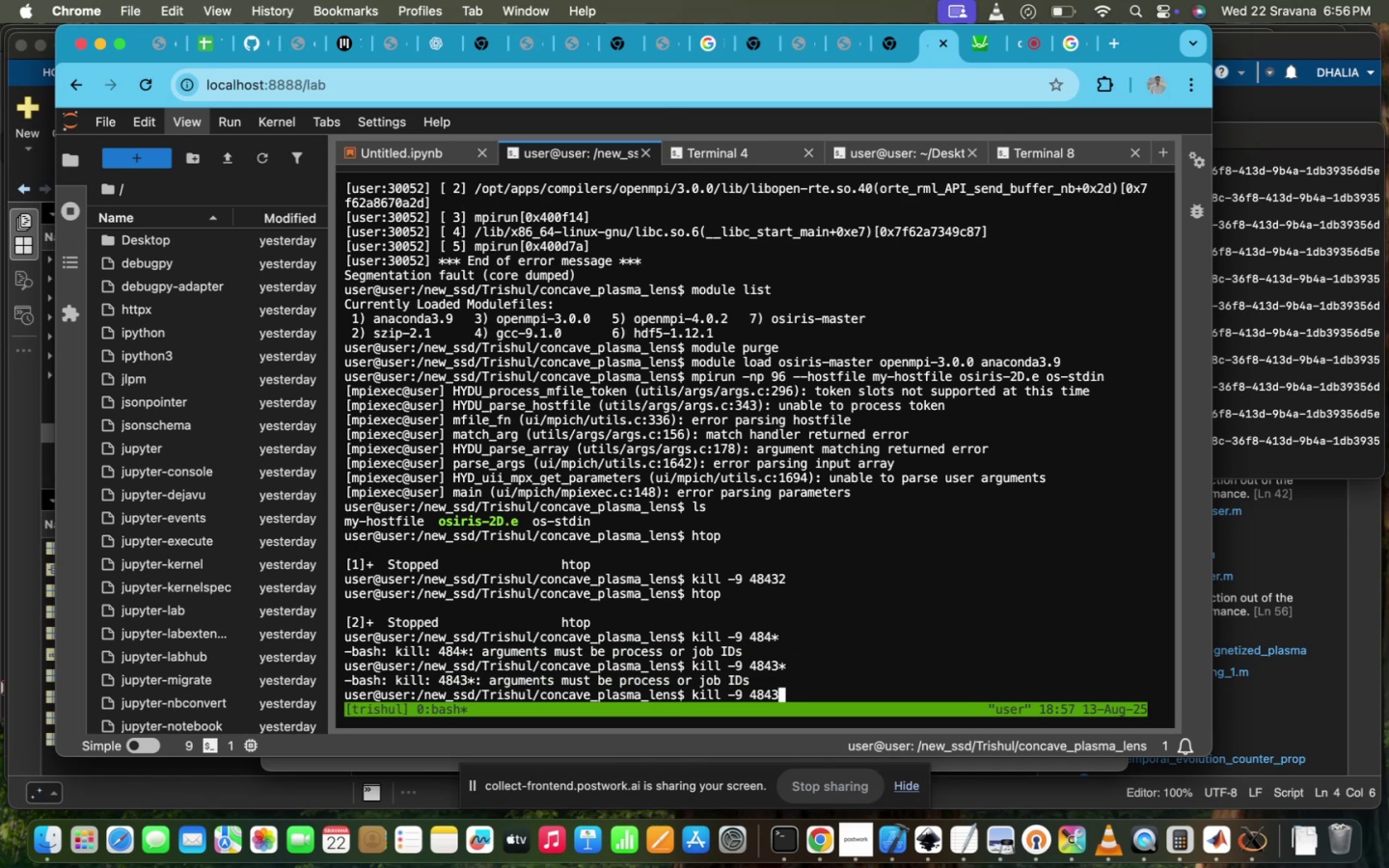 
key(3)
 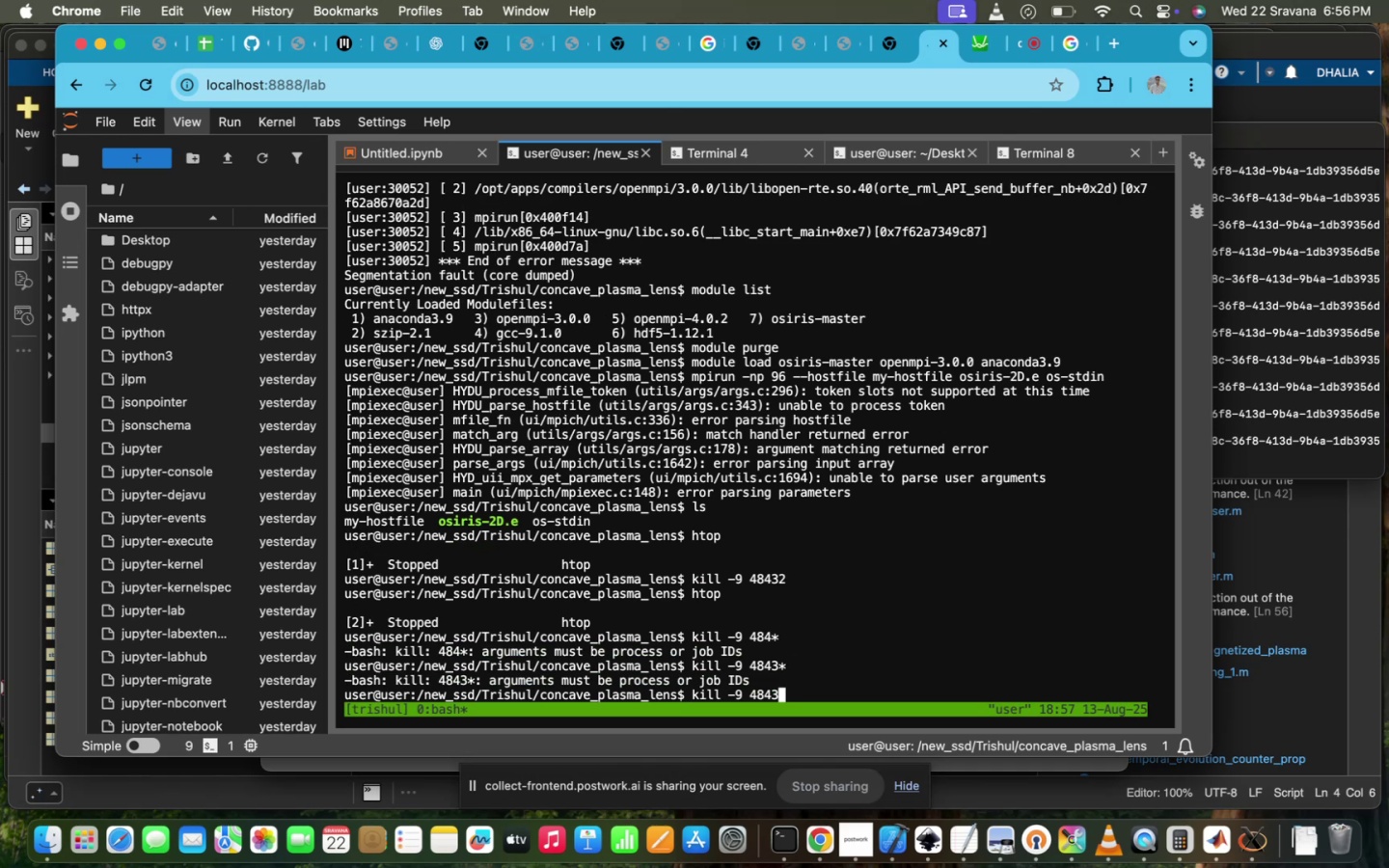 
key(Enter)
 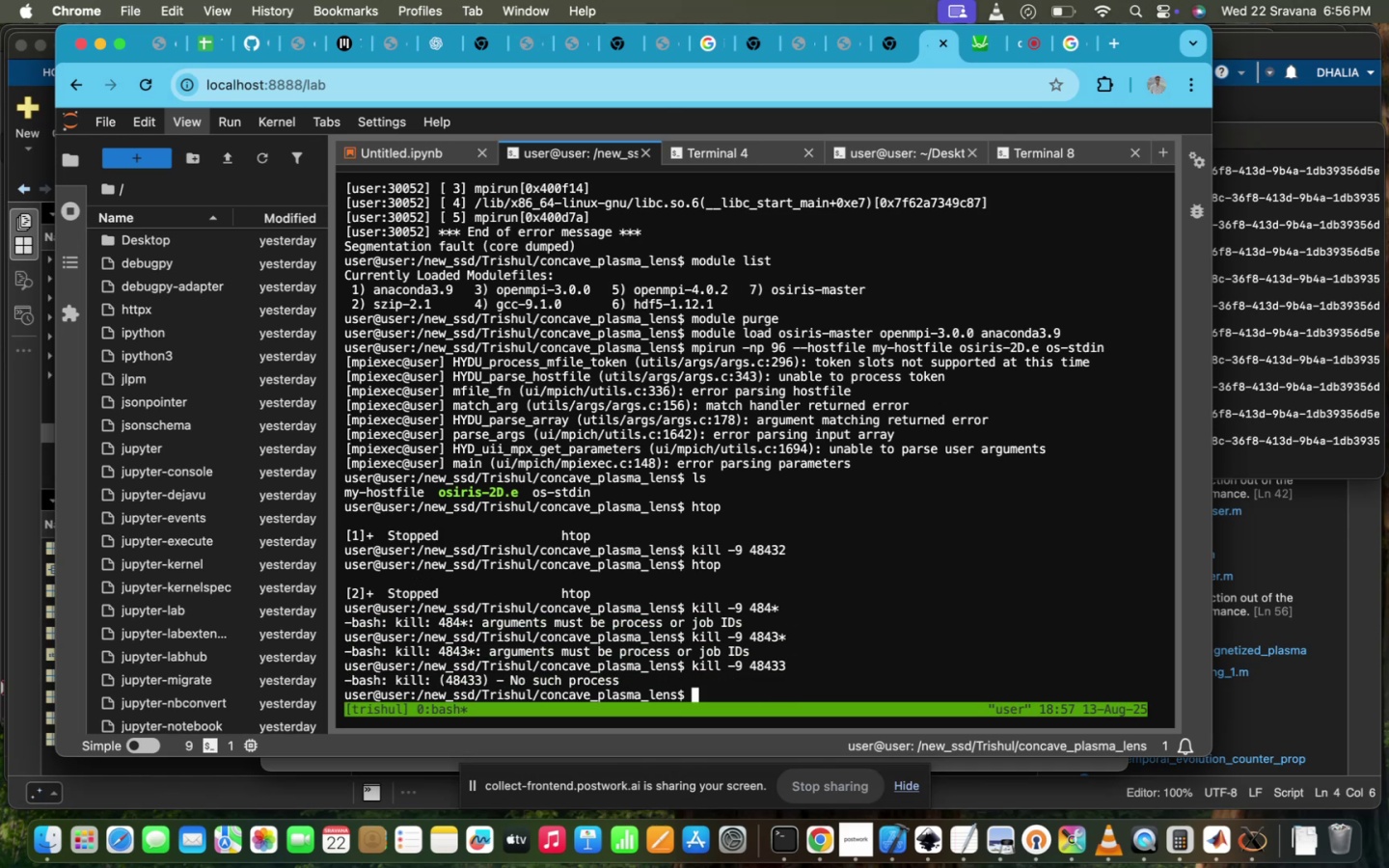 
key(ArrowUp)
 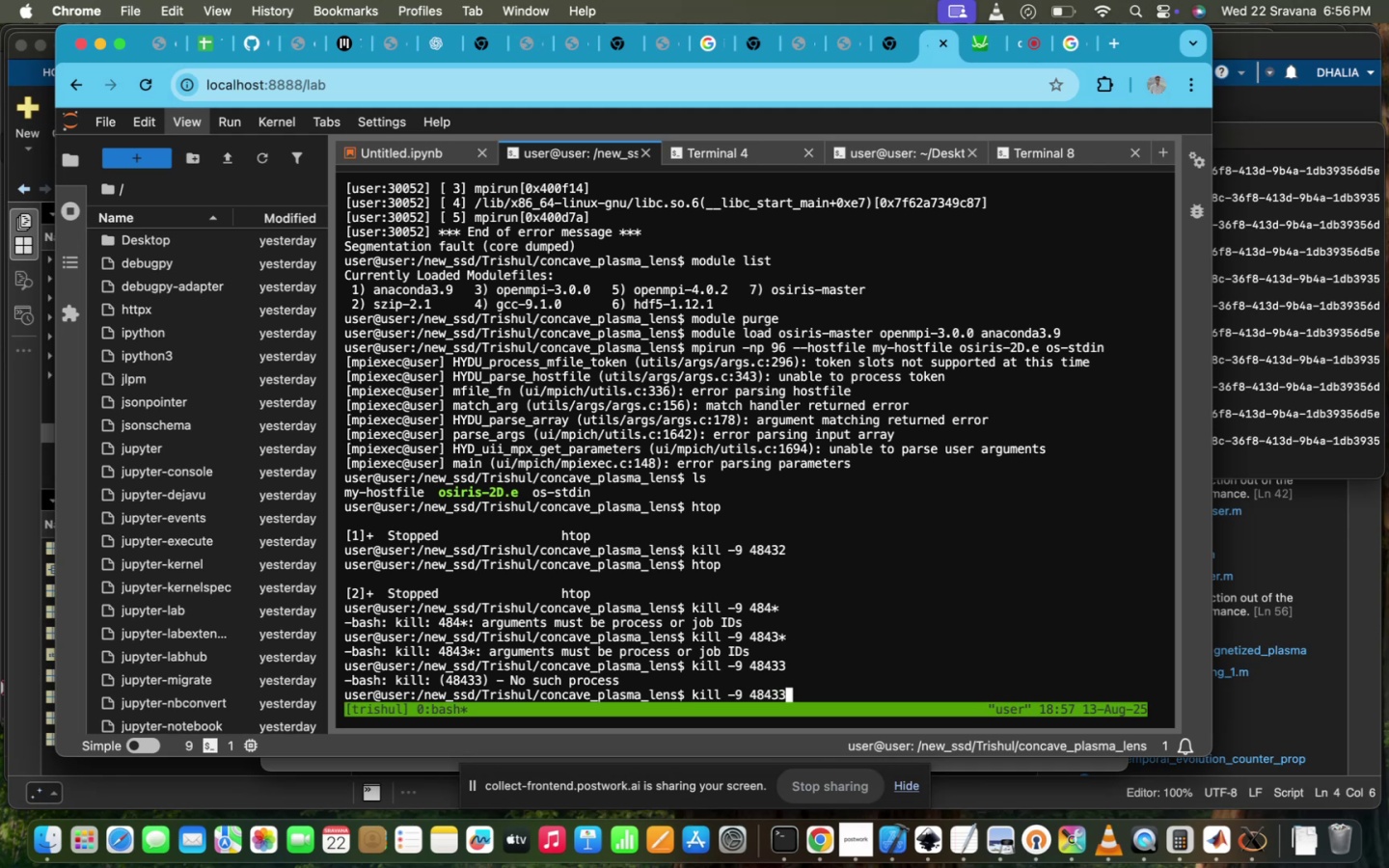 
key(Backspace)
key(Backspace)
type(64)
 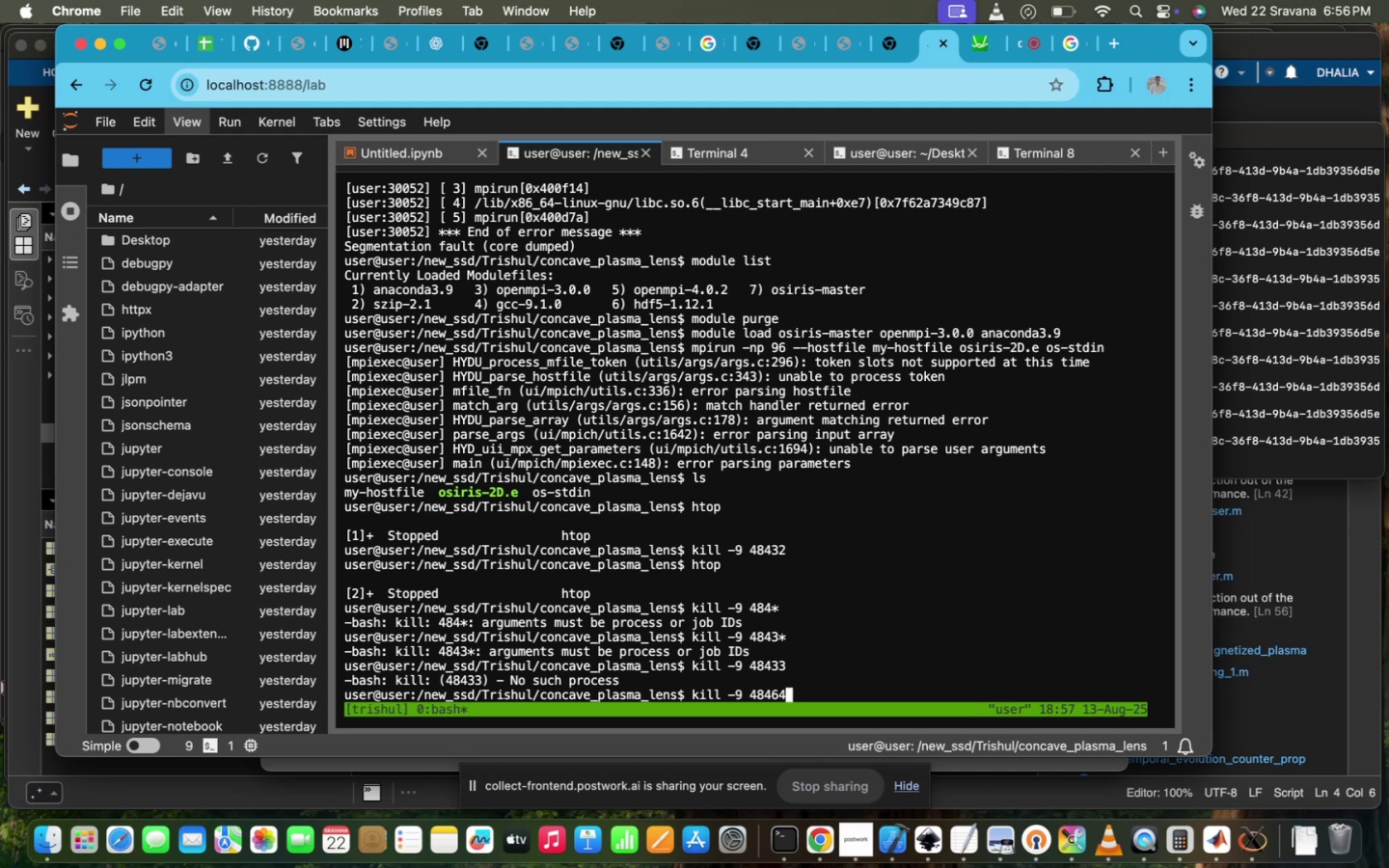 
key(Enter)
 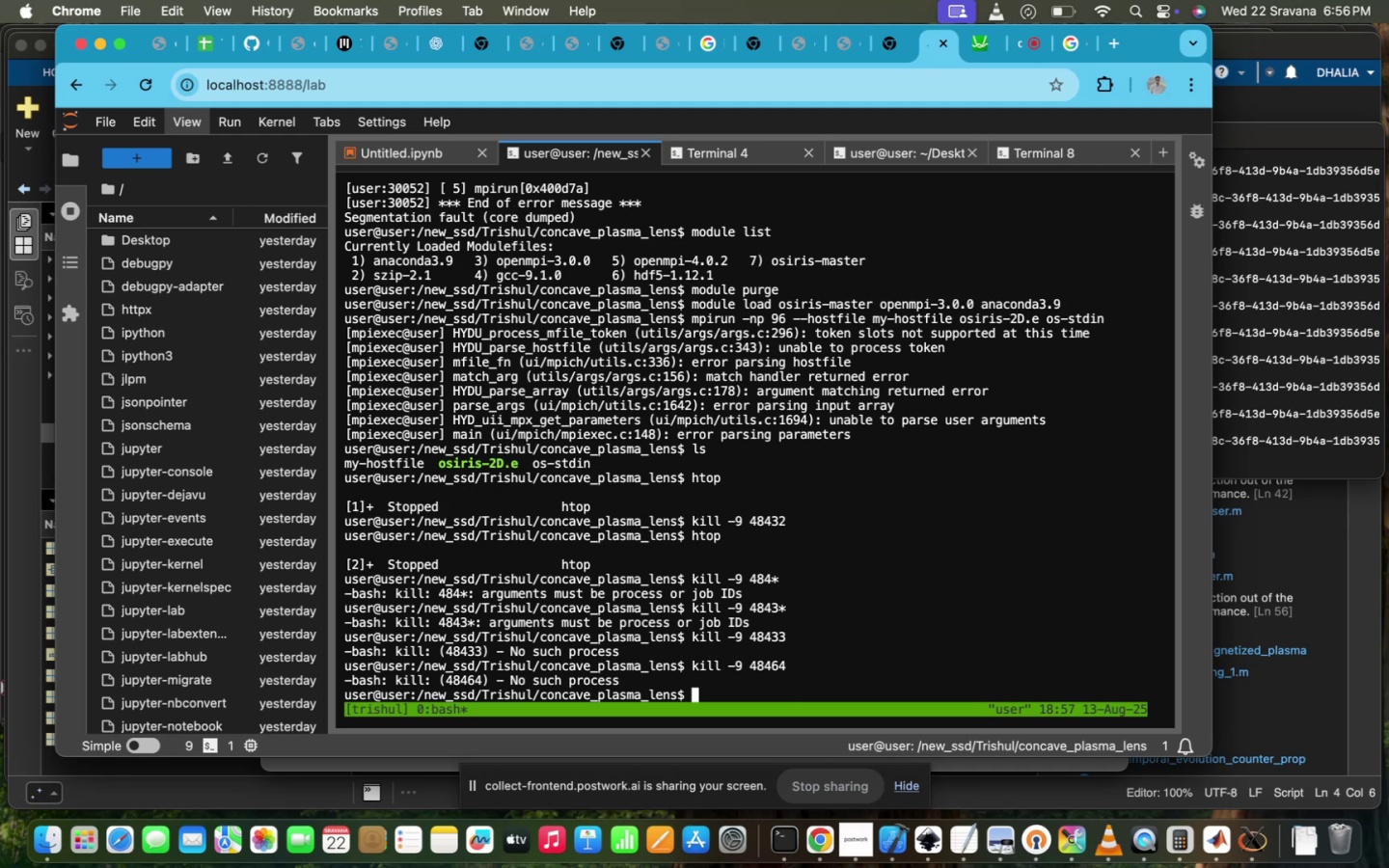 
key(ArrowUp)
 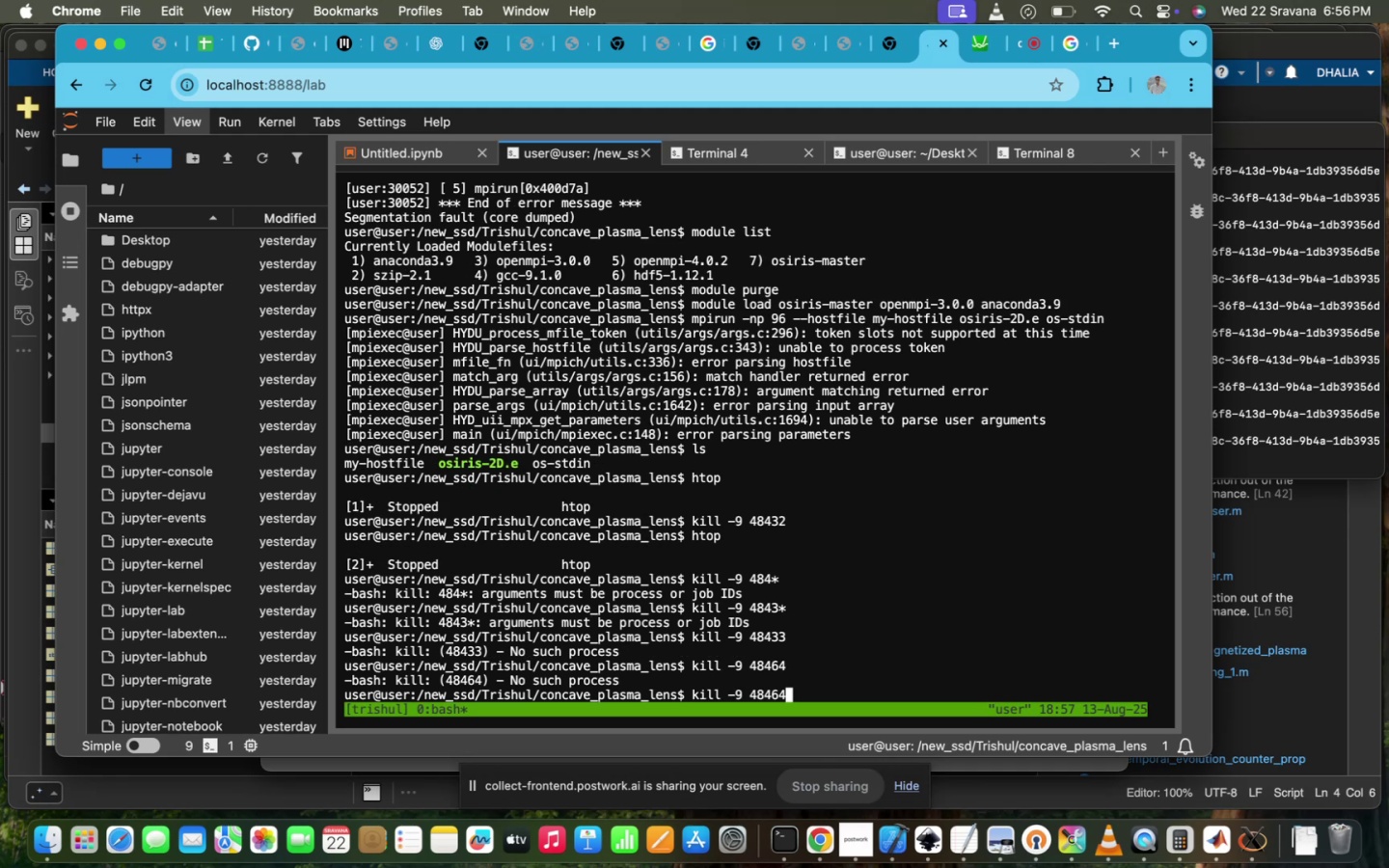 
key(ArrowUp)
 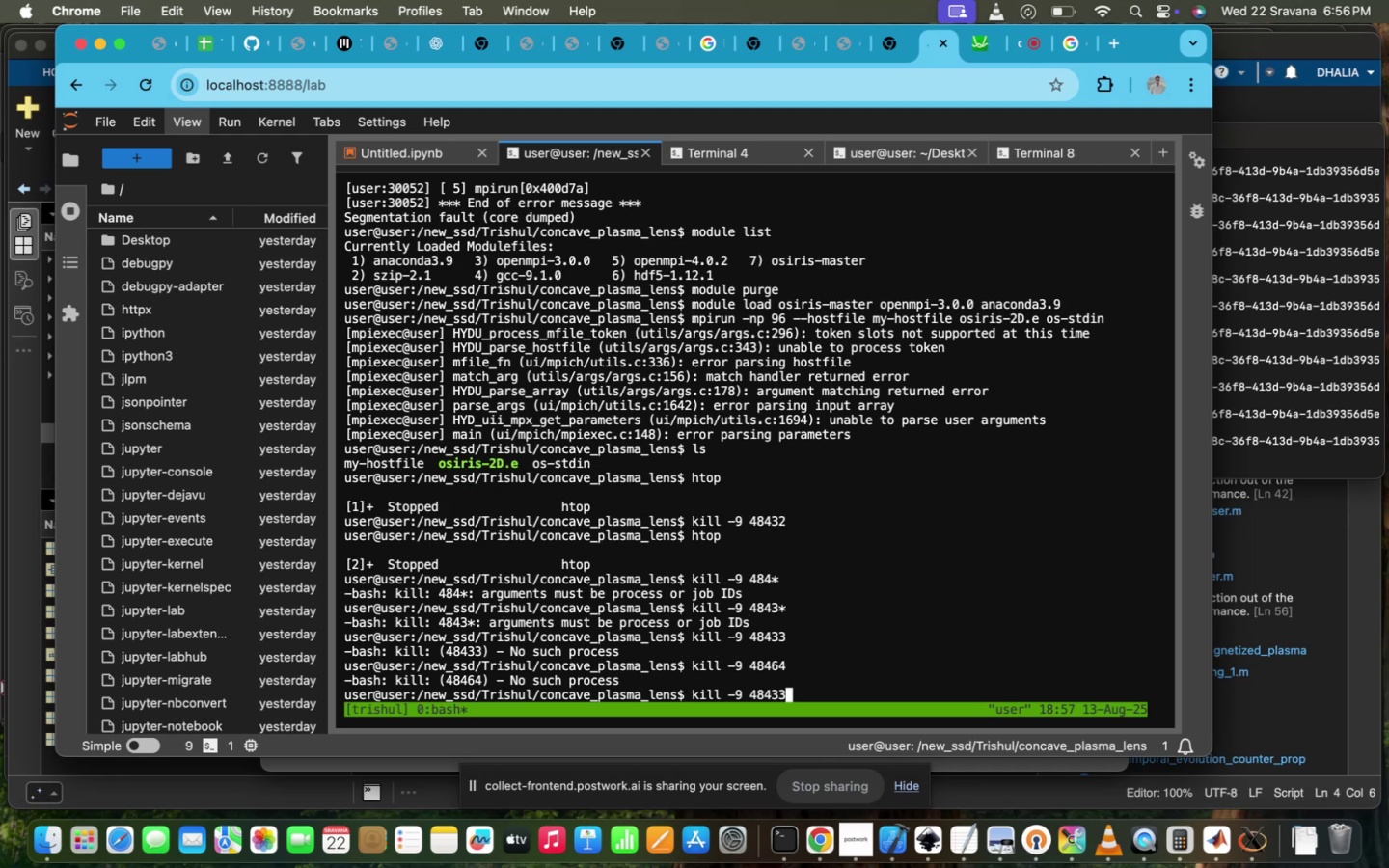 
key(ArrowUp)
 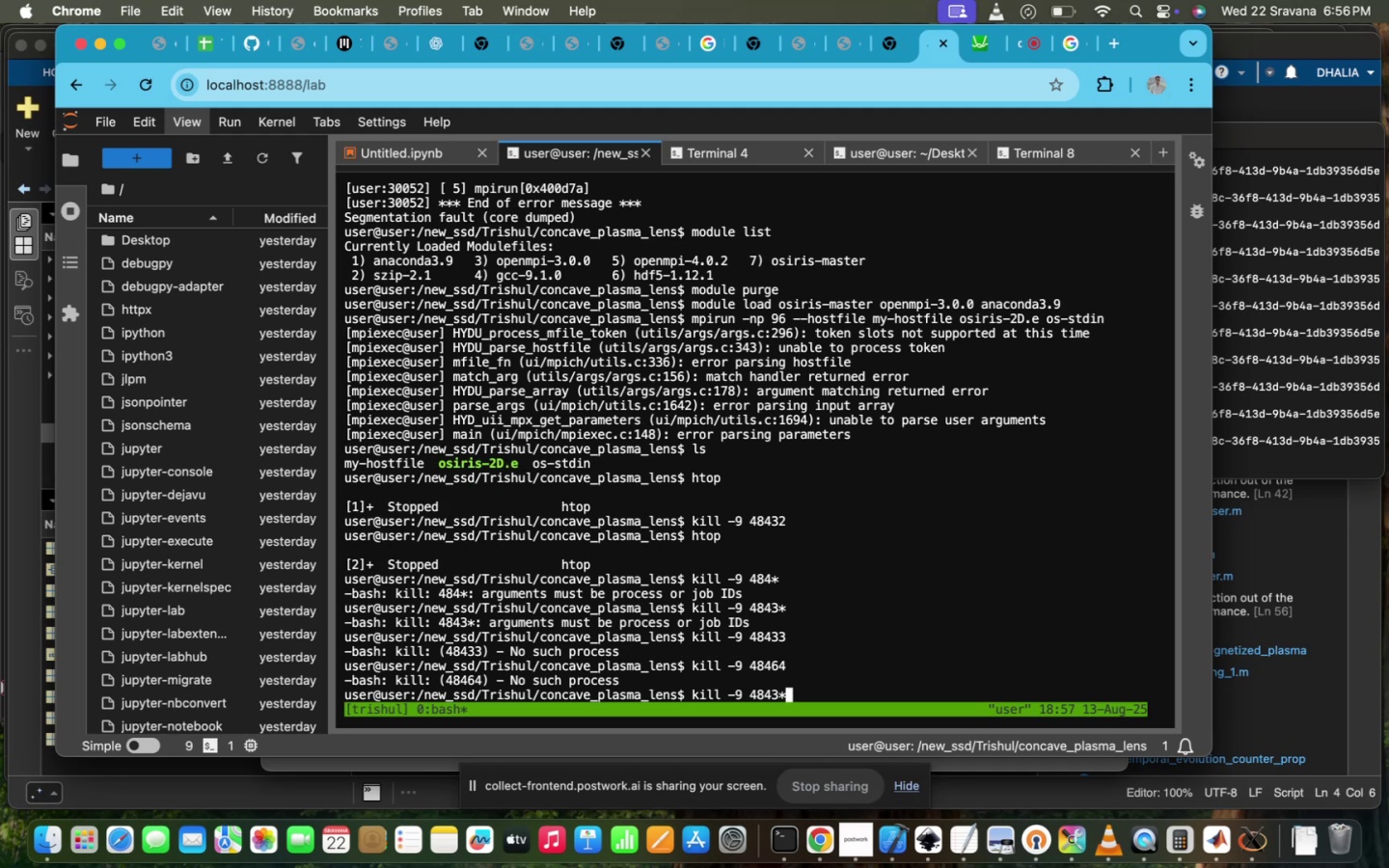 
key(ArrowUp)
 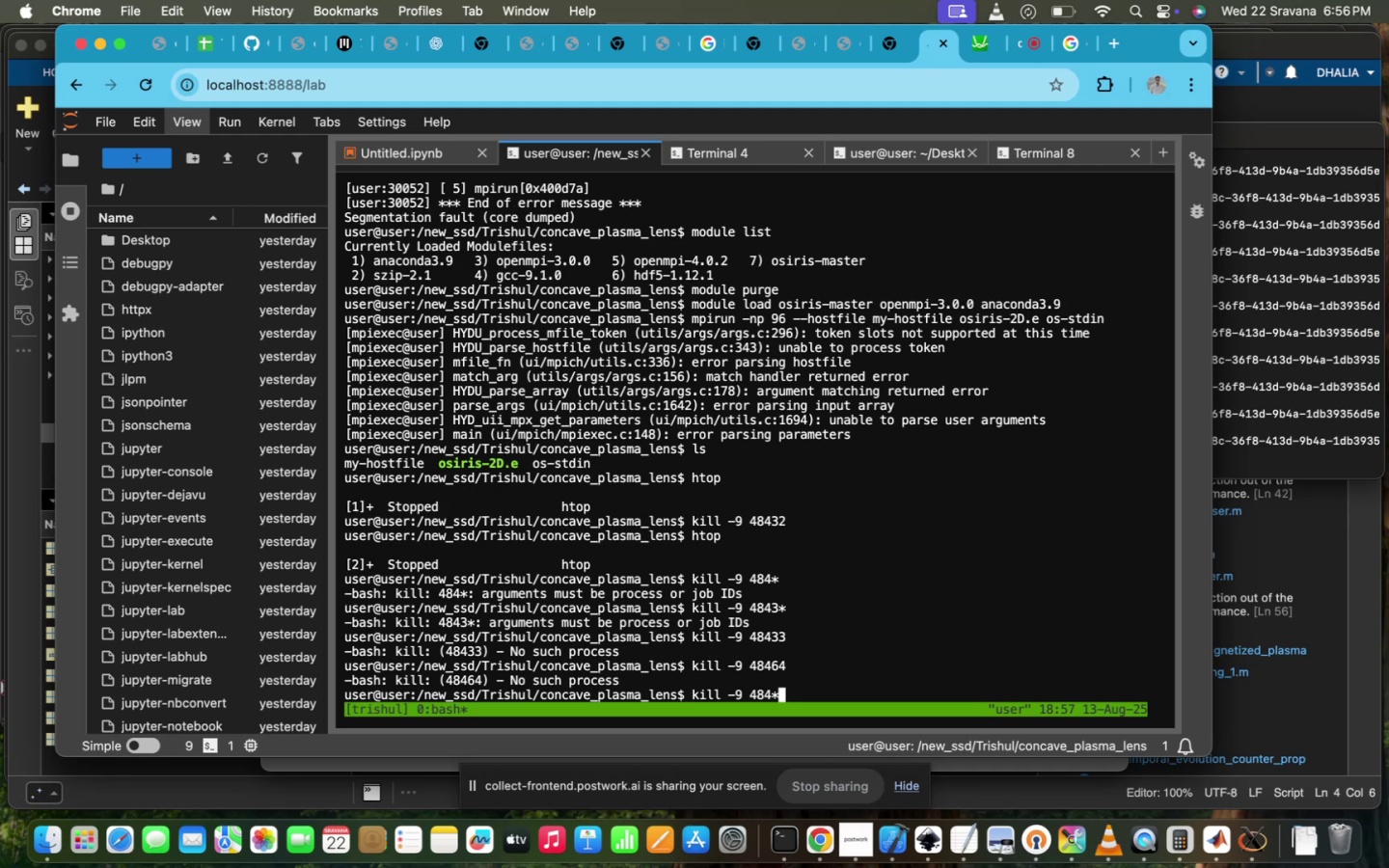 
key(ArrowUp)
 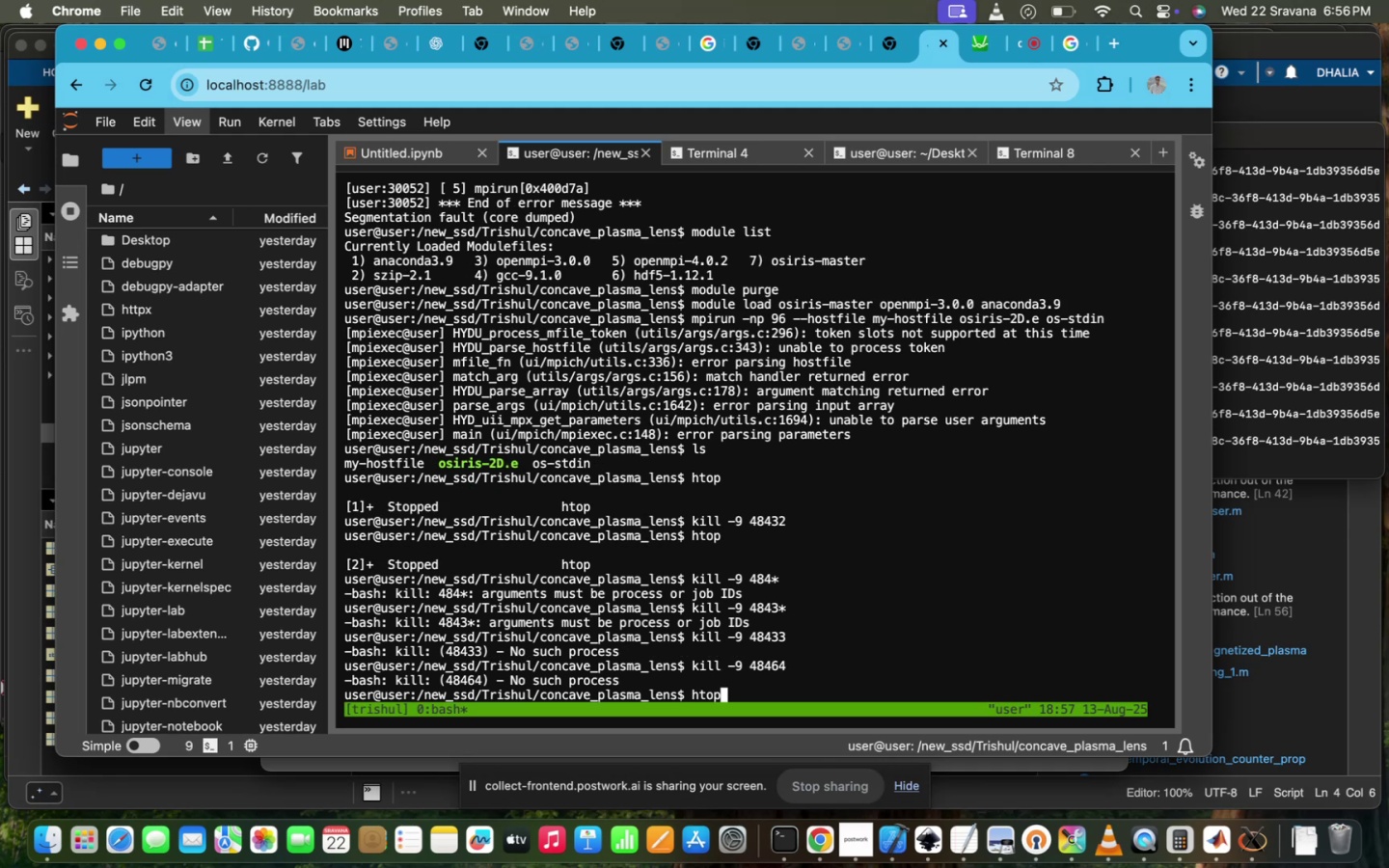 
key(ArrowUp)
 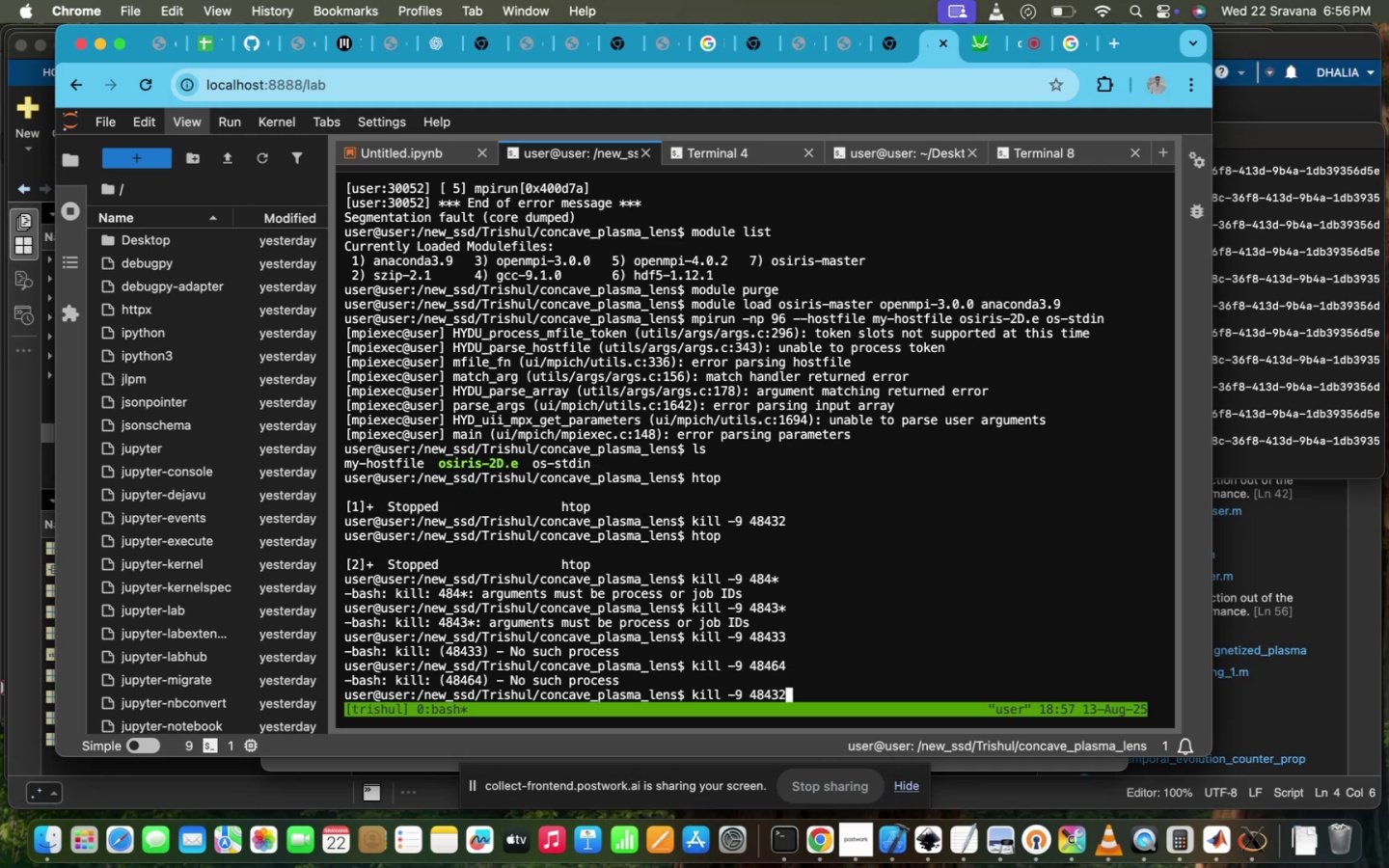 
key(ArrowDown)
 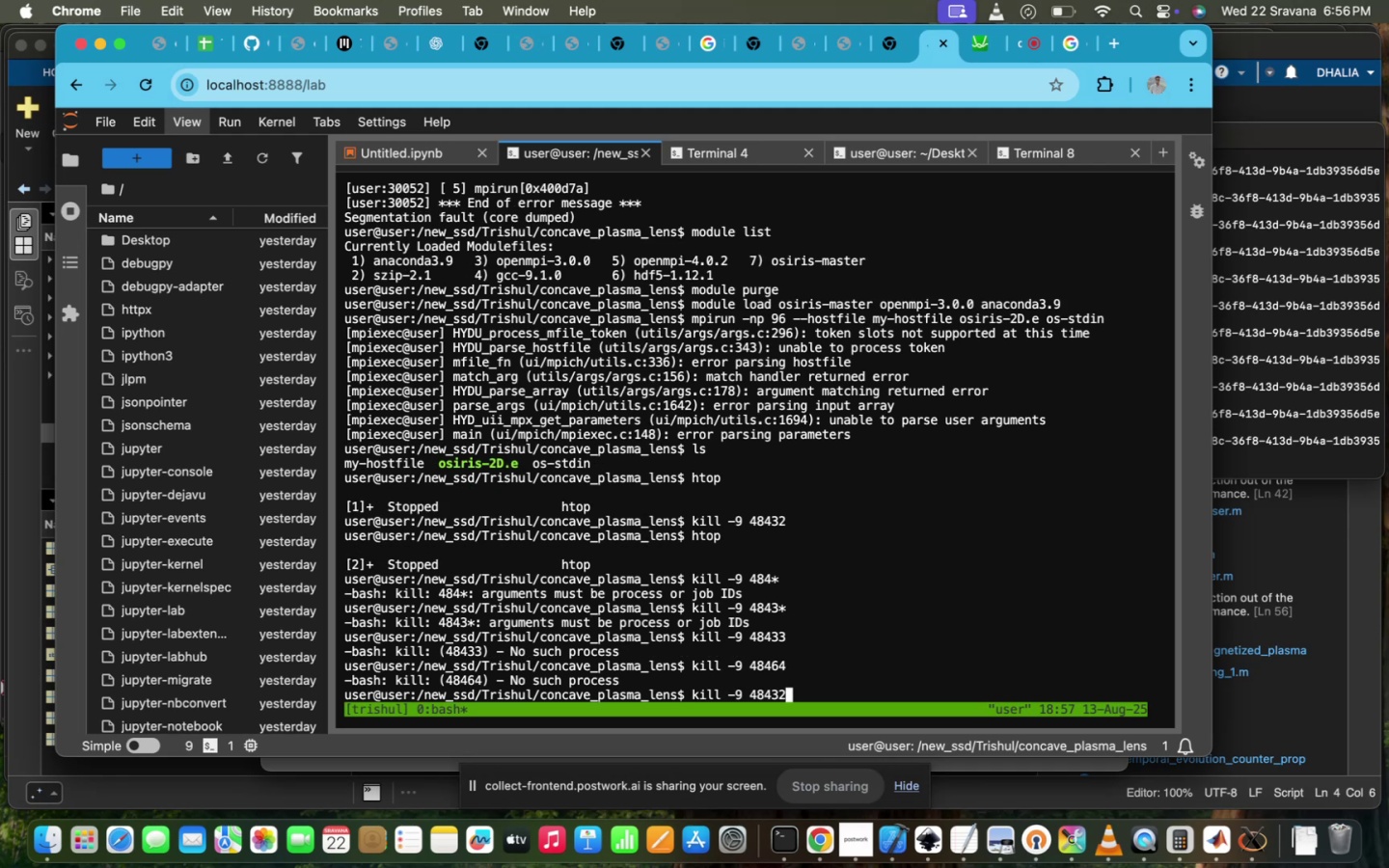 
key(ArrowUp)
 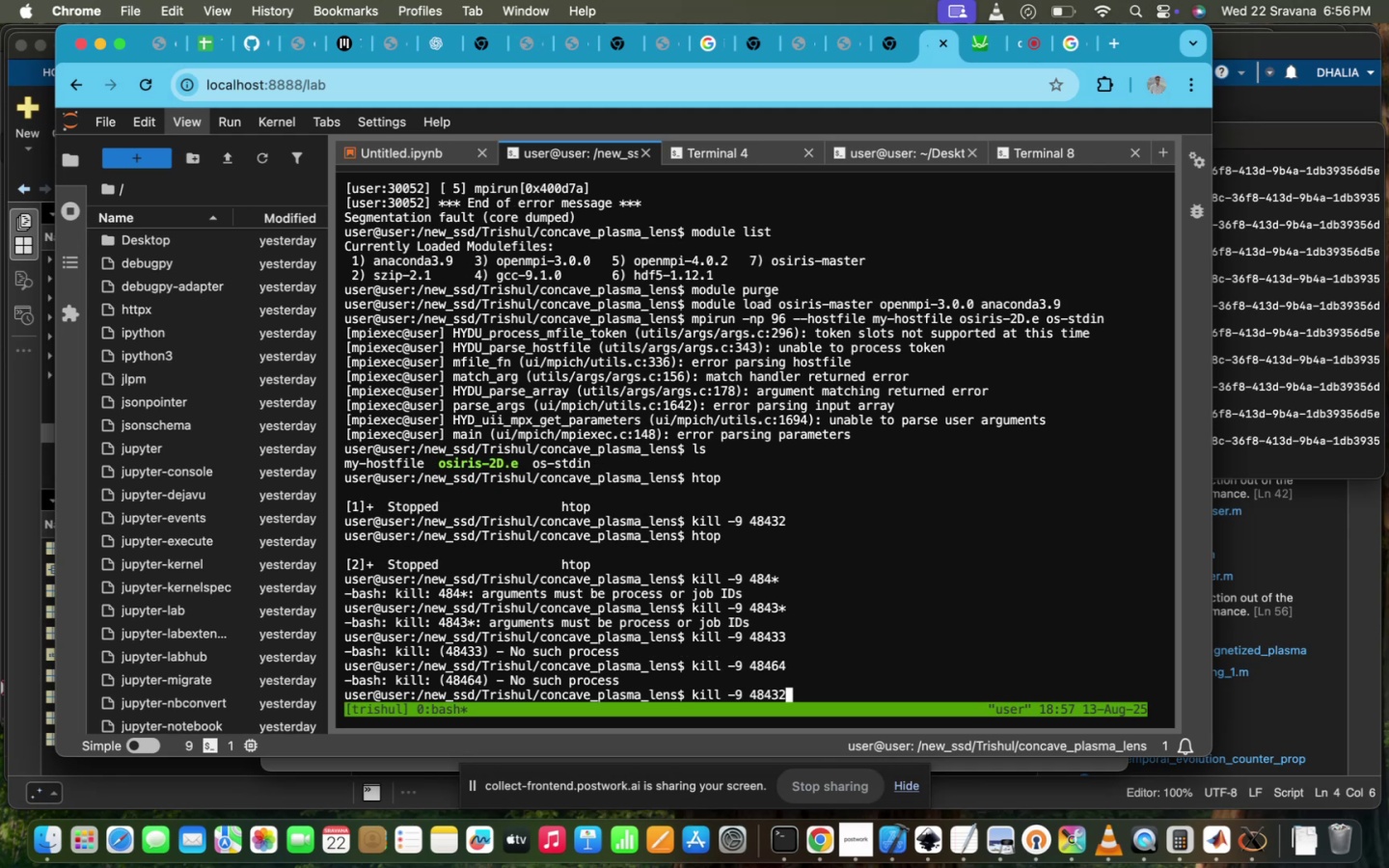 
key(ArrowDown)
 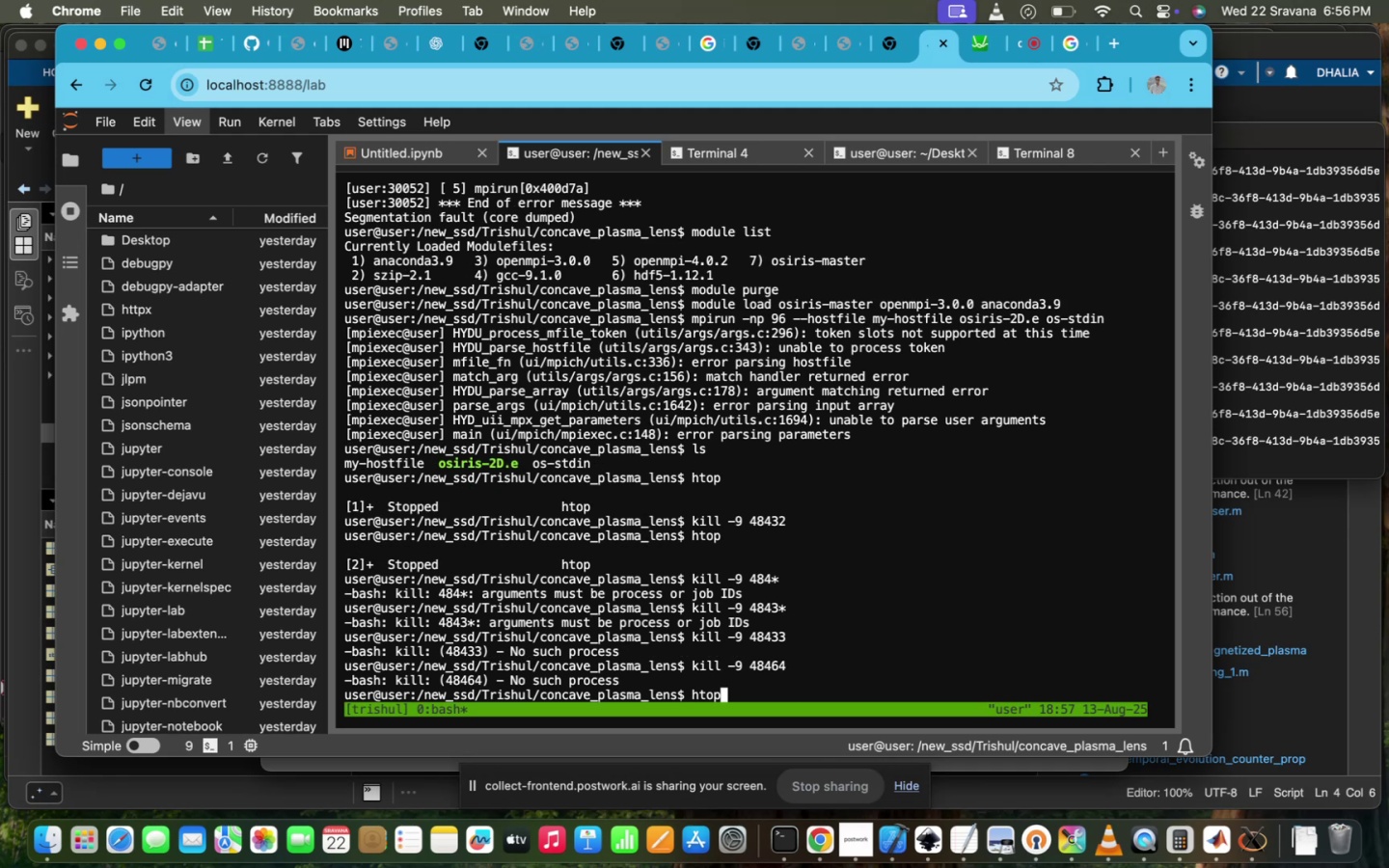 
key(Enter)
 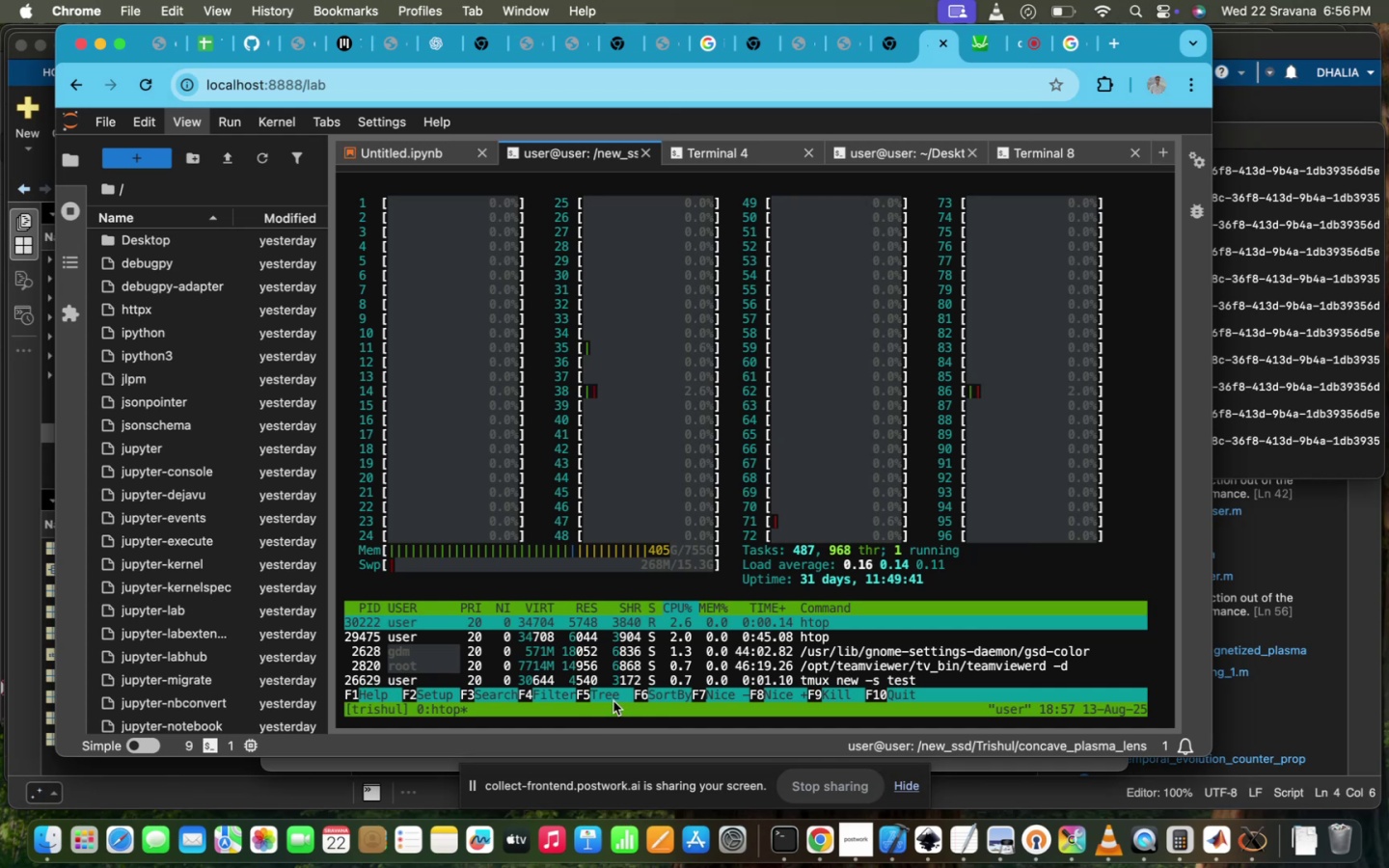 
left_click([671, 692])
 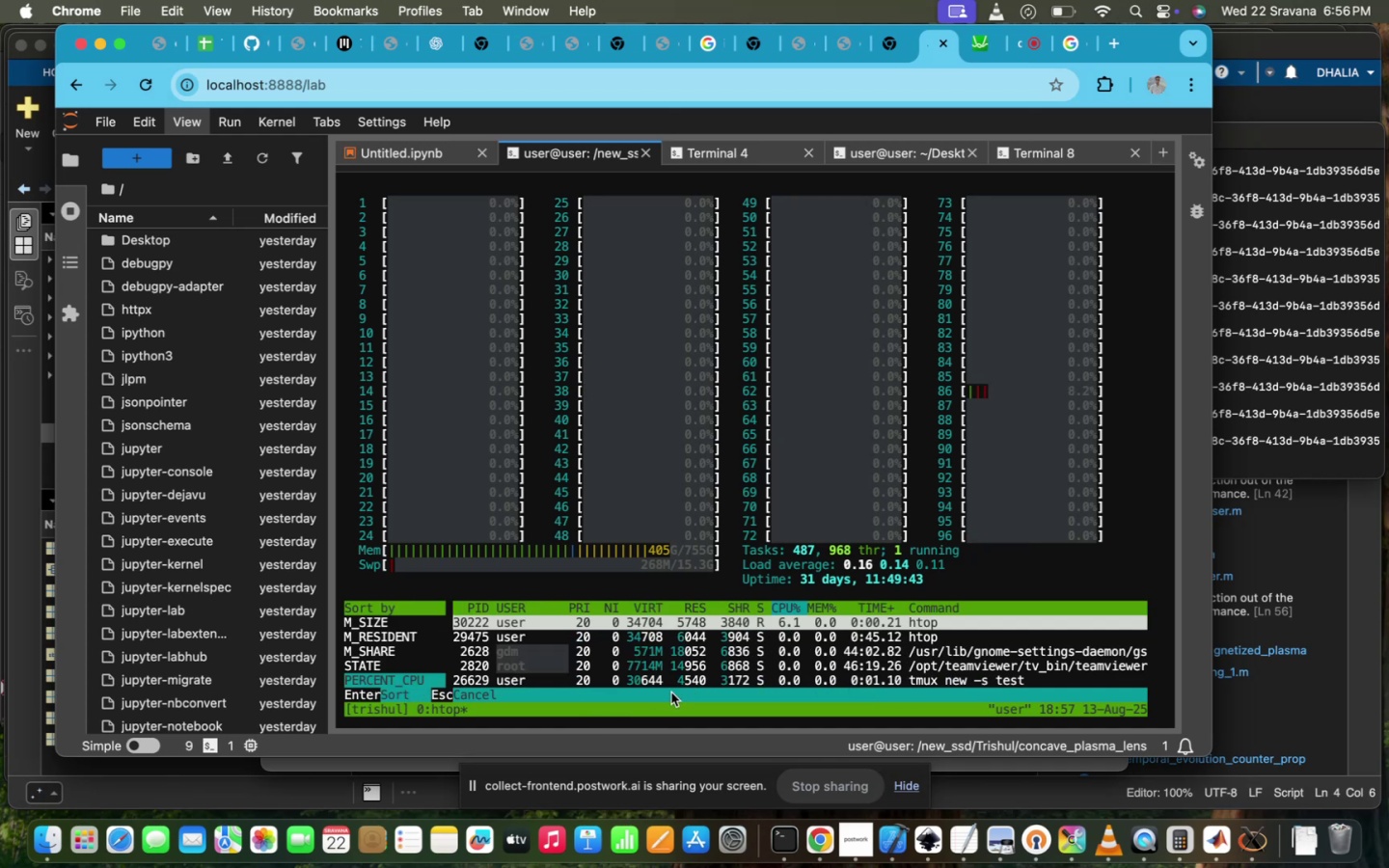 
key(ArrowDown)
 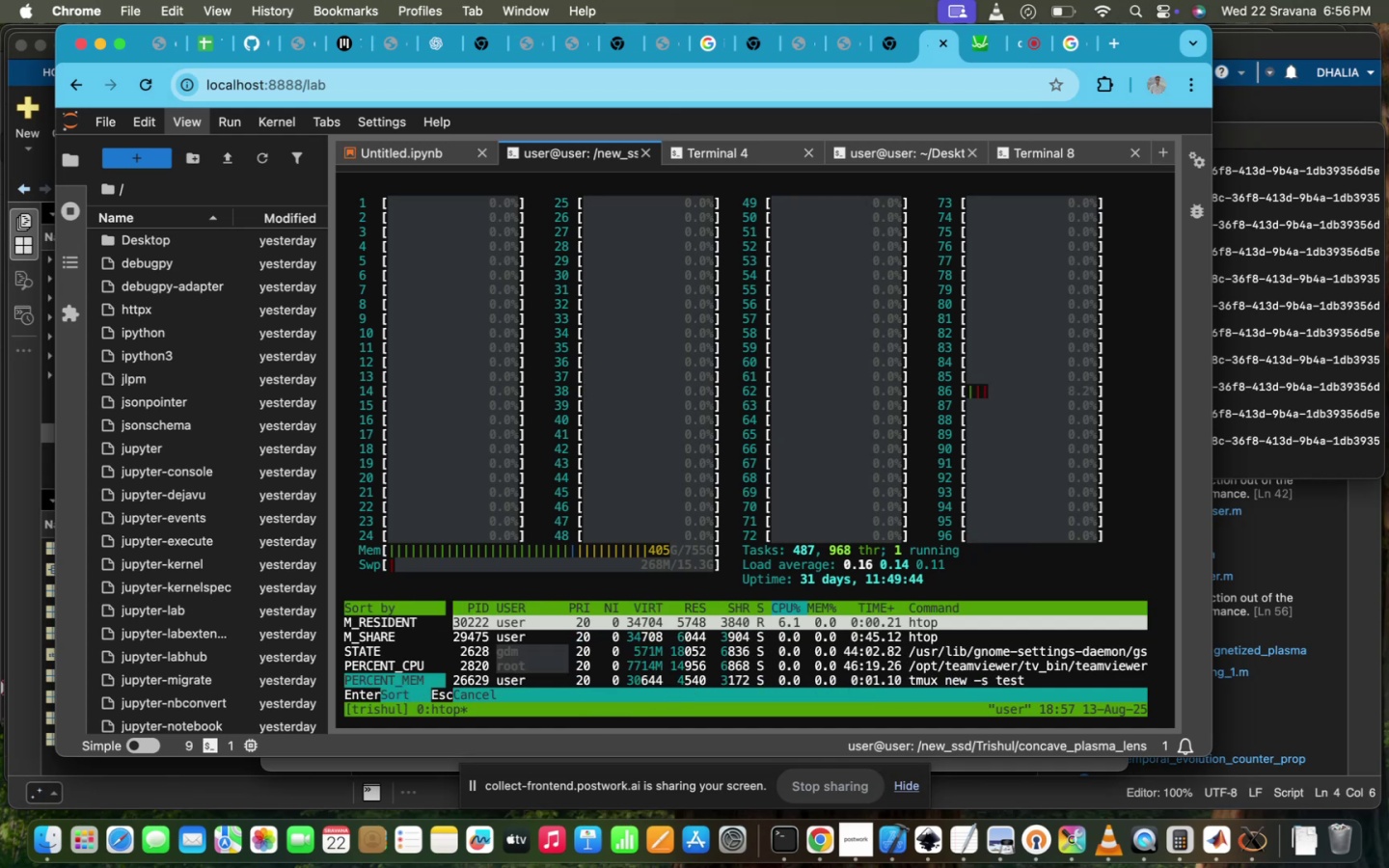 
key(ArrowDown)
 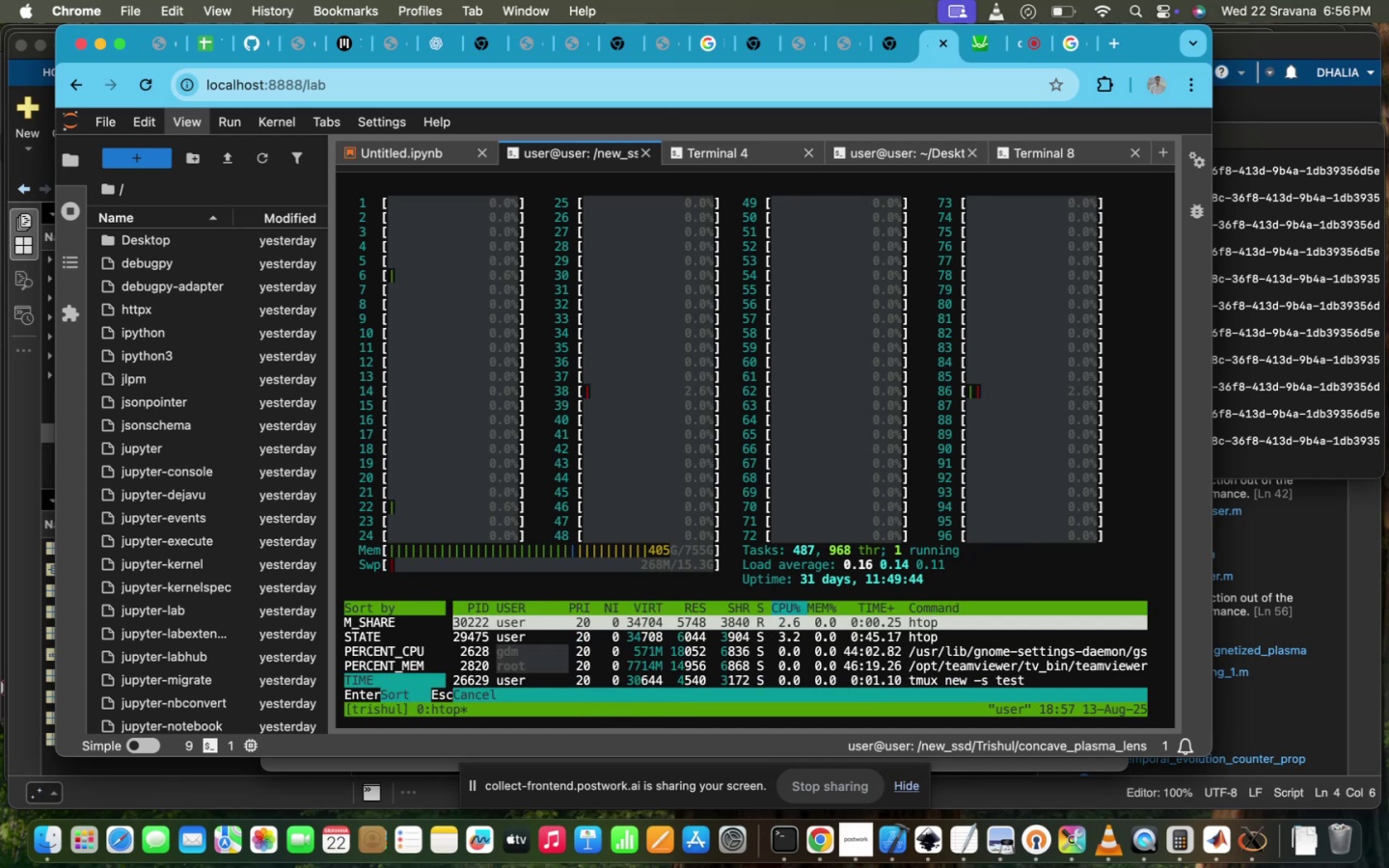 
key(ArrowUp)
 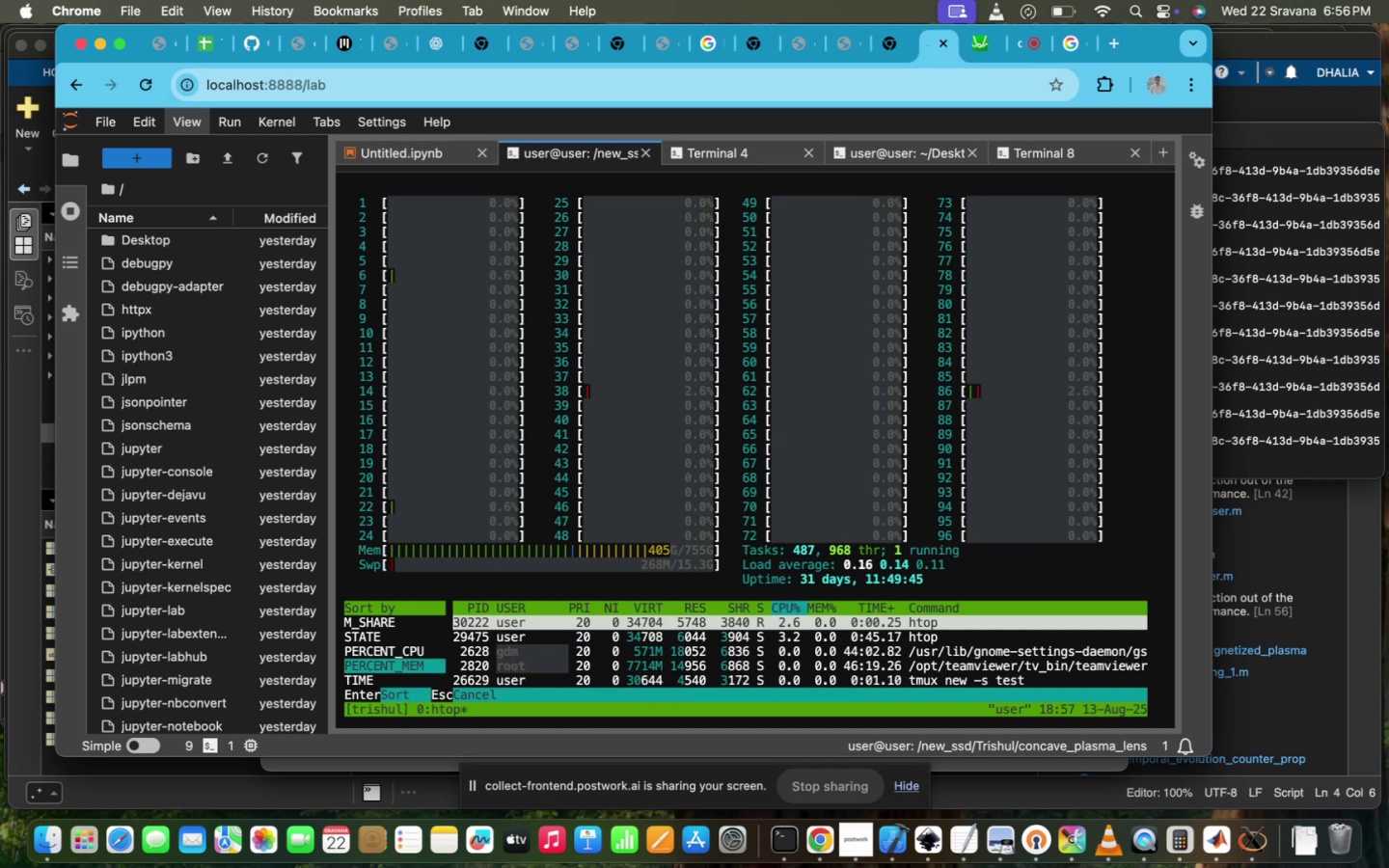 
key(Enter)
 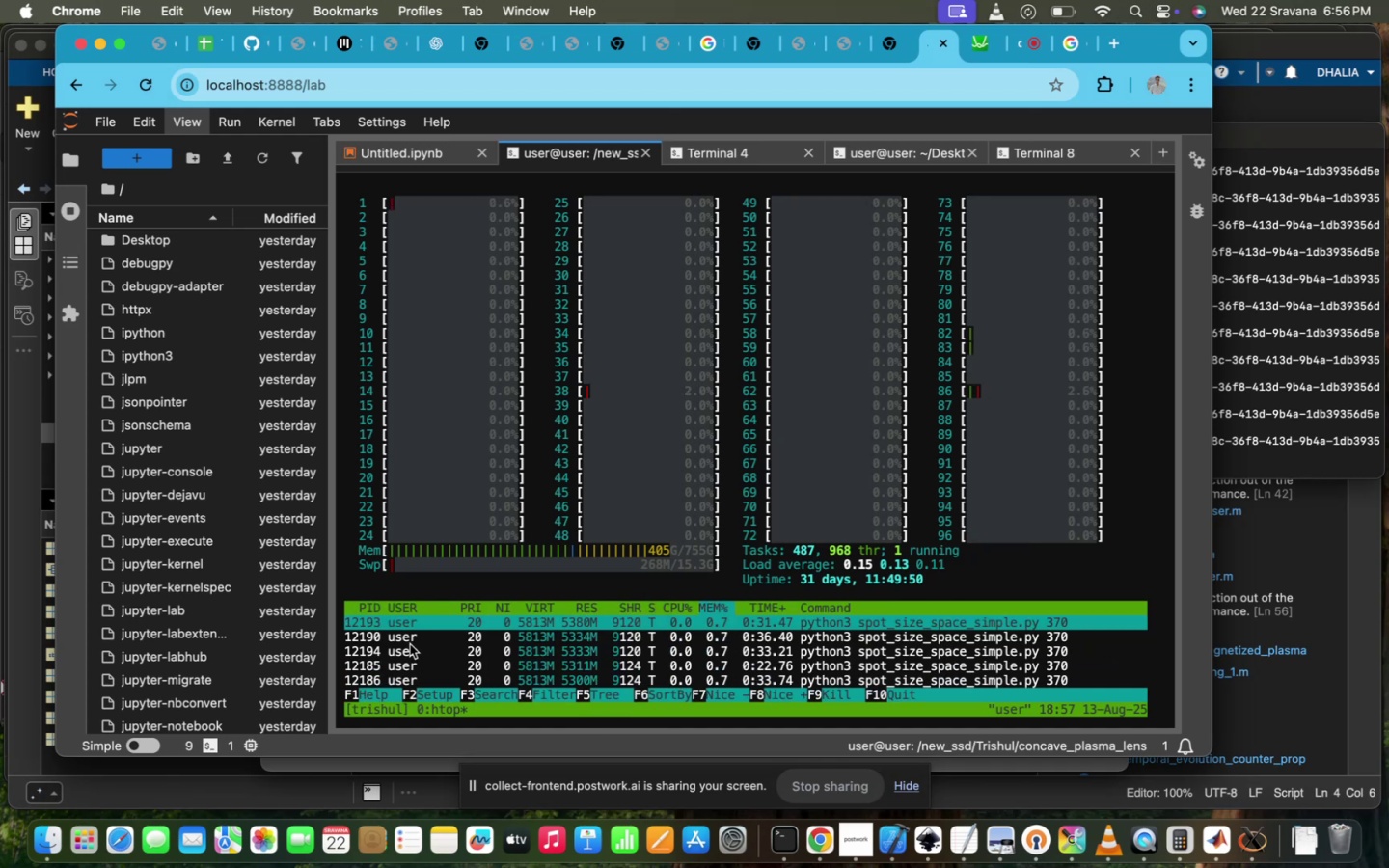 
wait(7.12)
 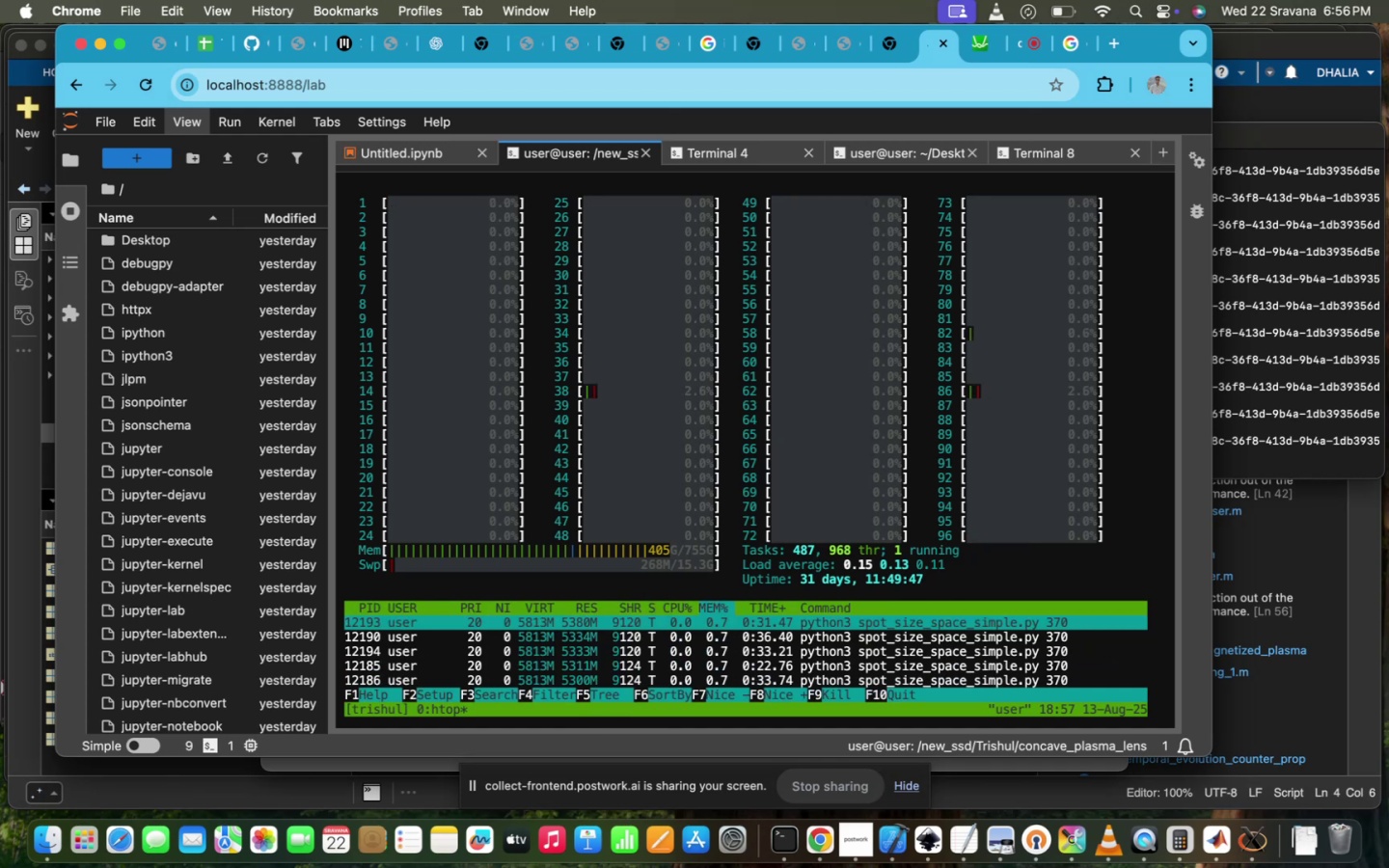 
key(Control+Z)
 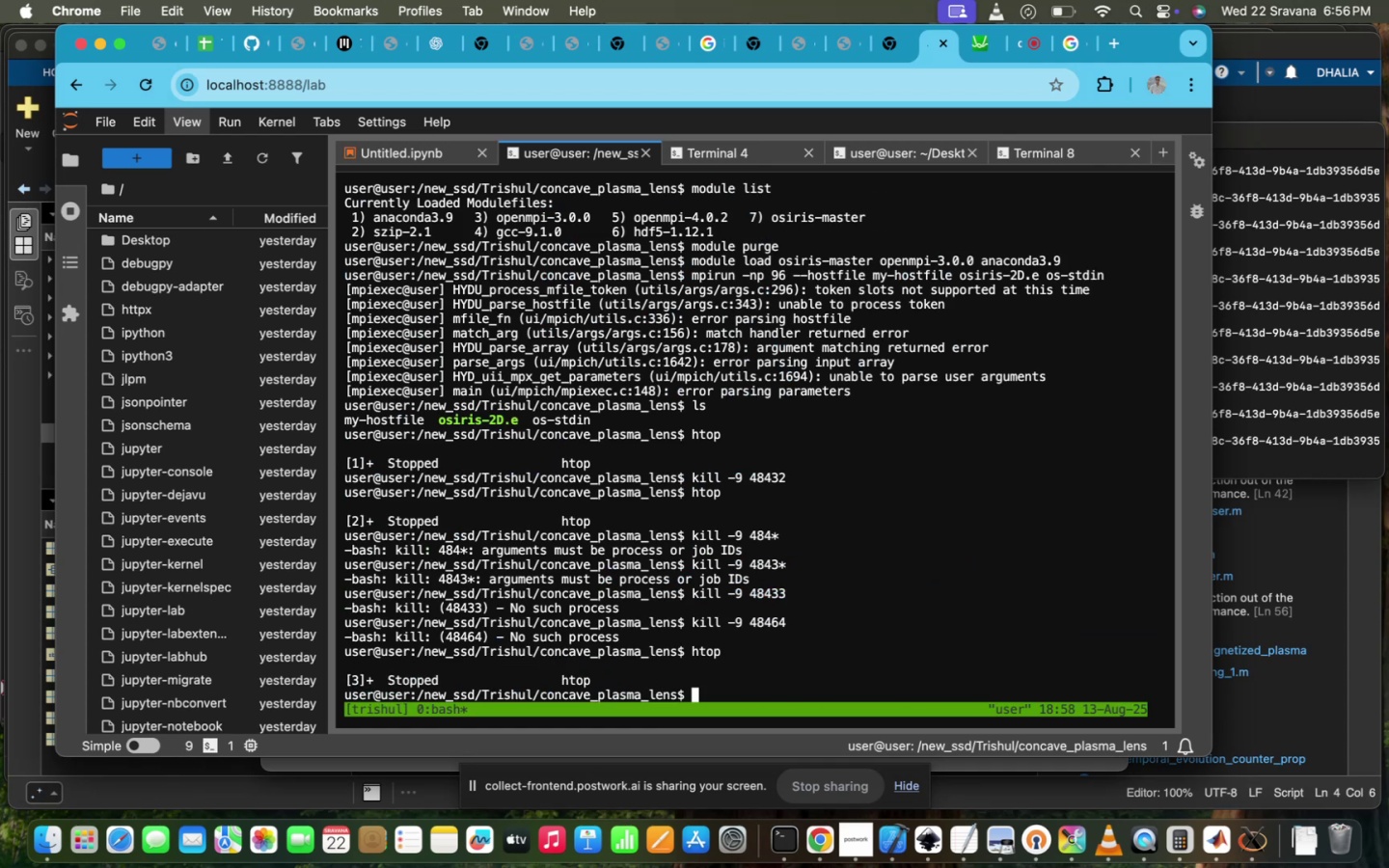 
type(kill 12193)
 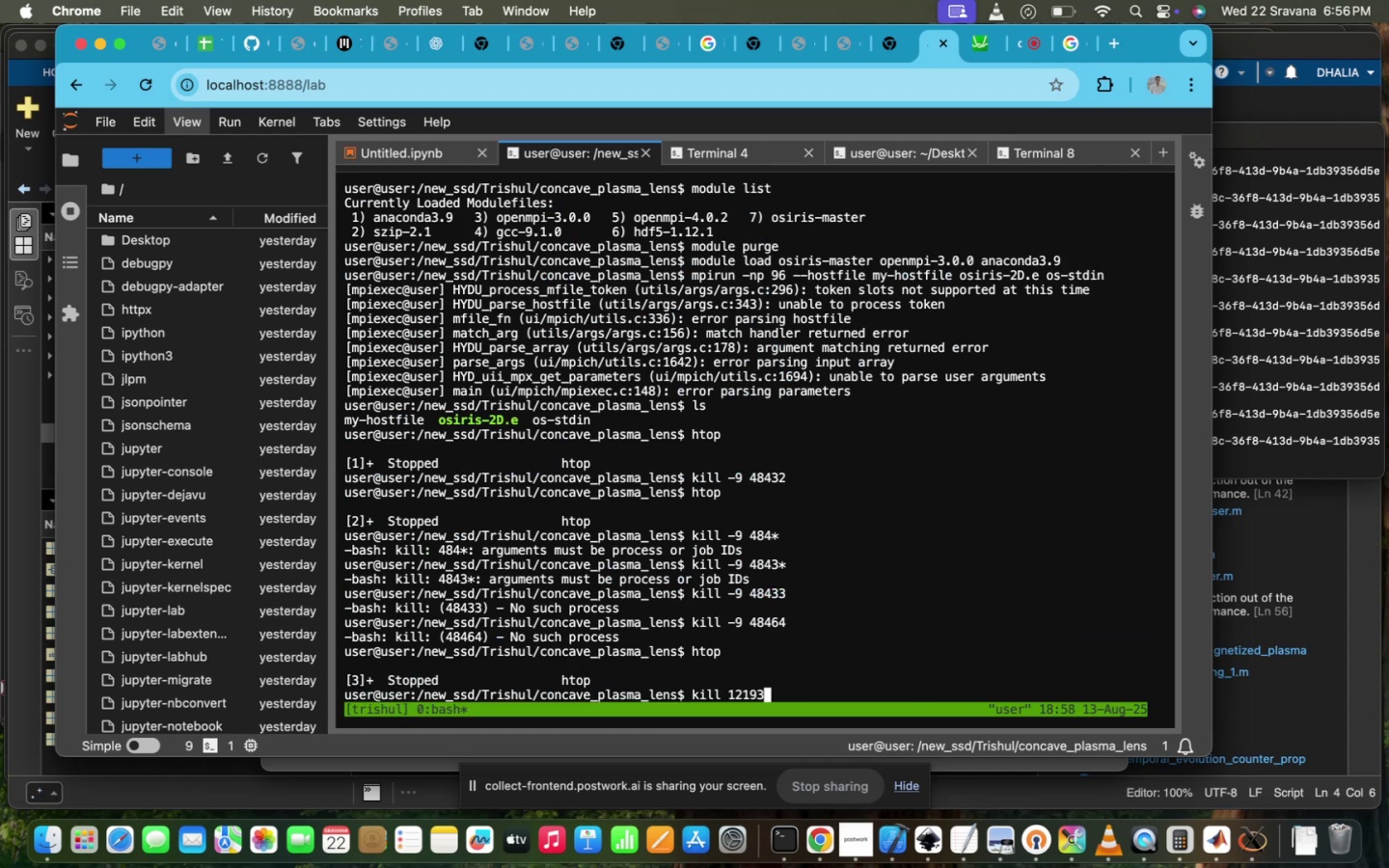 
key(Enter)
 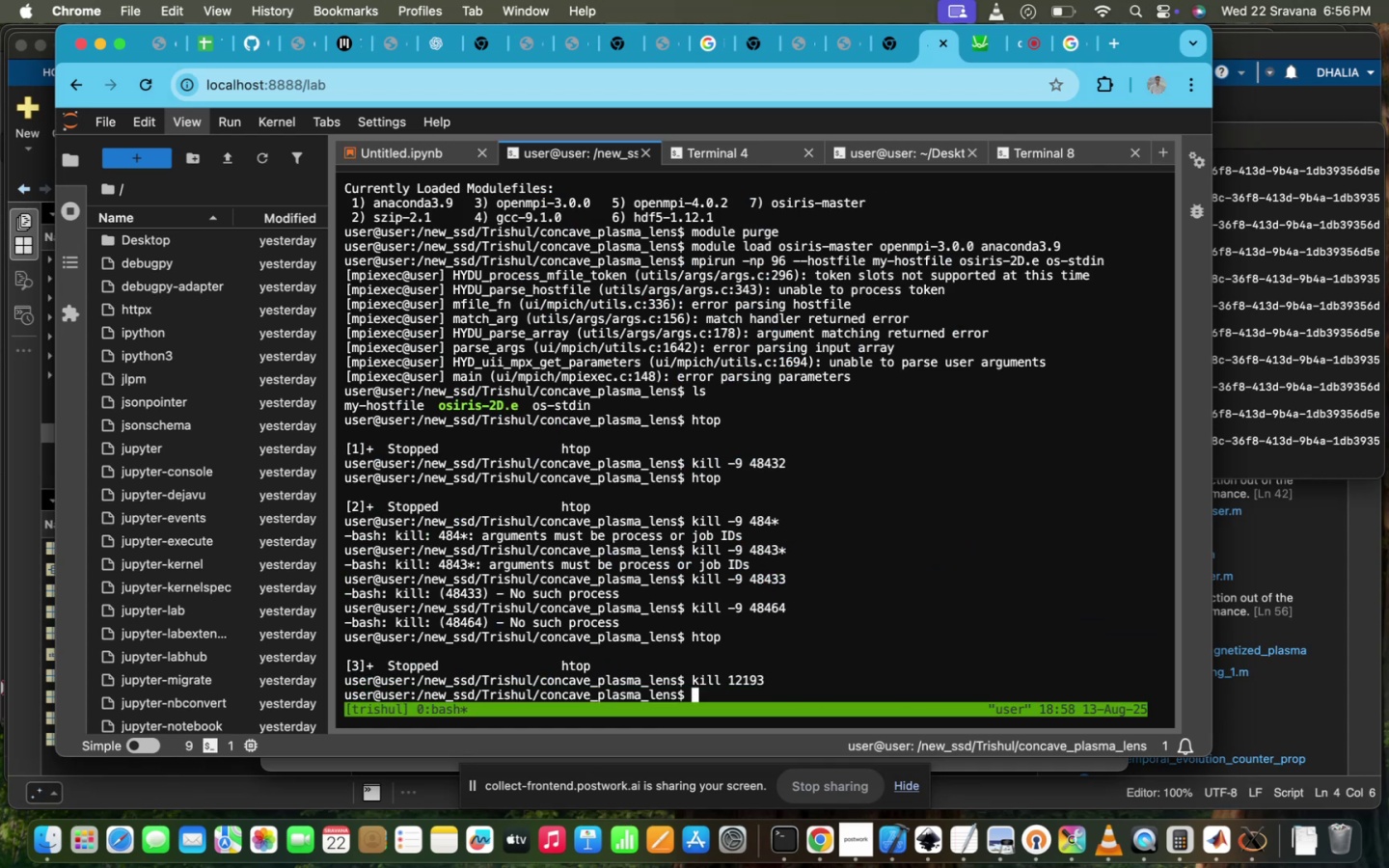 
key(ArrowUp)
 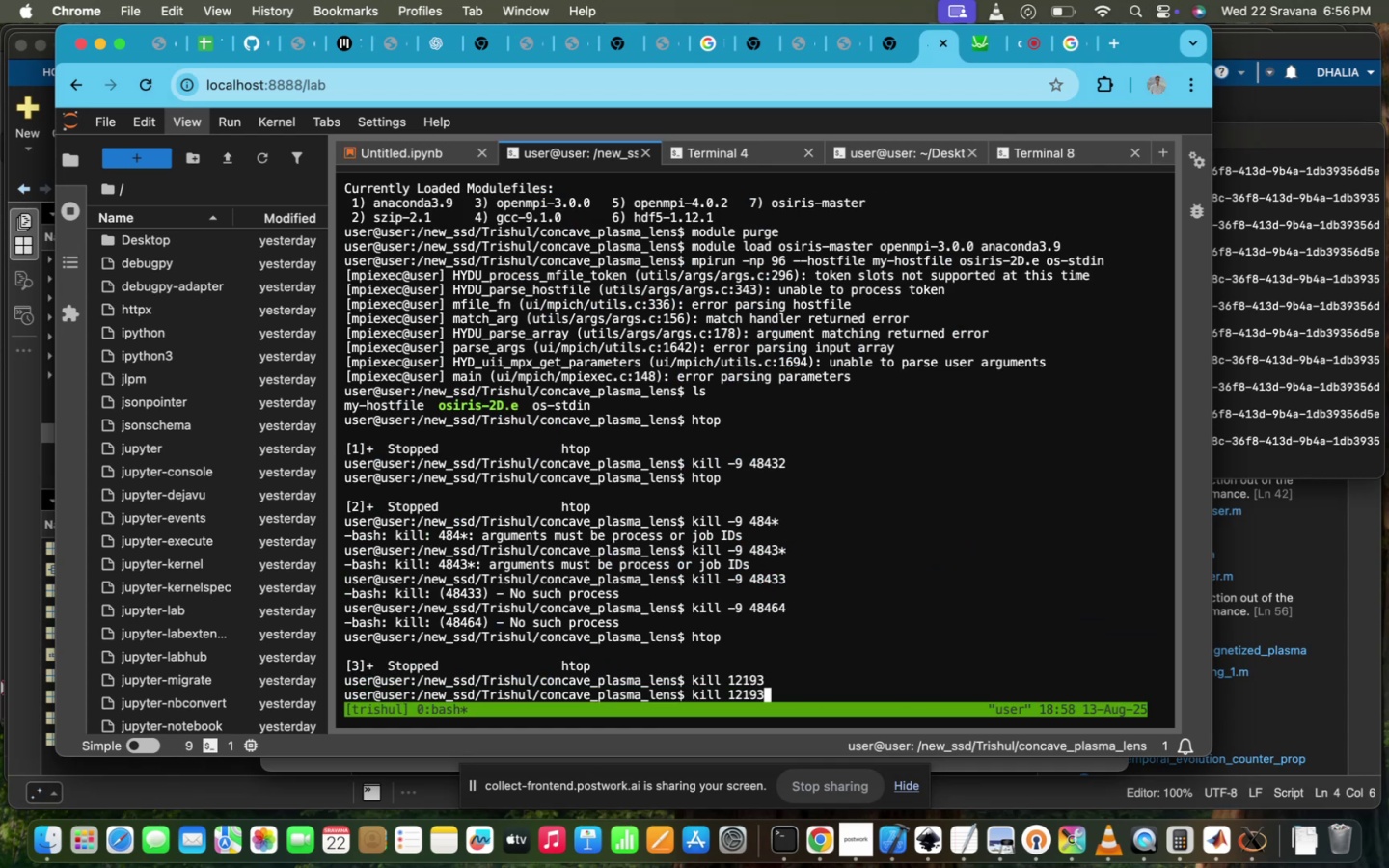 
key(ArrowUp)
 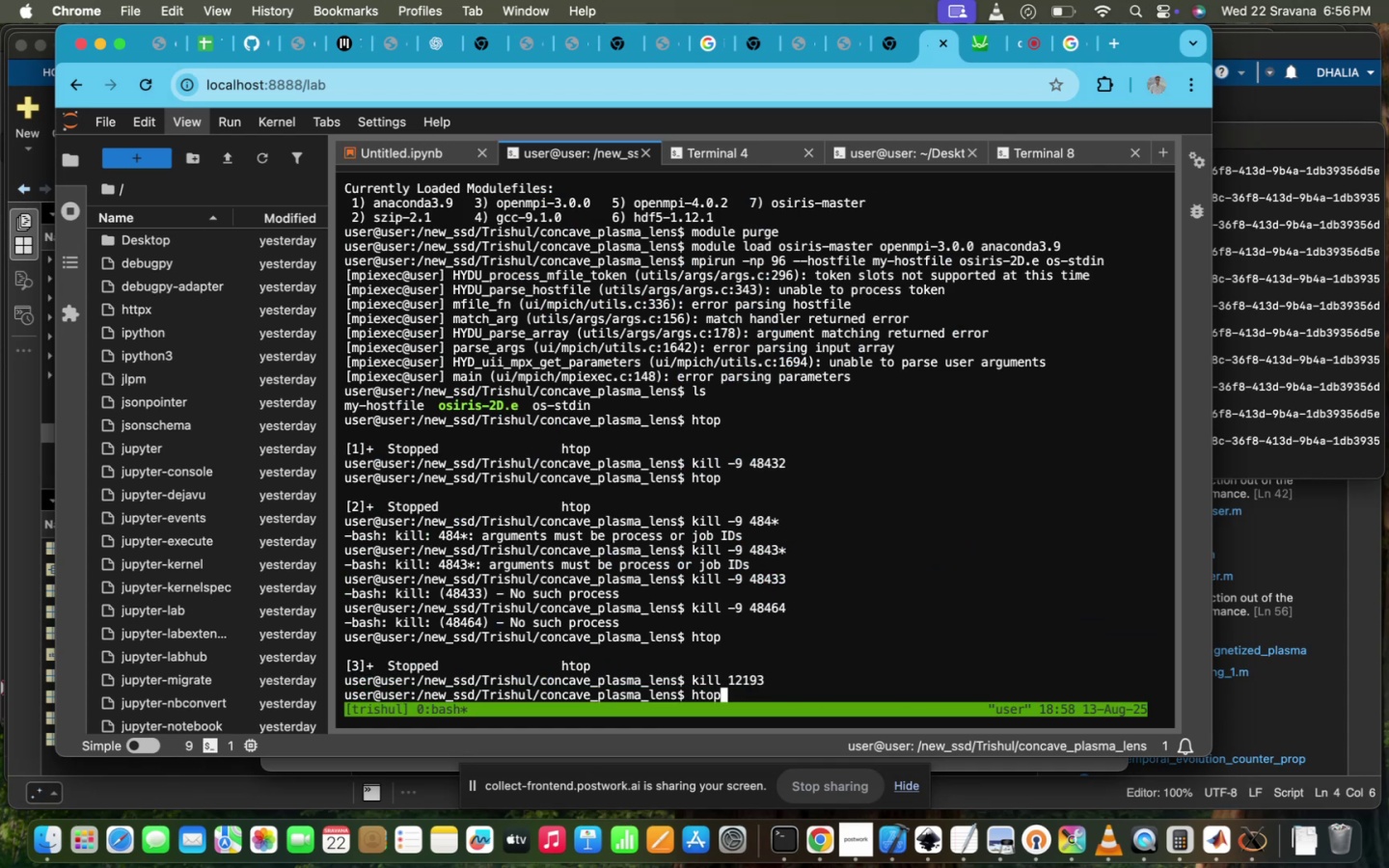 
key(Enter)
 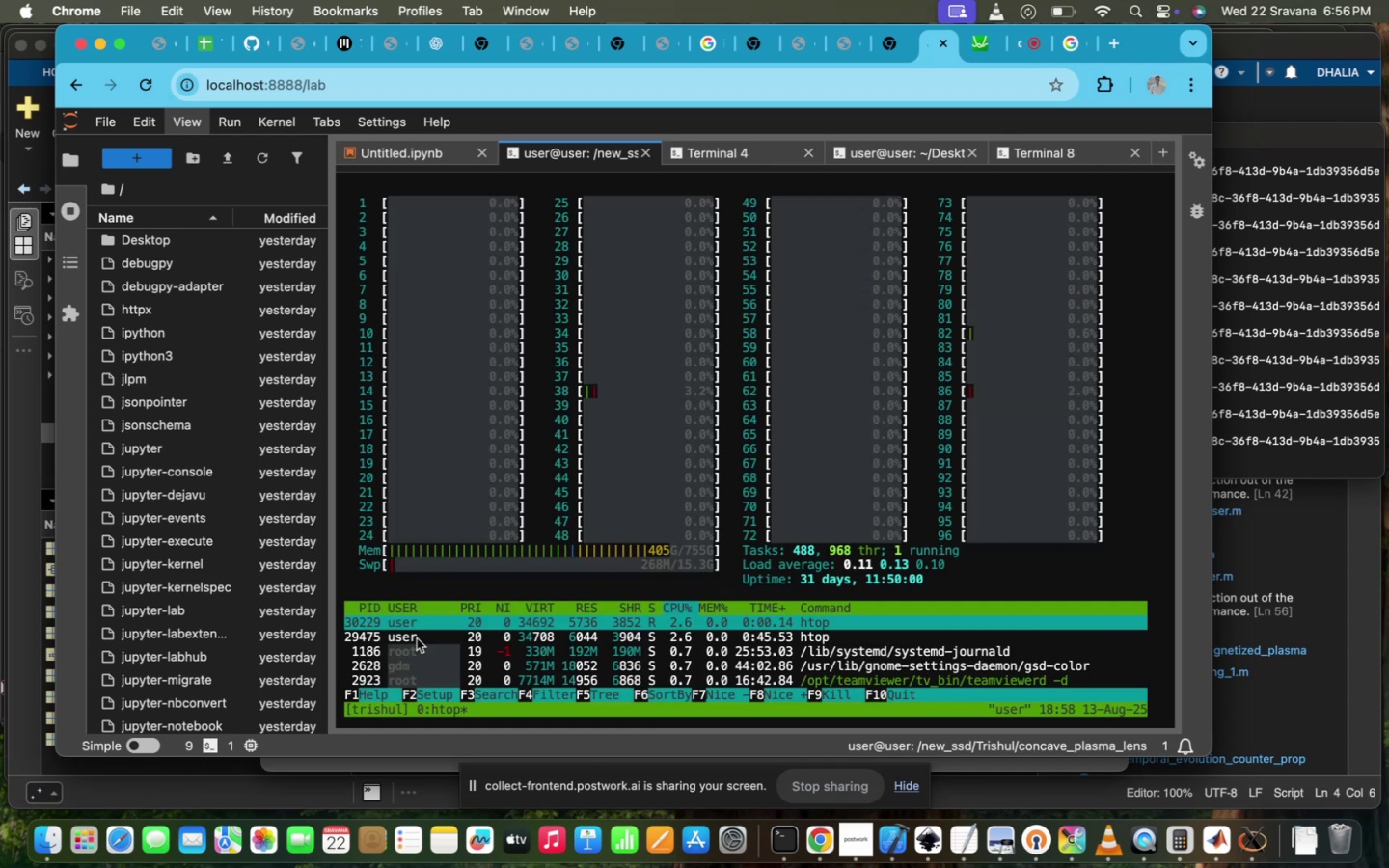 
left_click([653, 696])
 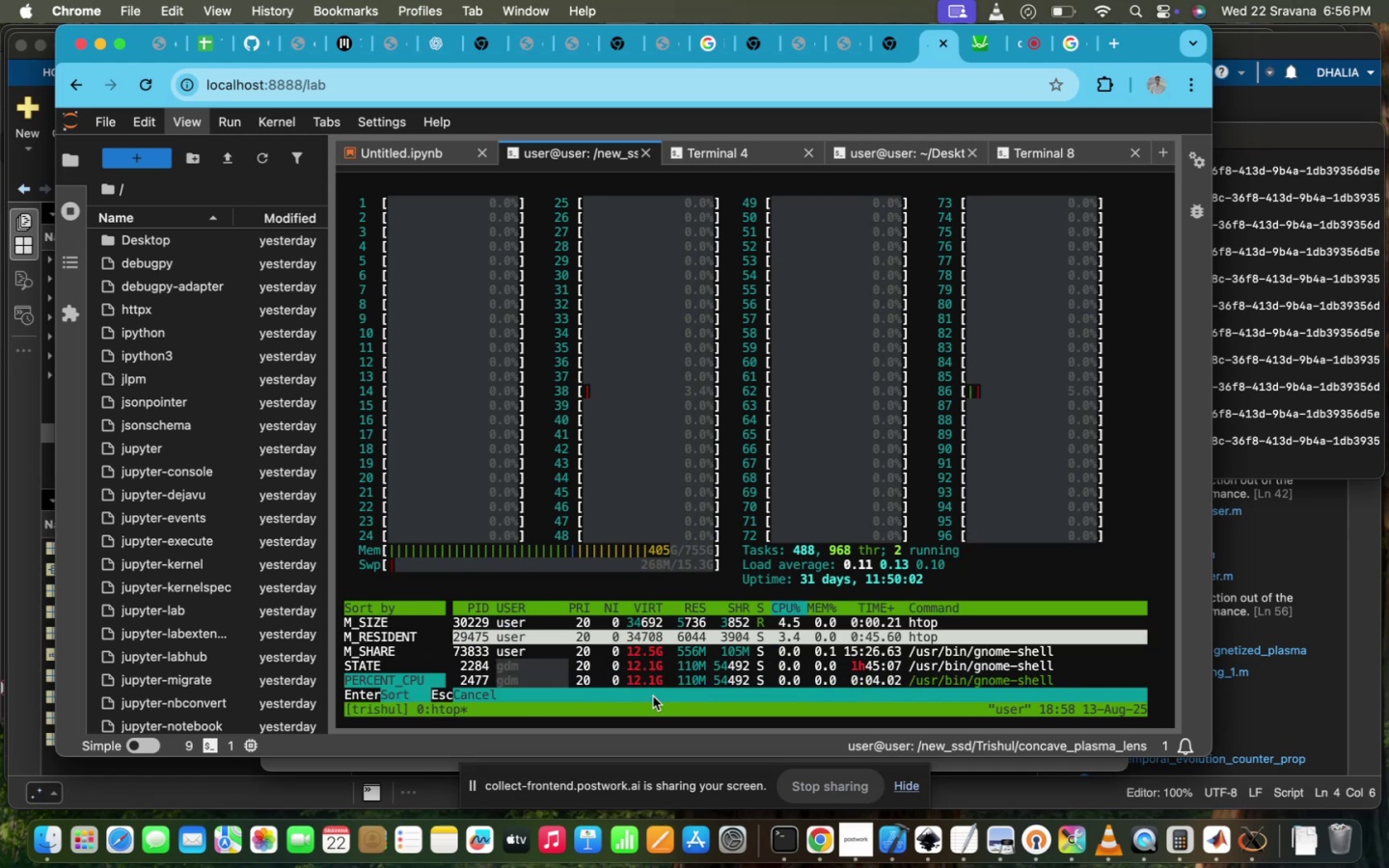 
key(ArrowDown)
 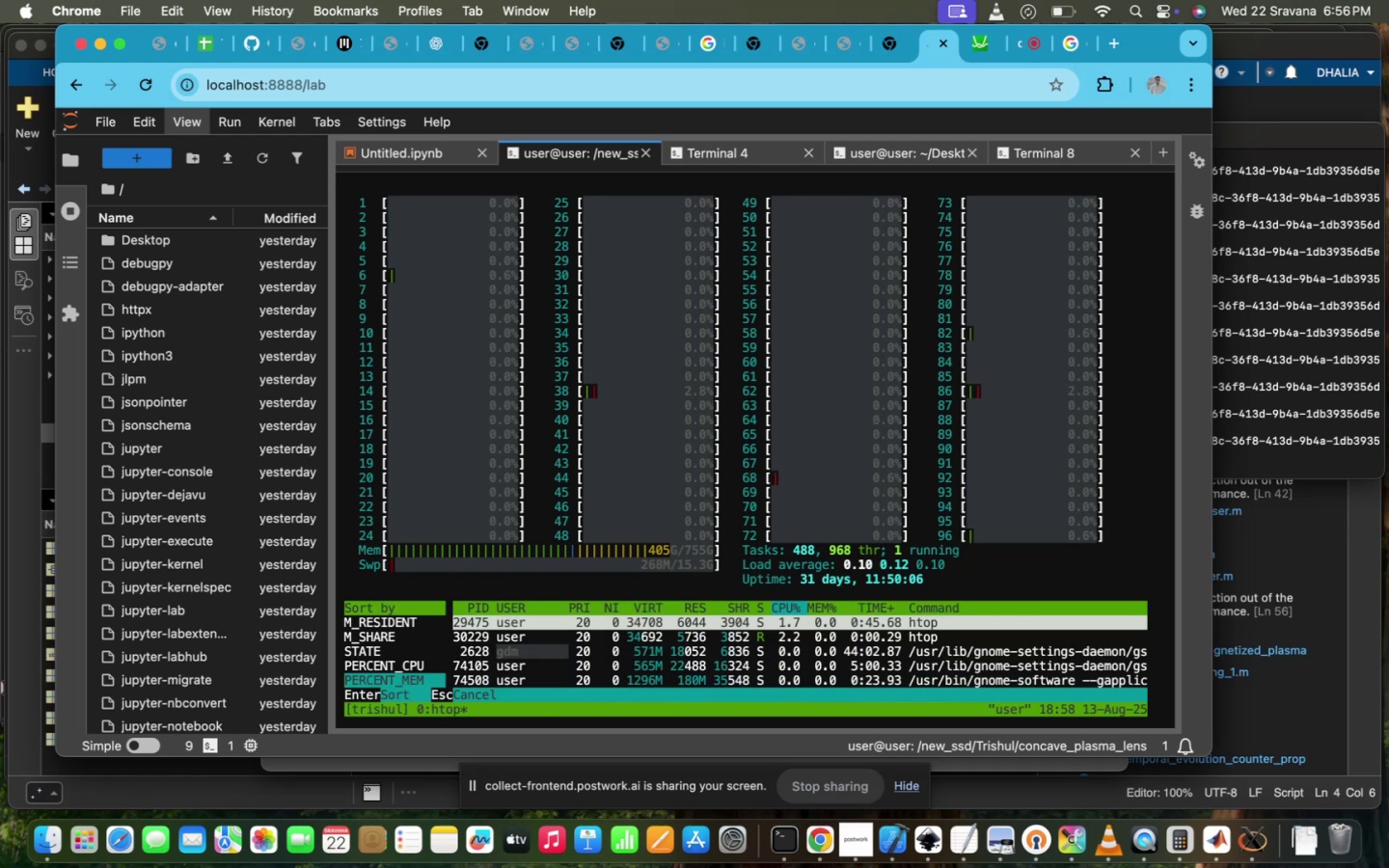 
key(Enter)
 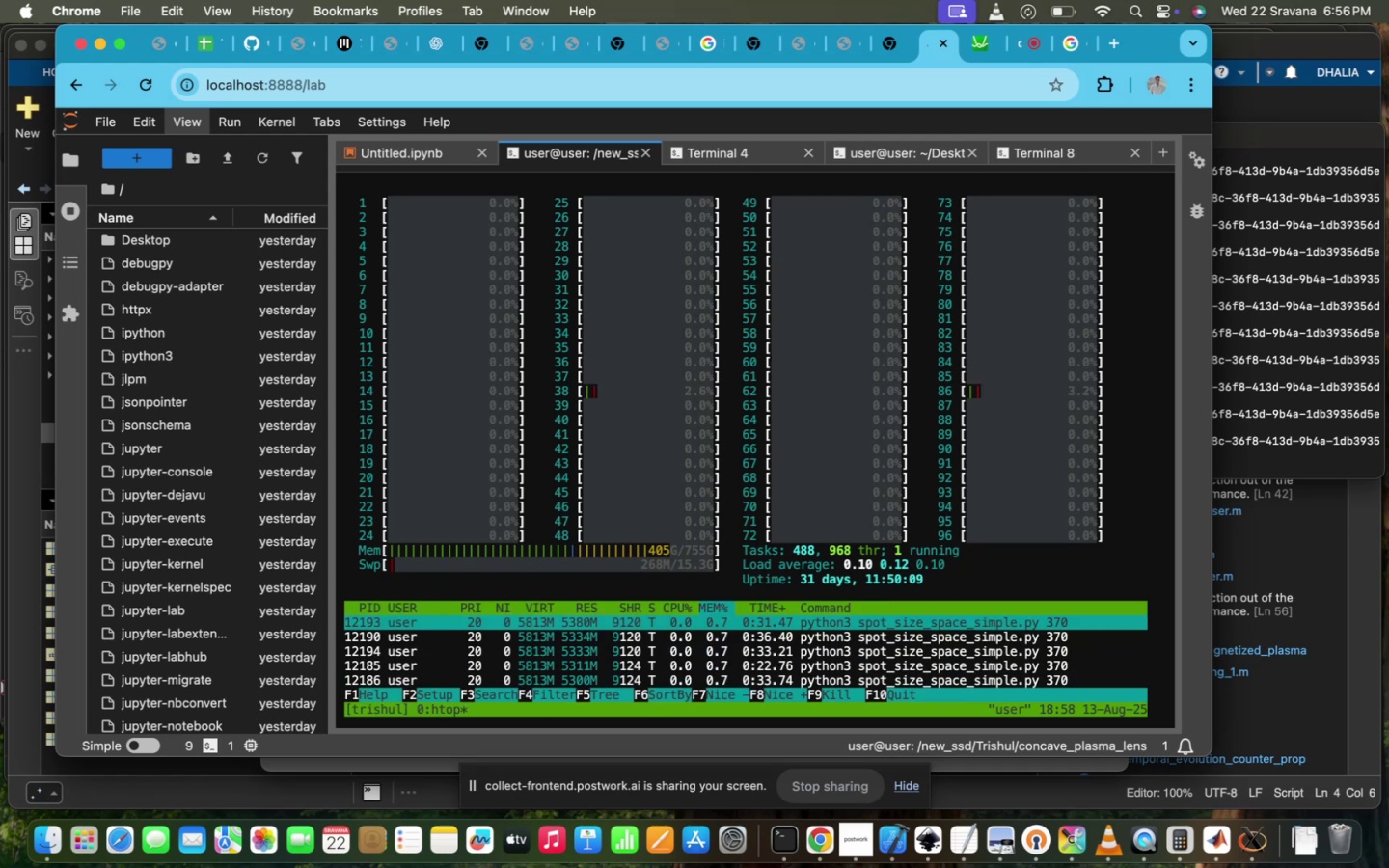 
key(ArrowUp)
 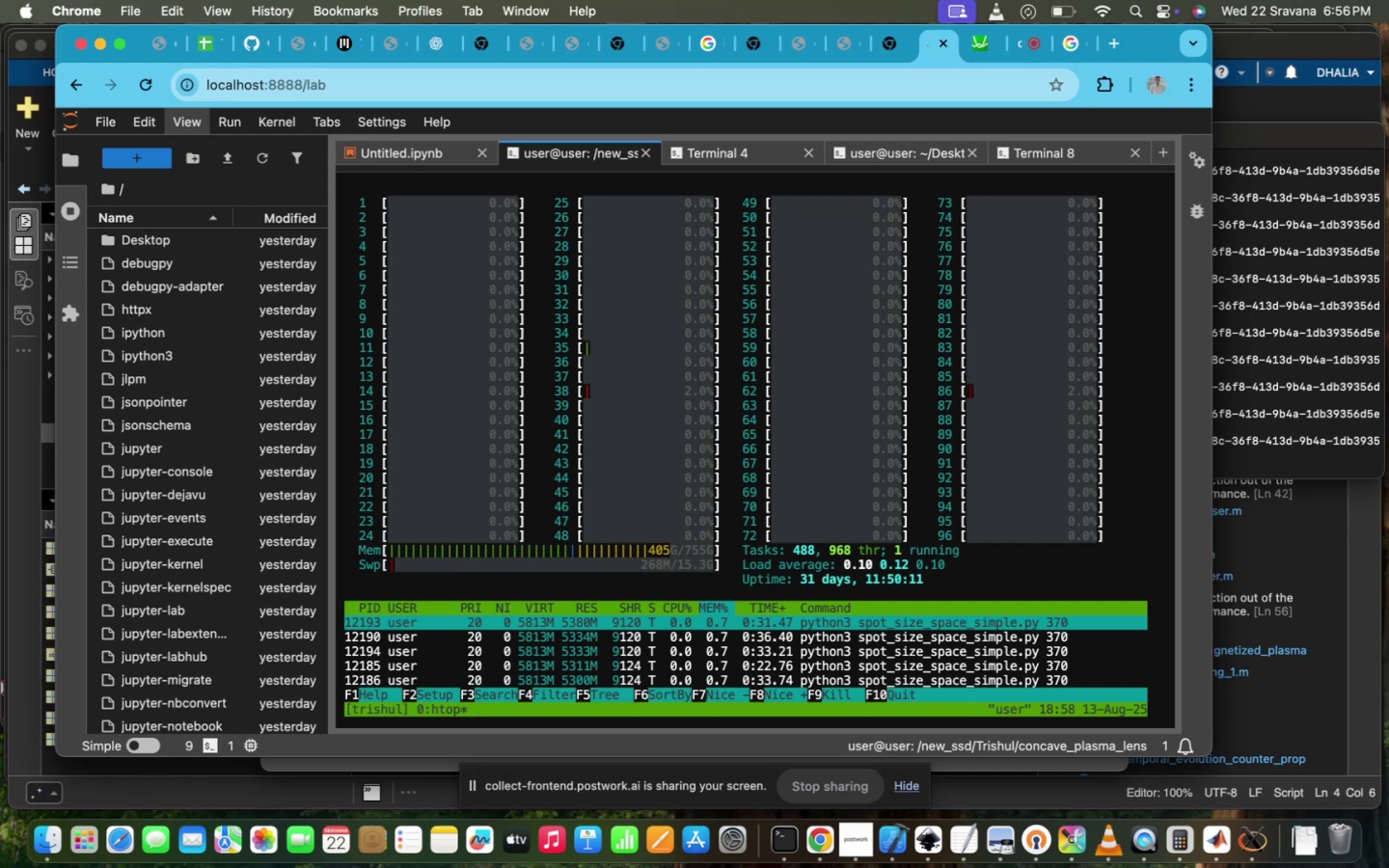 
key(ArrowDown)
 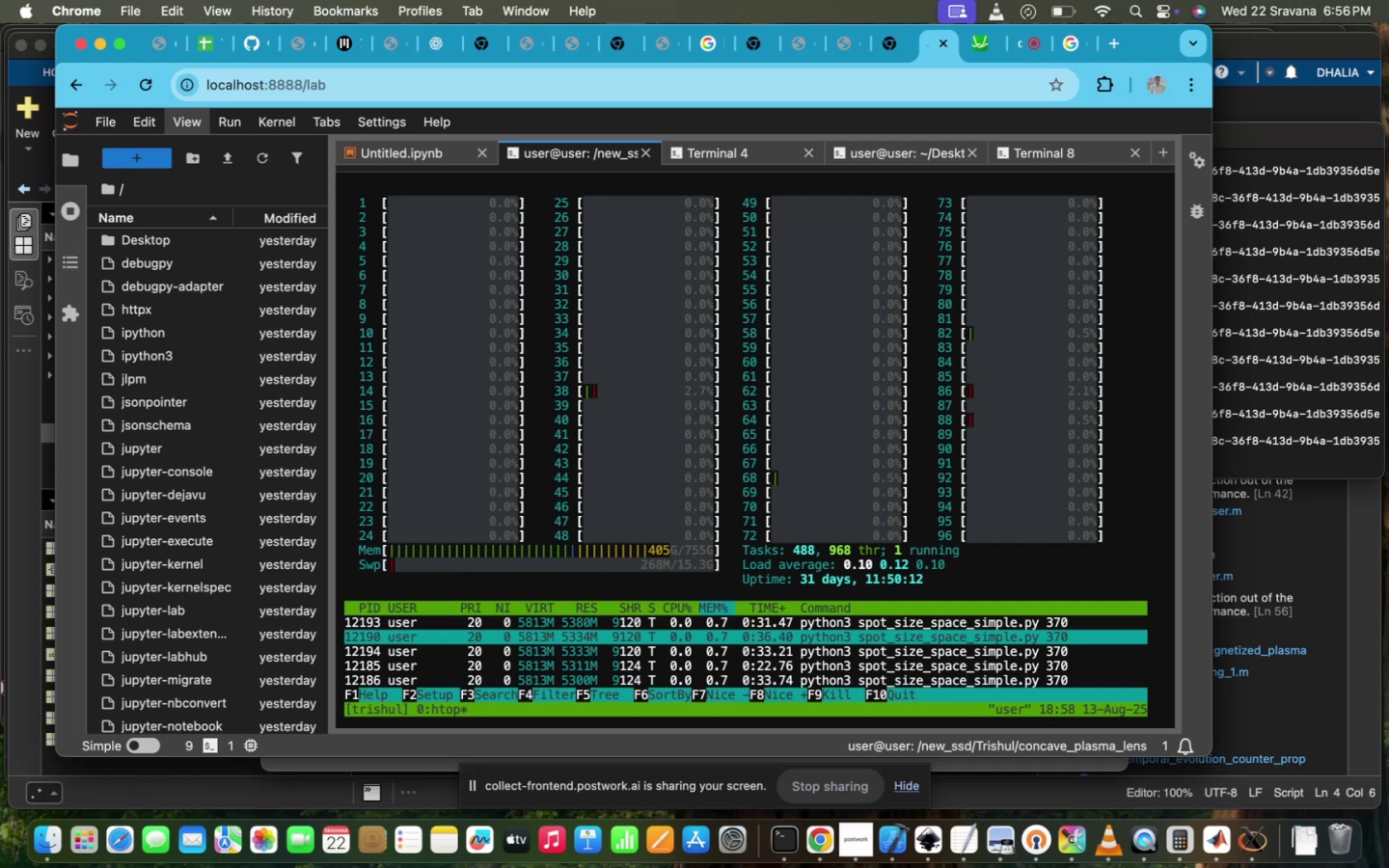 
key(ArrowDown)
 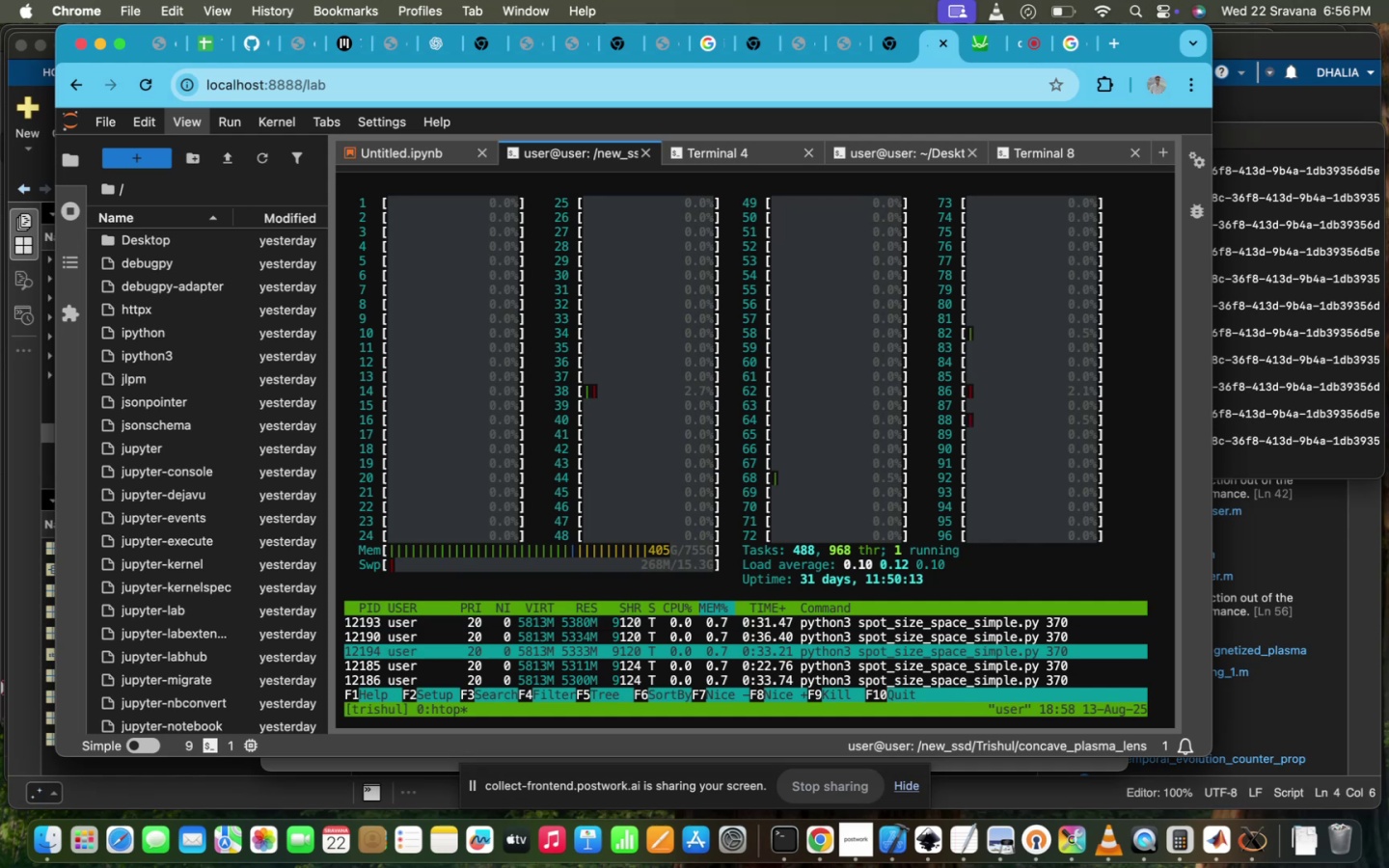 
key(ArrowUp)
 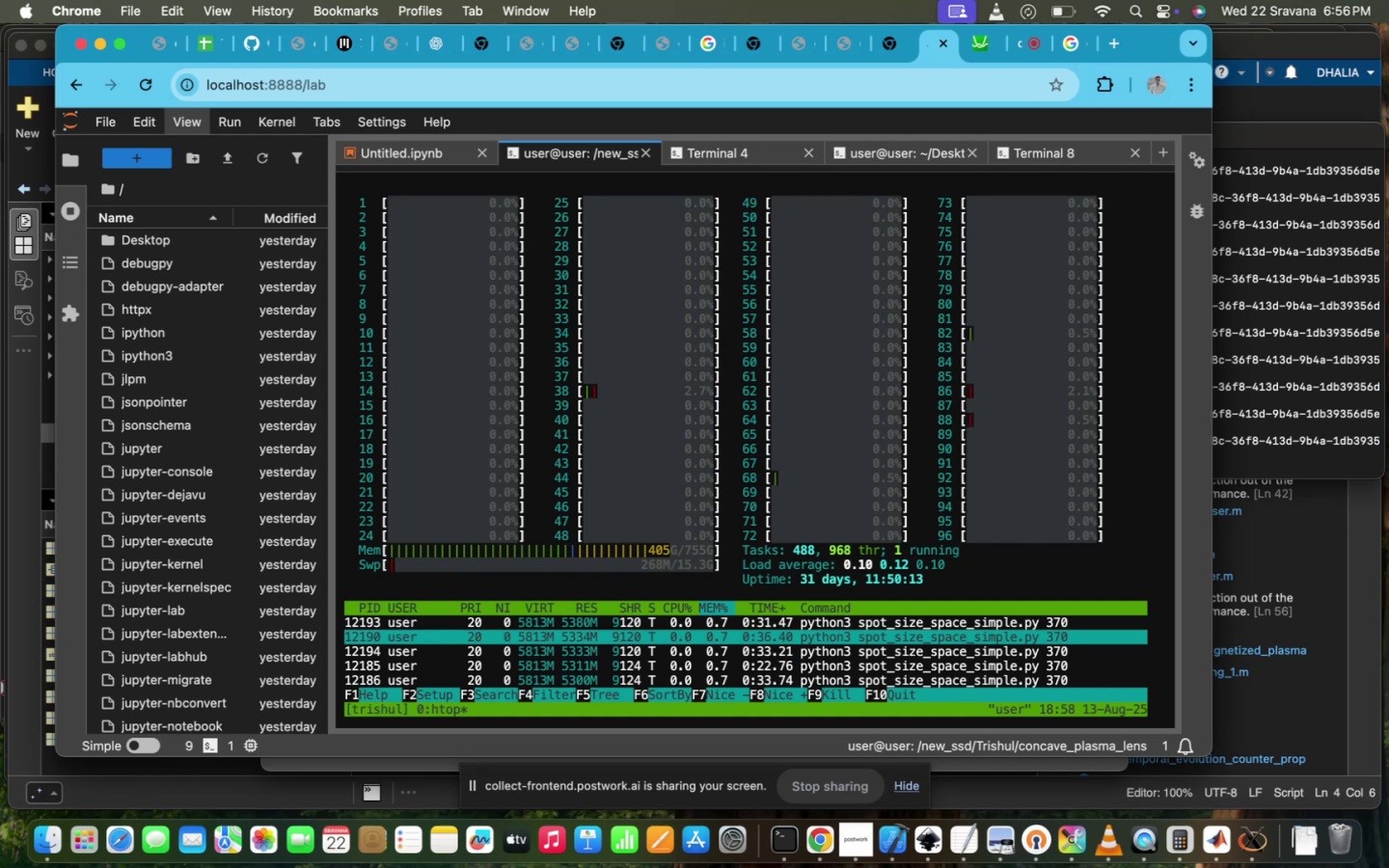 
key(ArrowUp)
 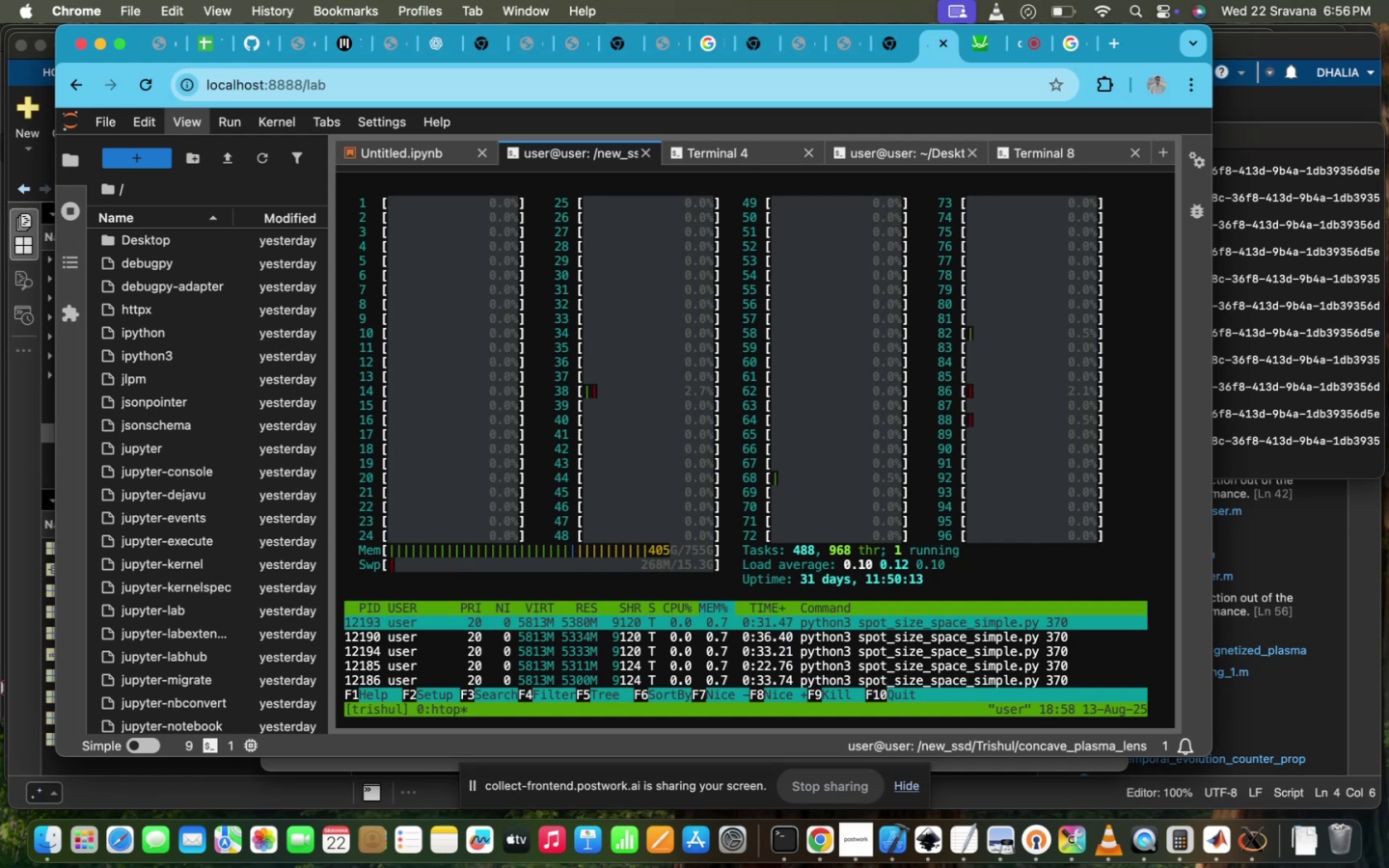 
key(Control+Z)
 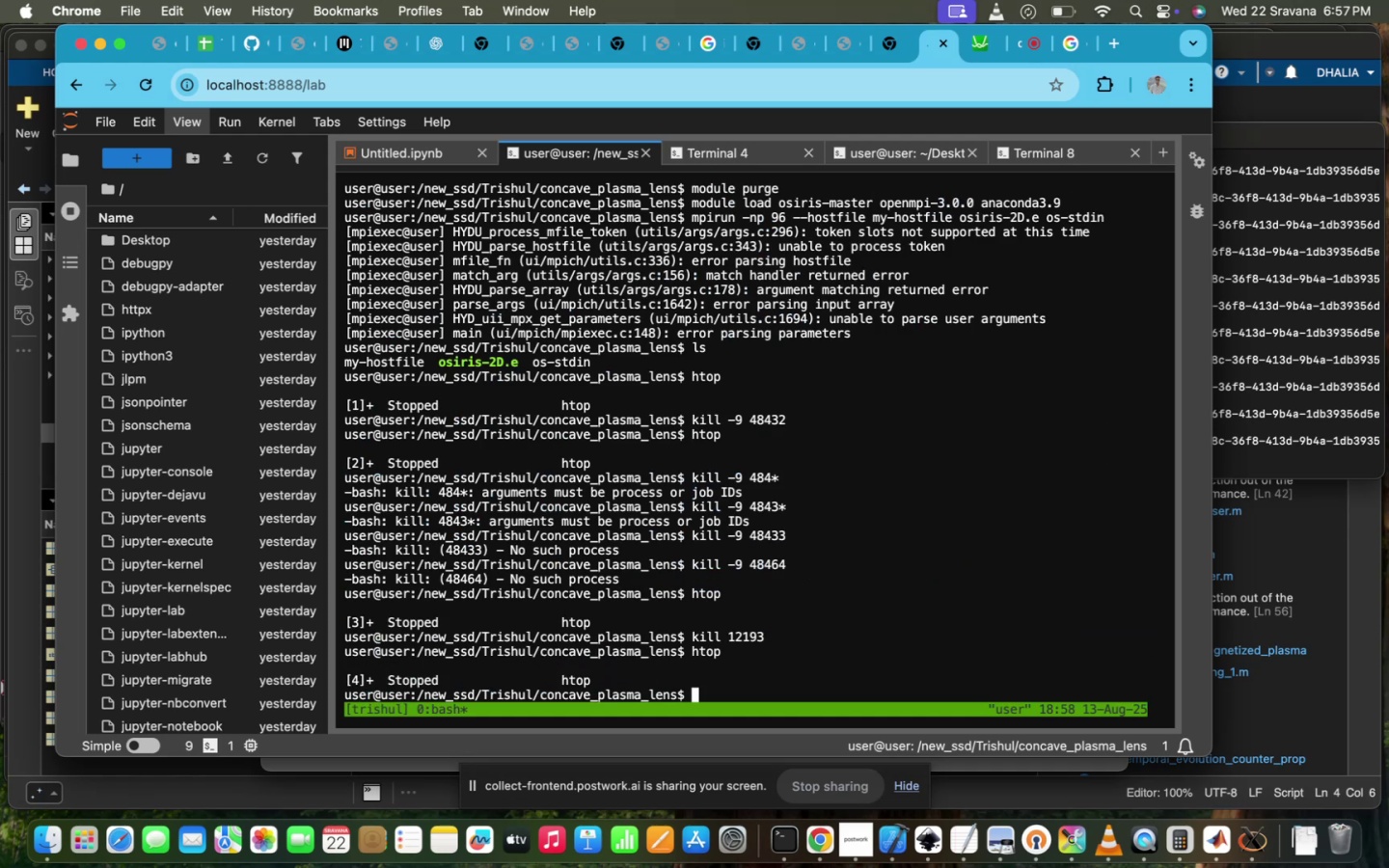 
key(ArrowUp)
 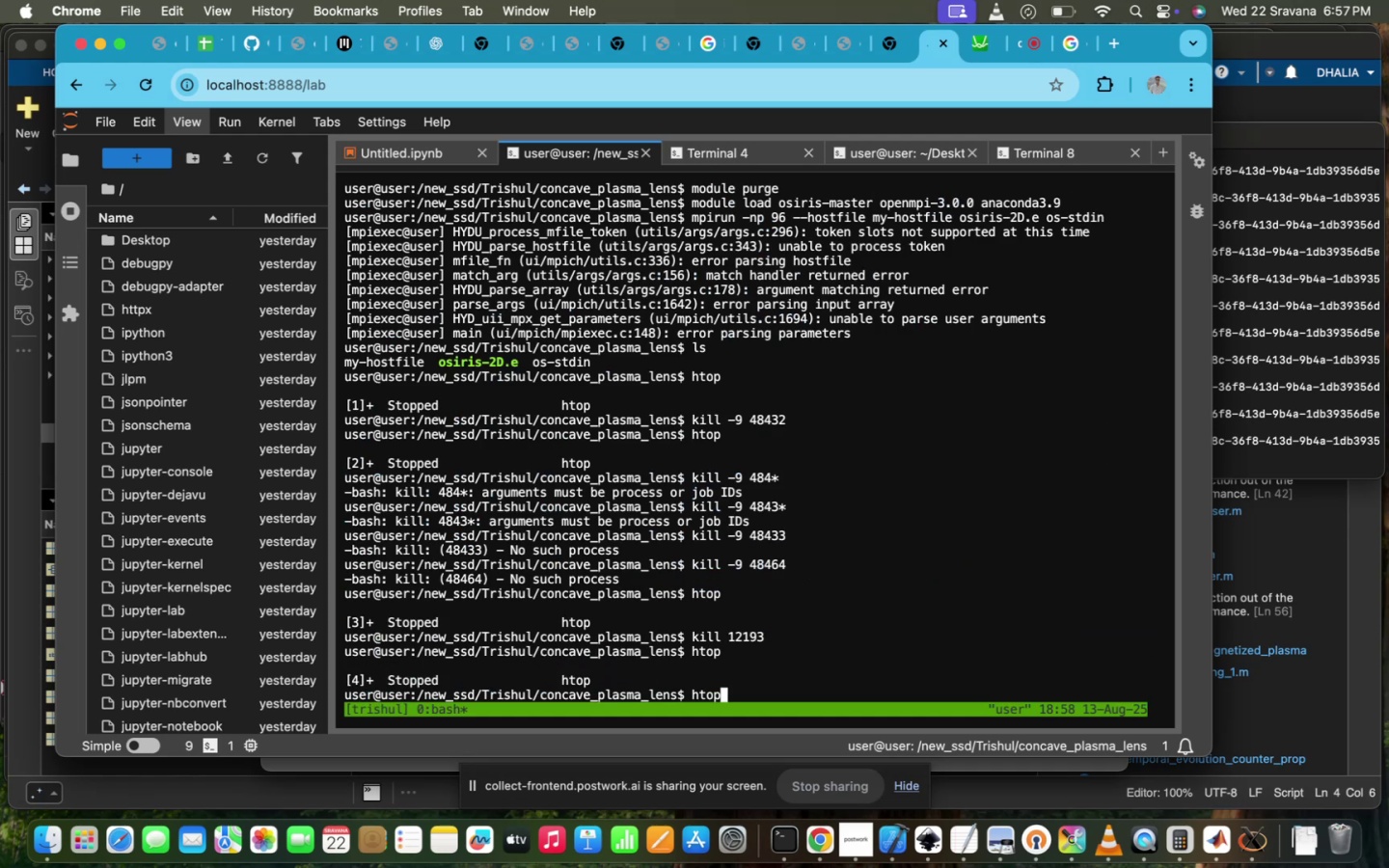 
key(ArrowLeft)
 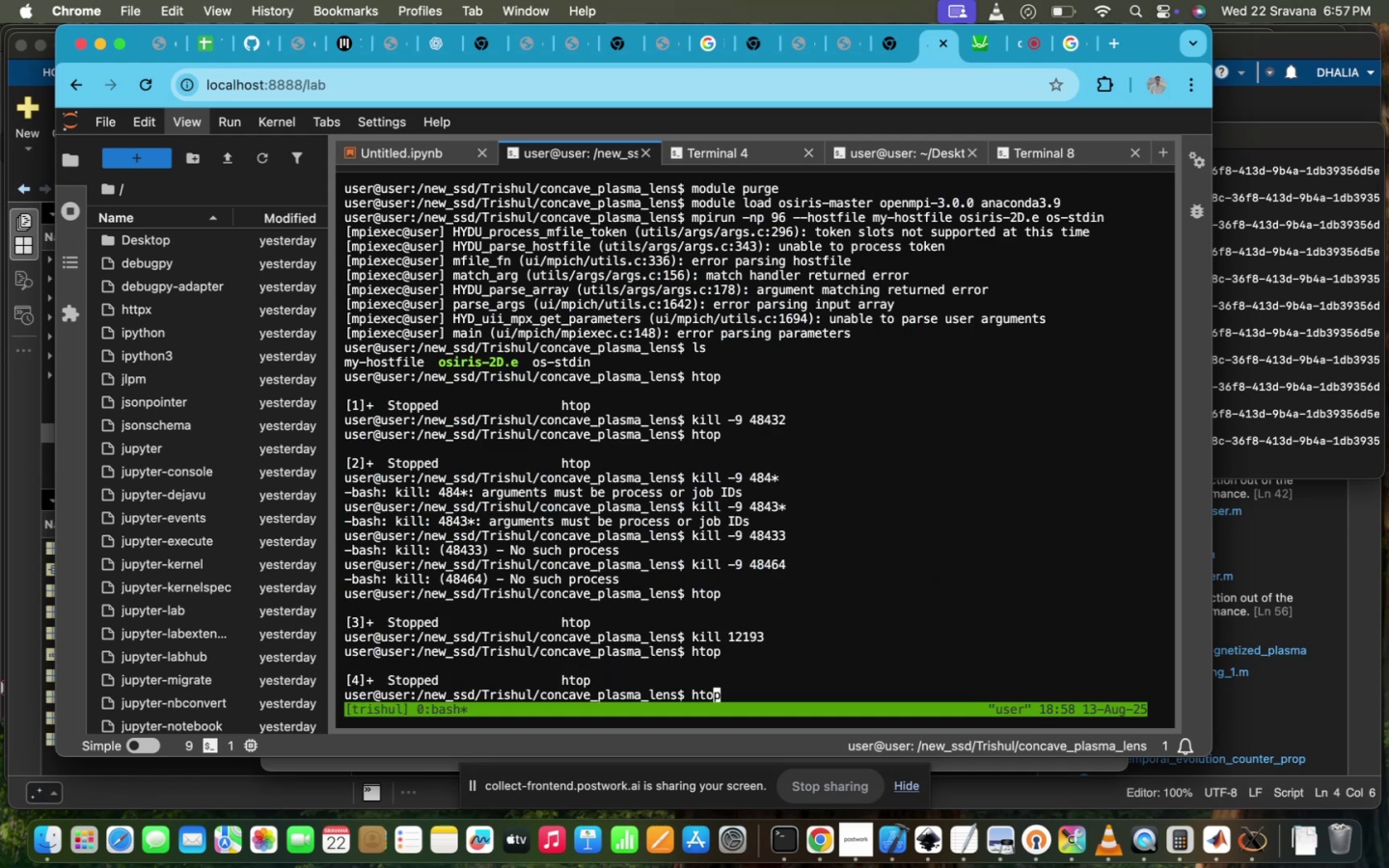 
key(ArrowLeft)
 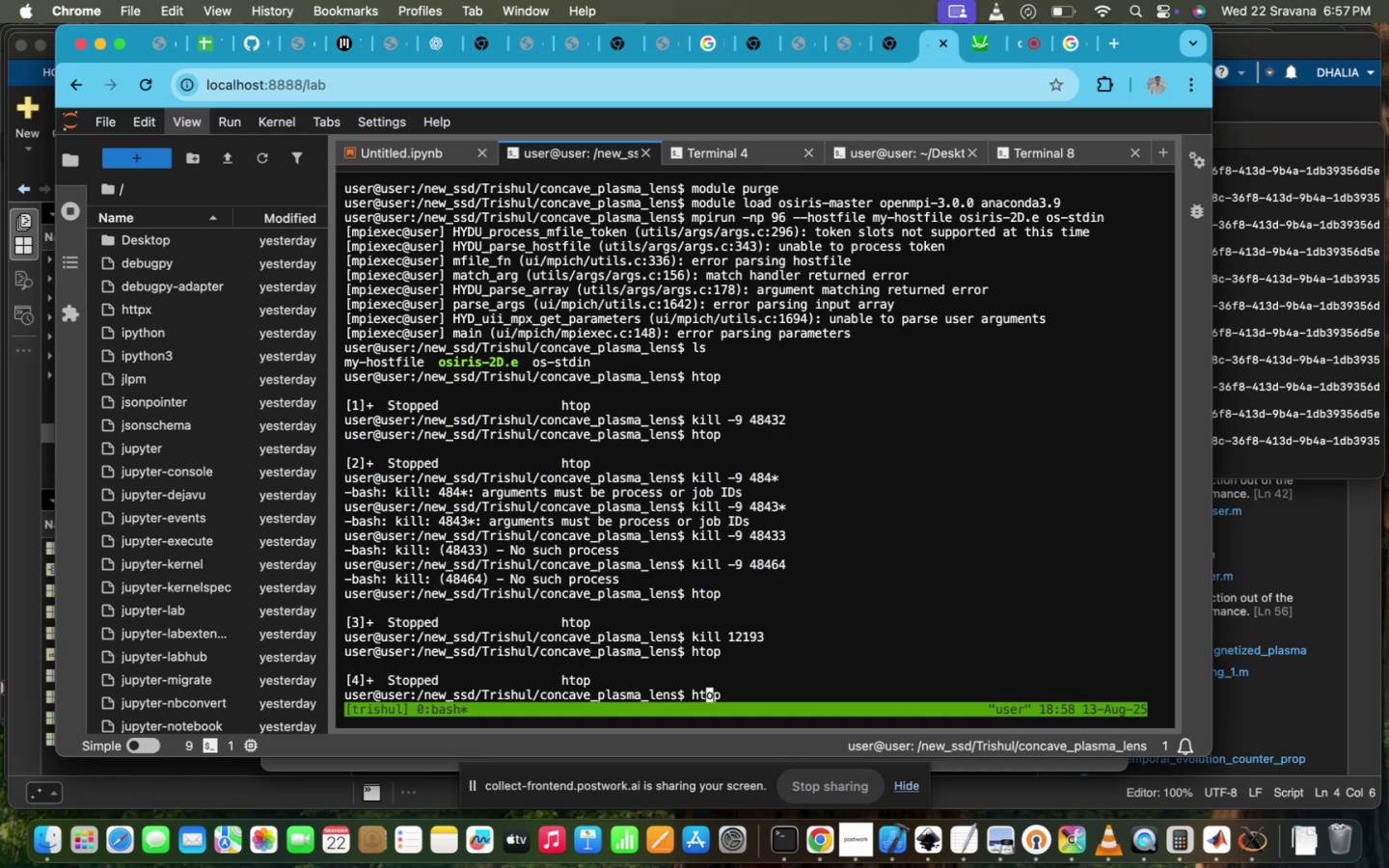 
key(ArrowUp)
 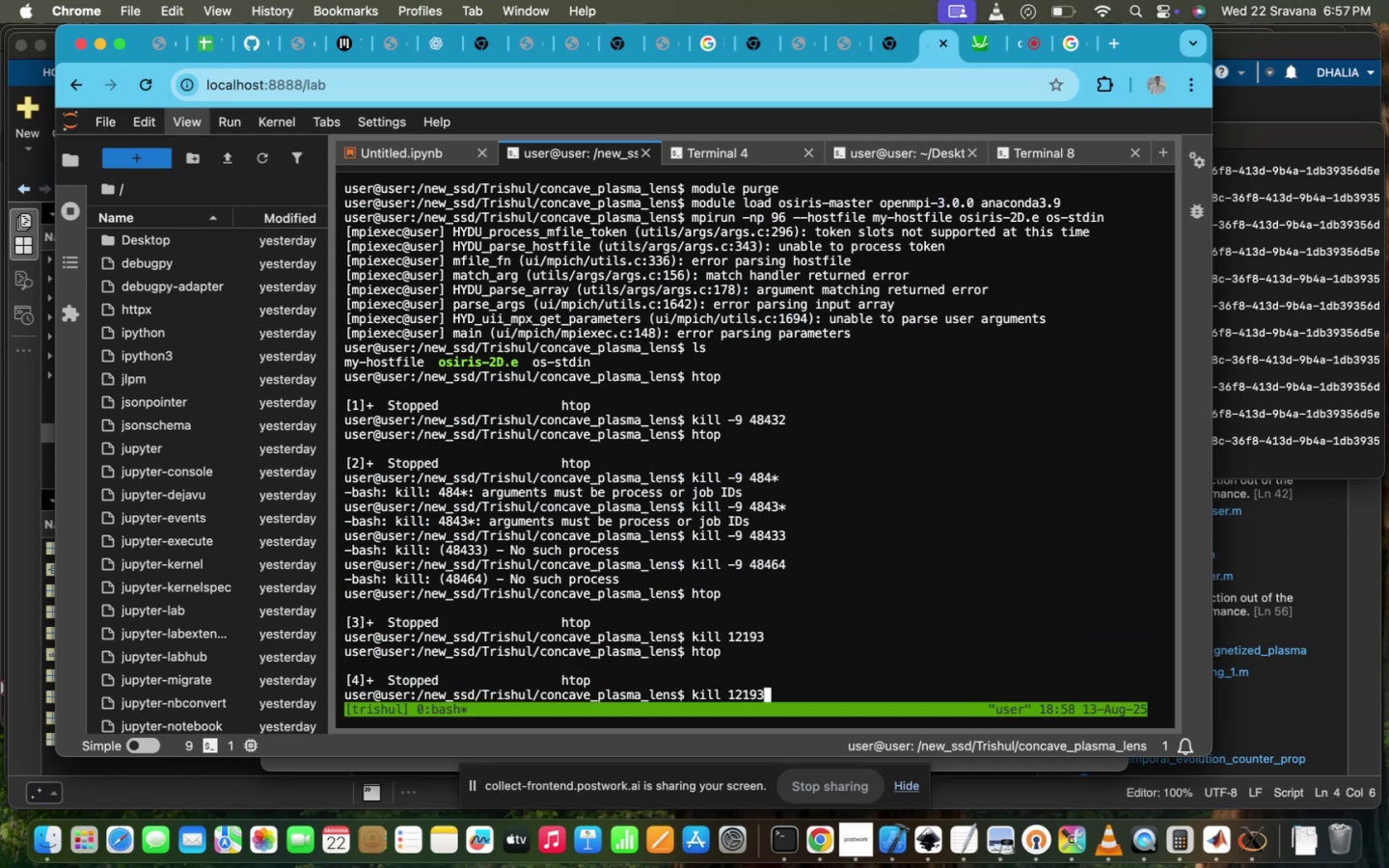 
key(ArrowLeft)
 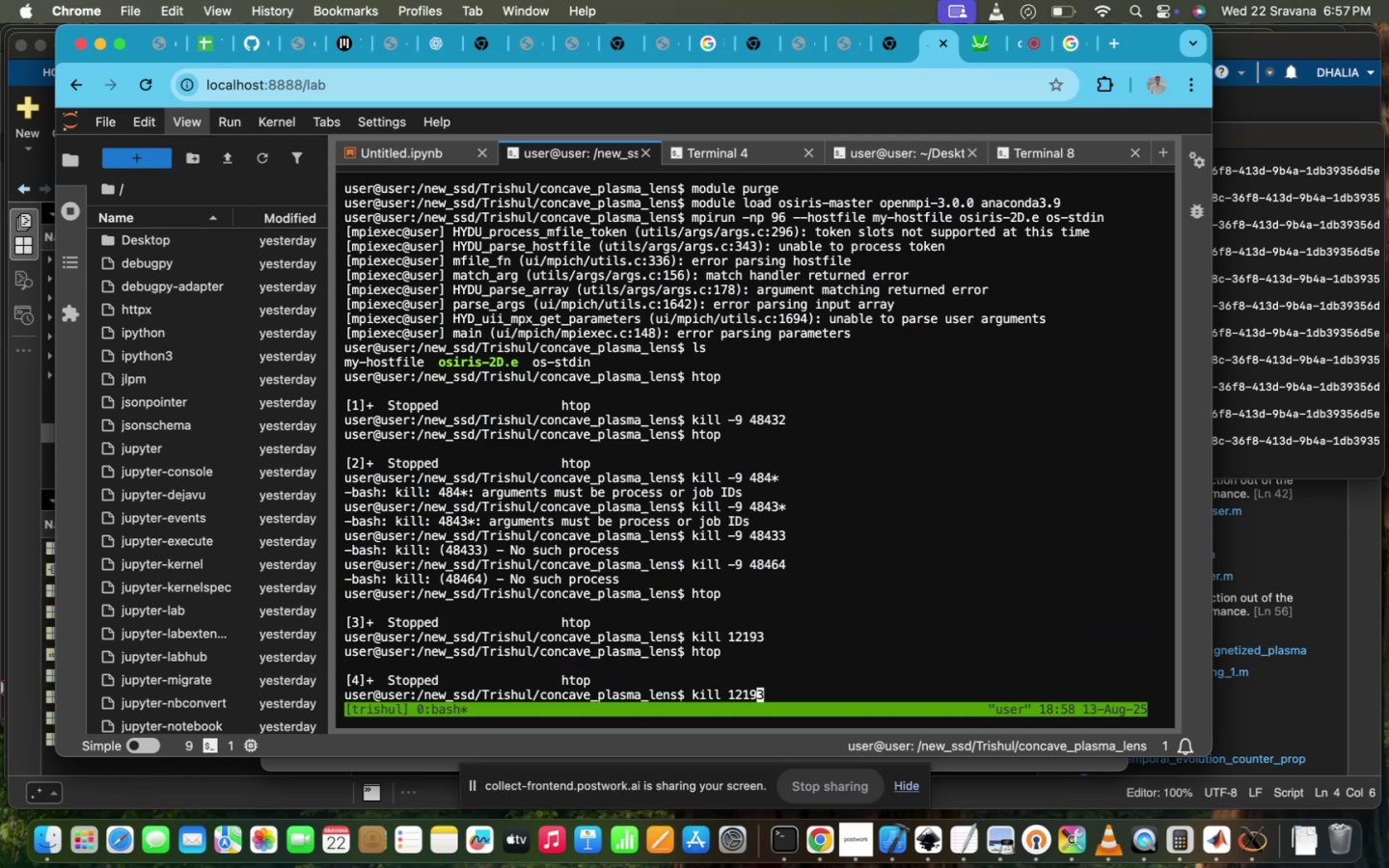 
key(ArrowLeft)
 